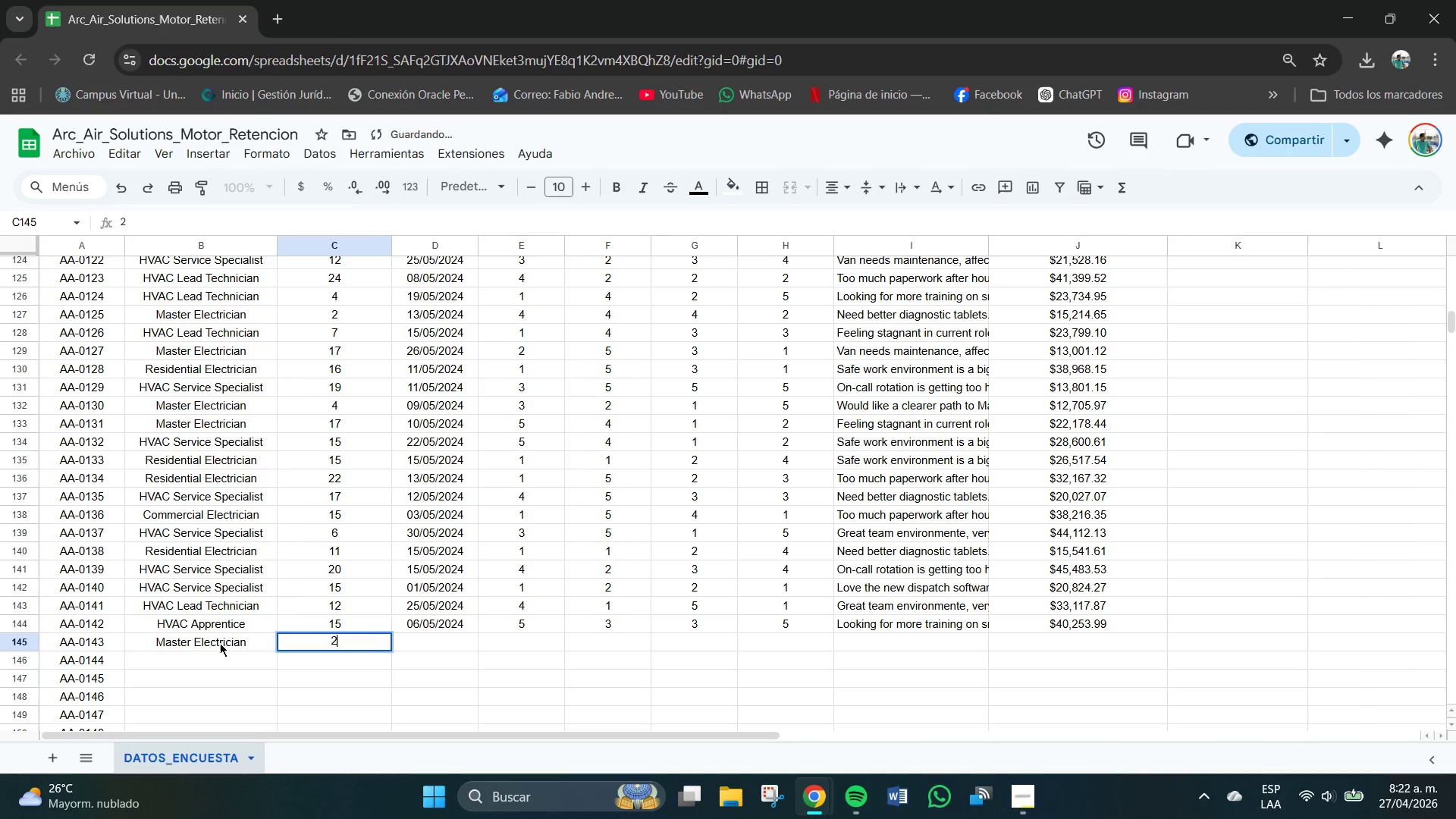 
key(Tab)
 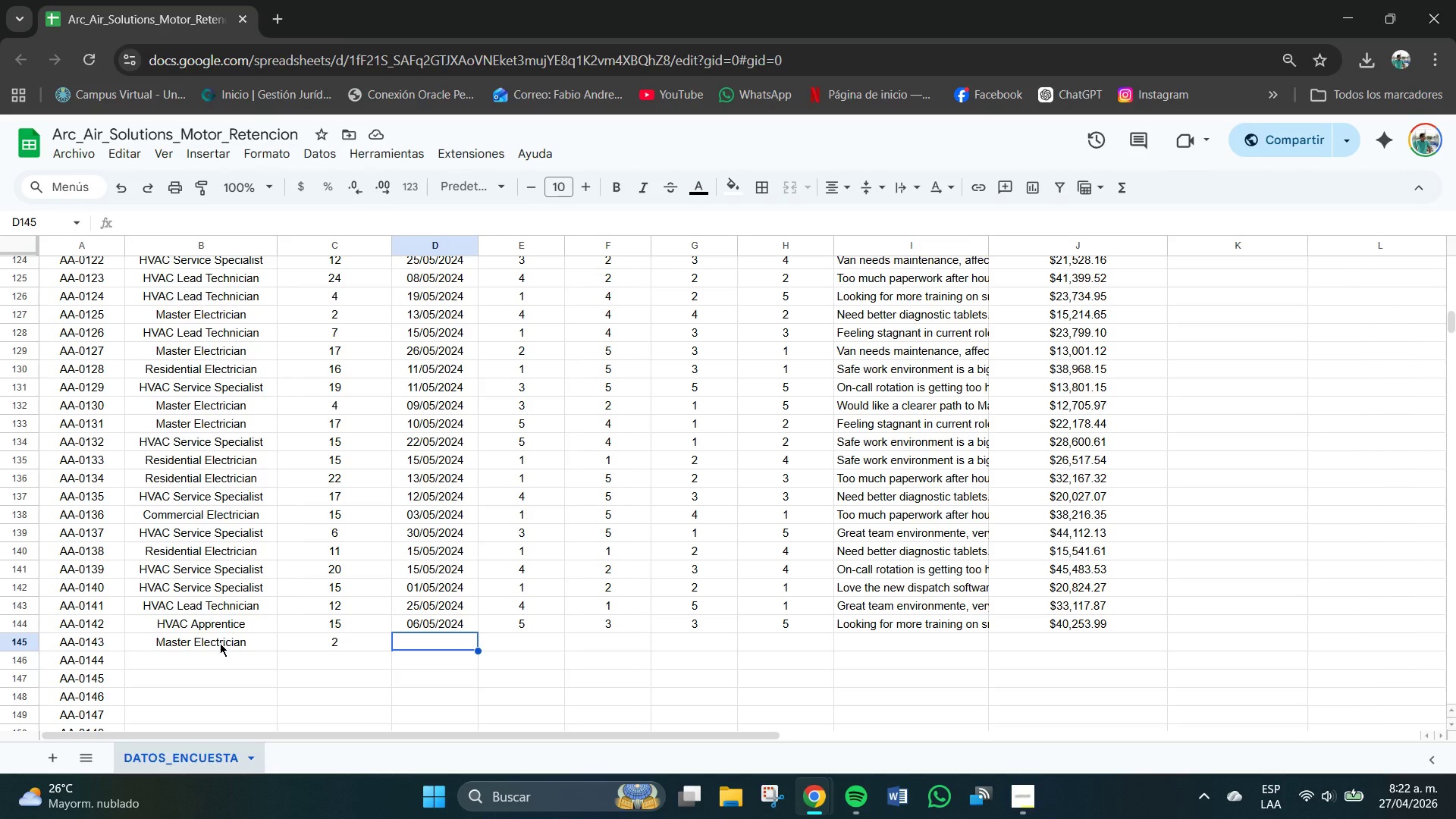 
wait(35.58)
 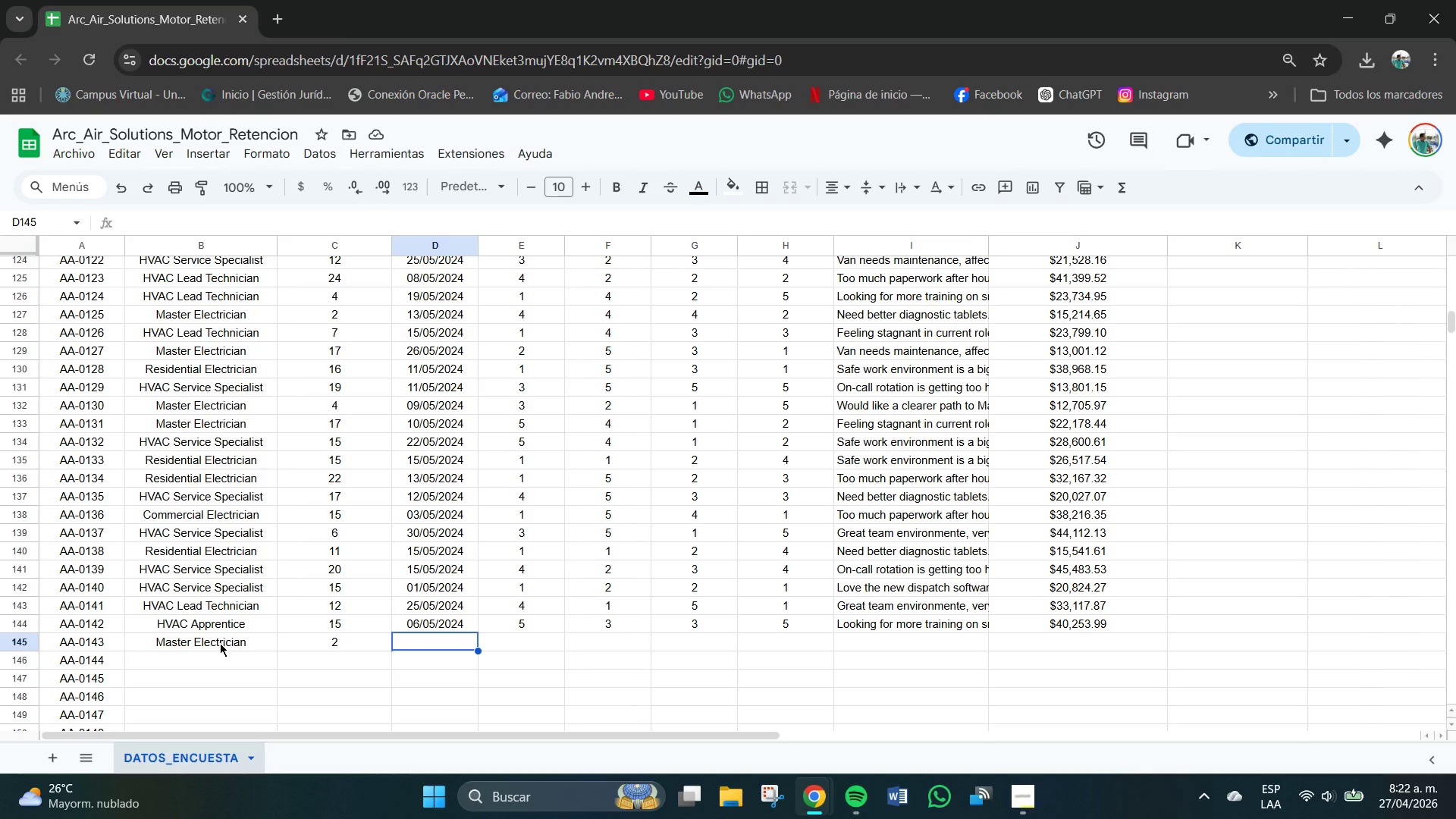 
double_click([435, 636])
 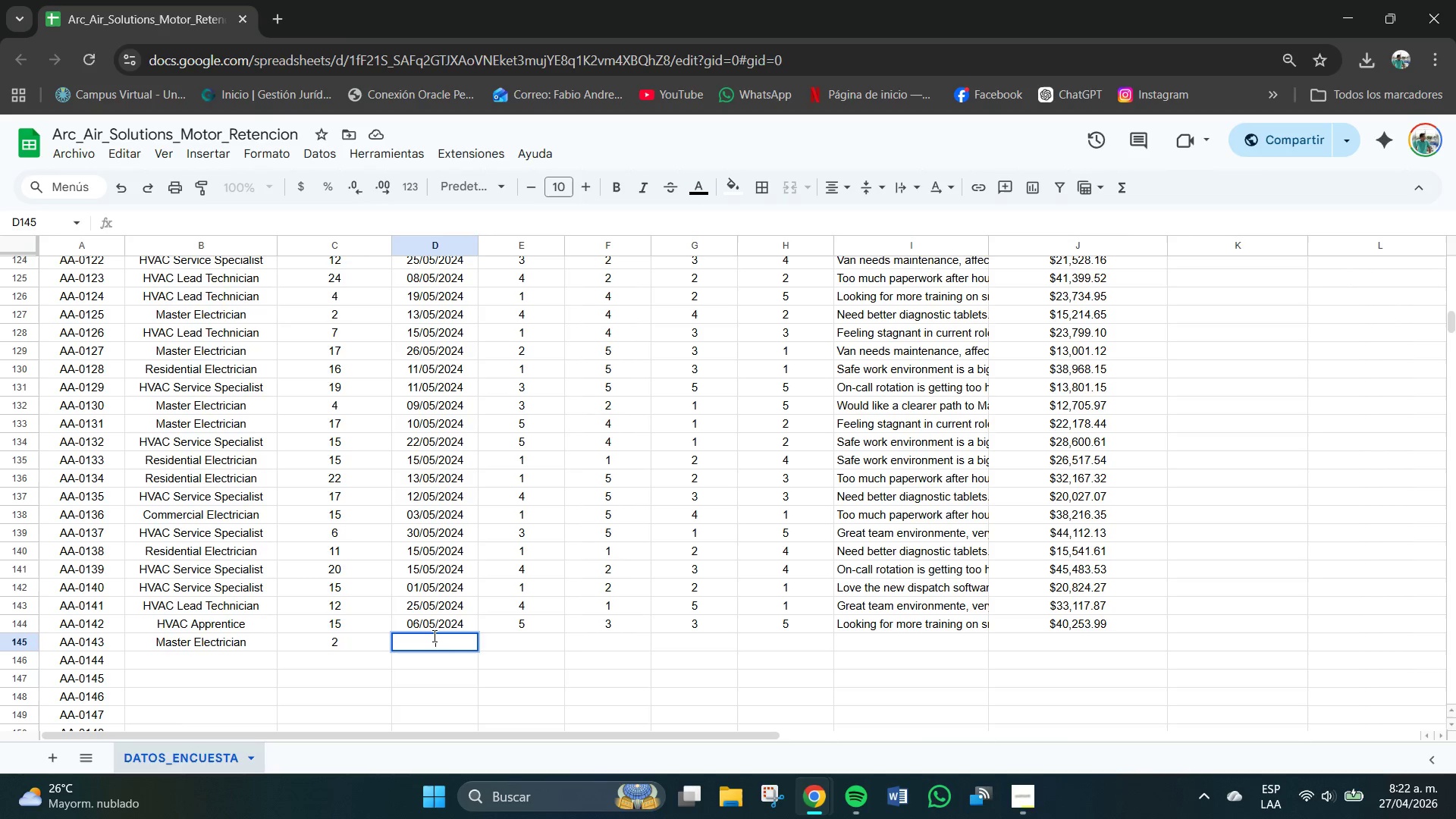 
key(Numpad0)
 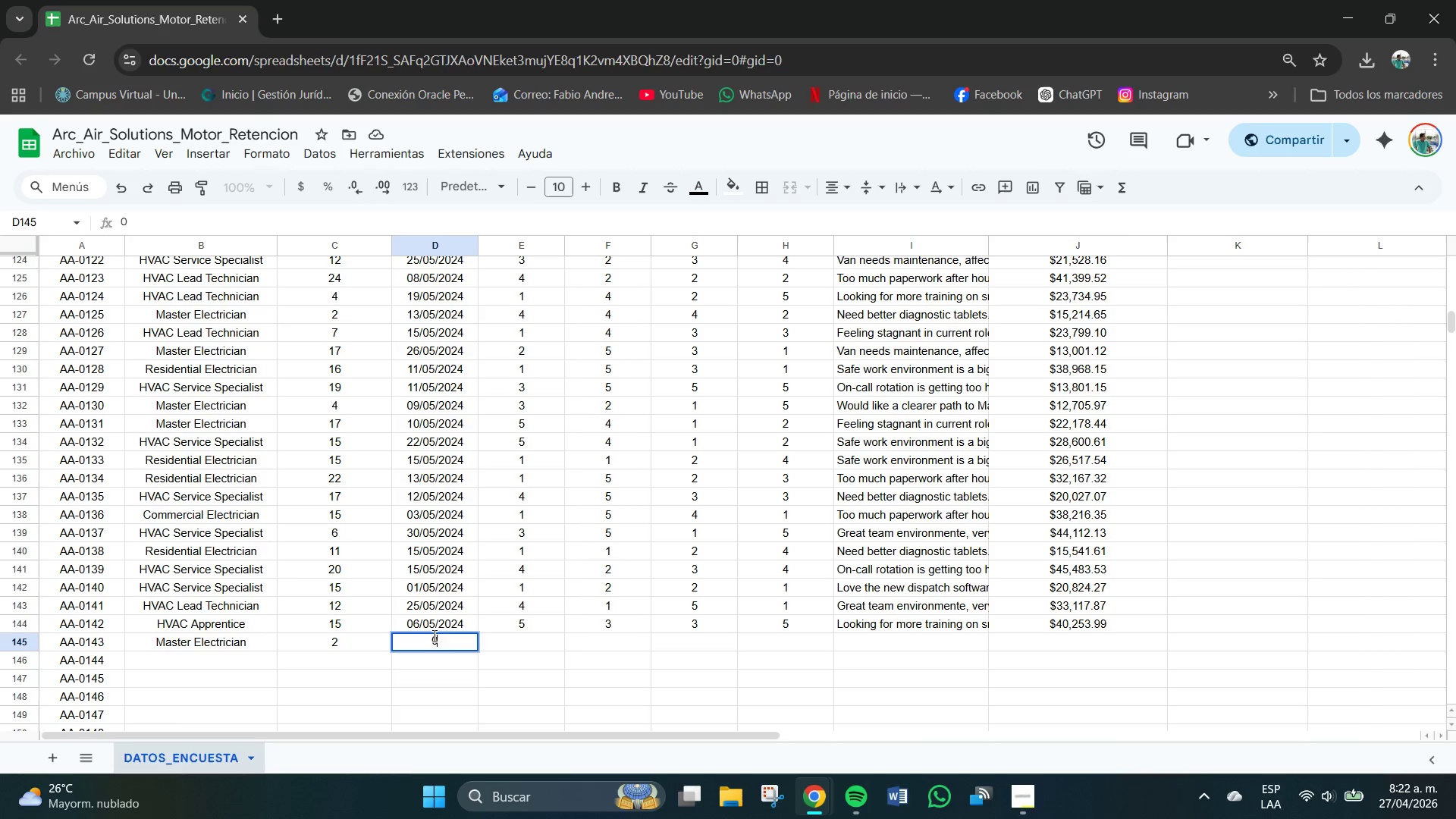 
key(Numpad7)
 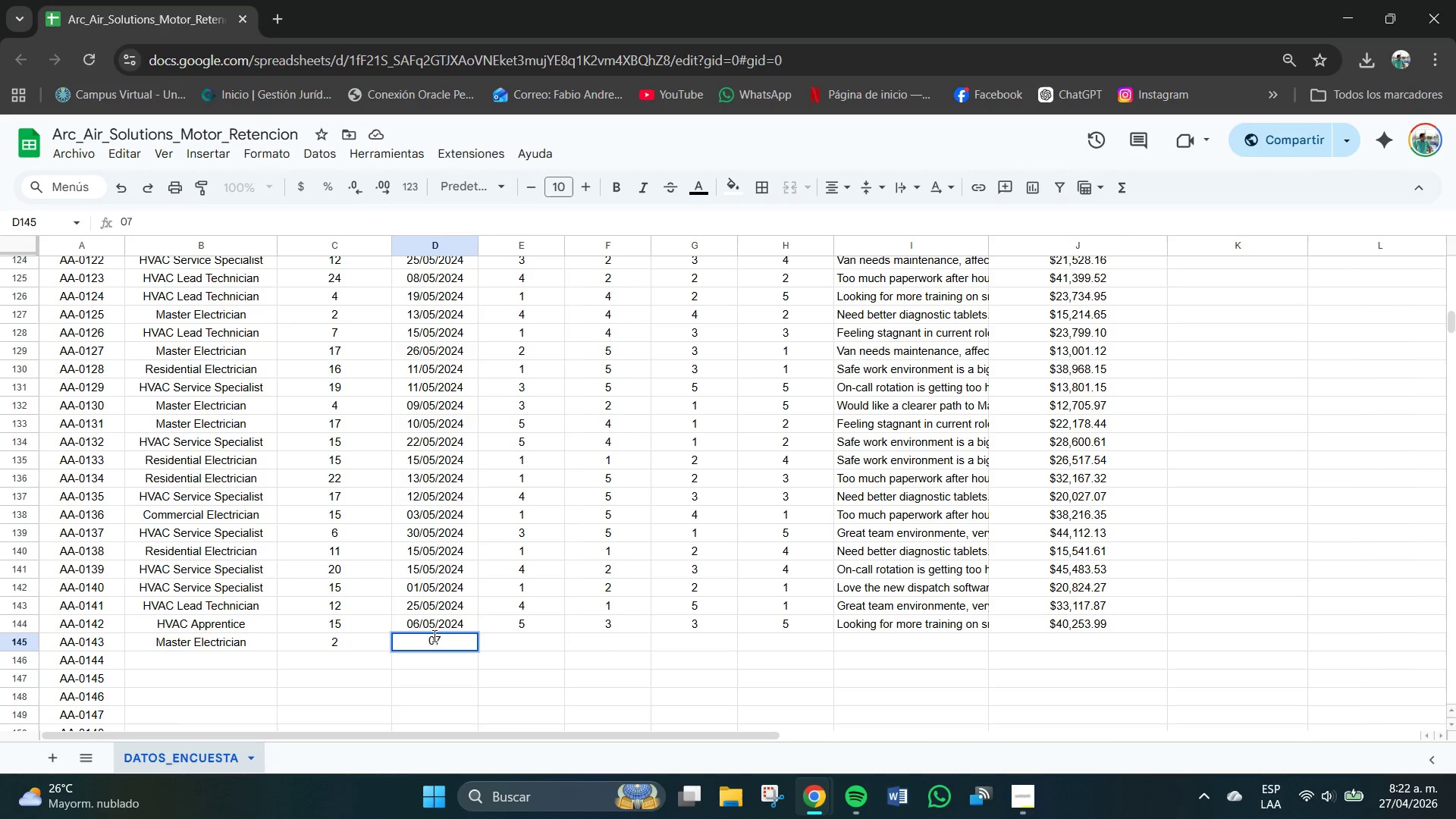 
key(Control+V)
 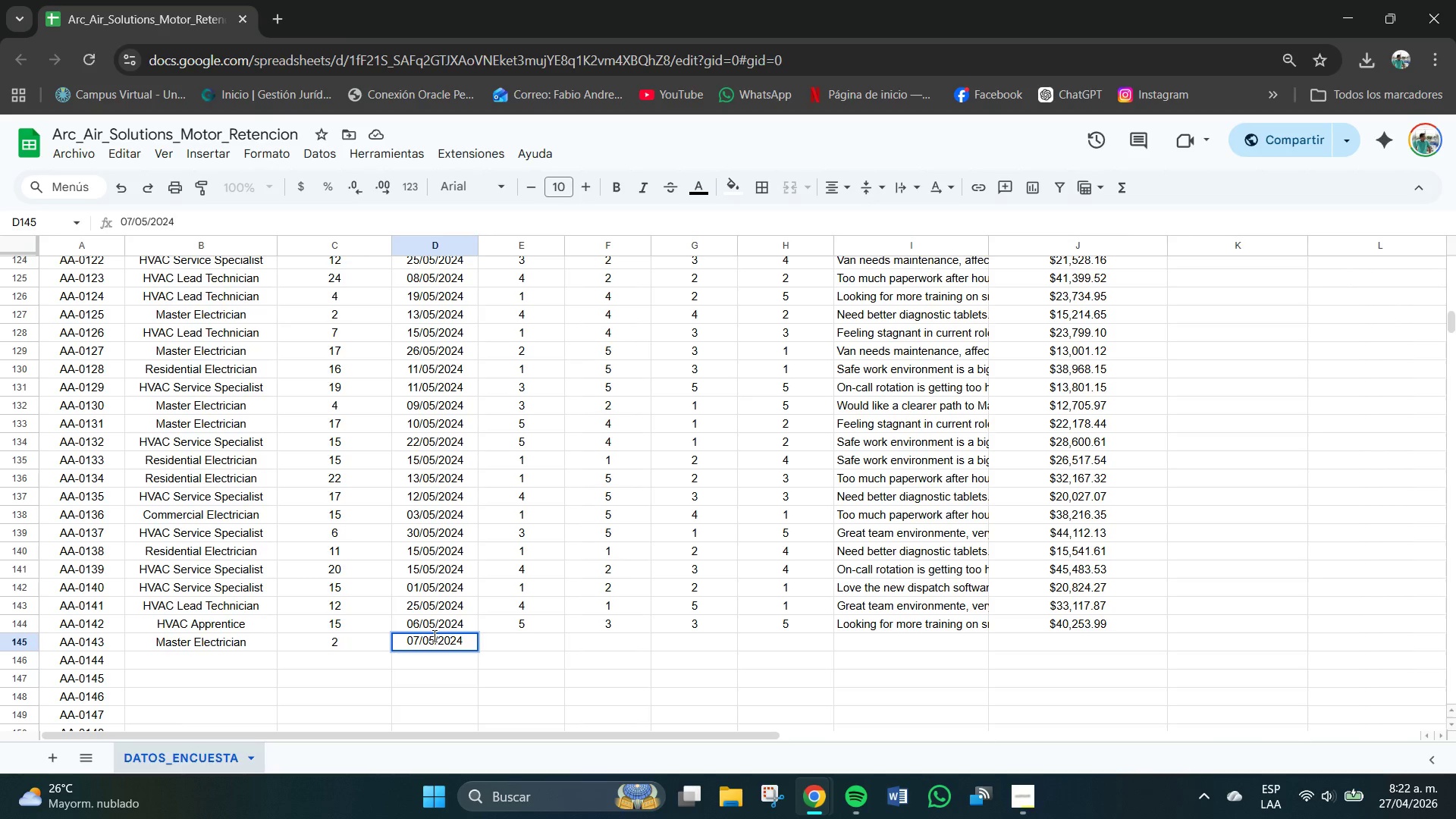 
key(Tab)
 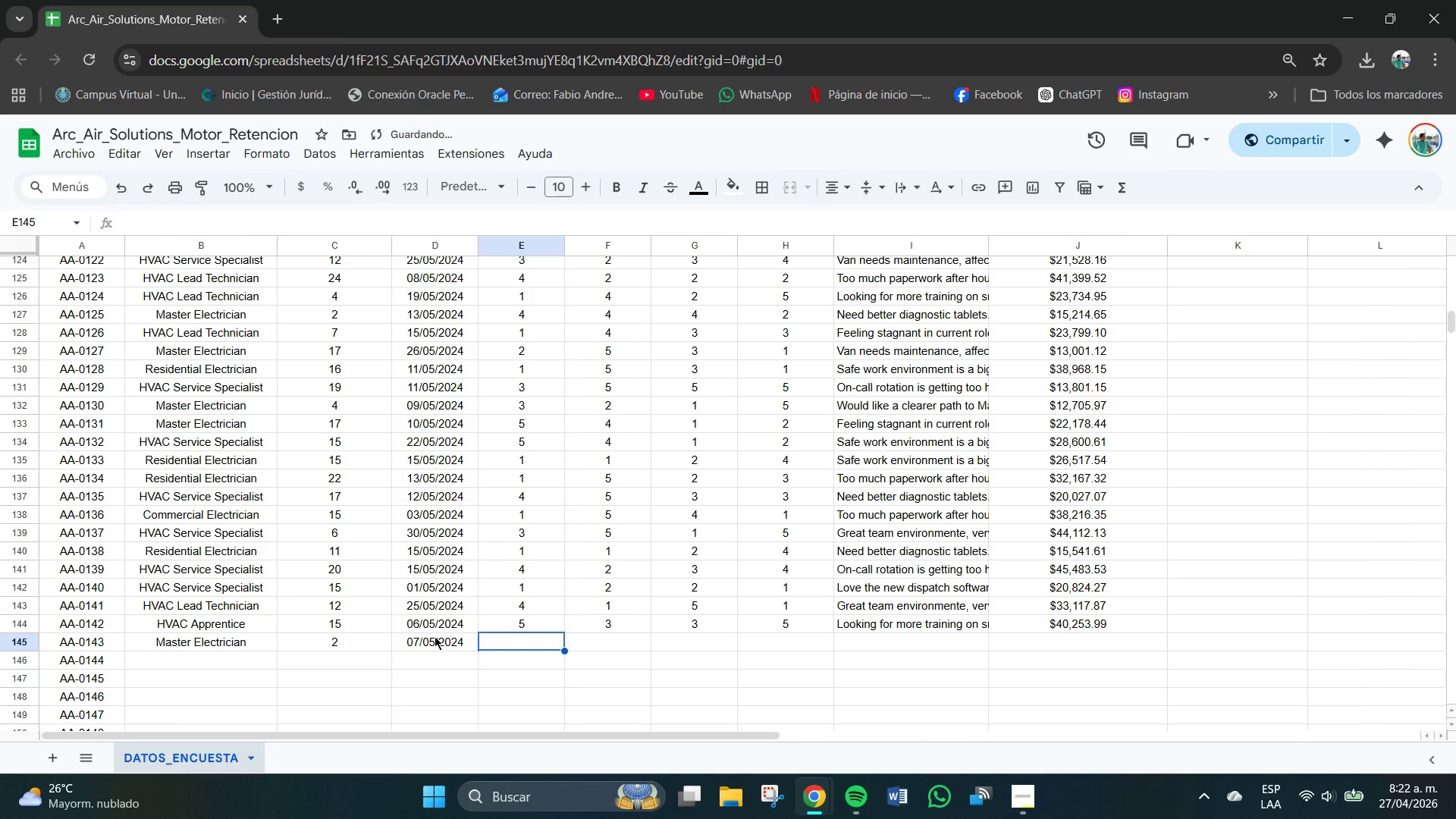 
key(Numpad3)
 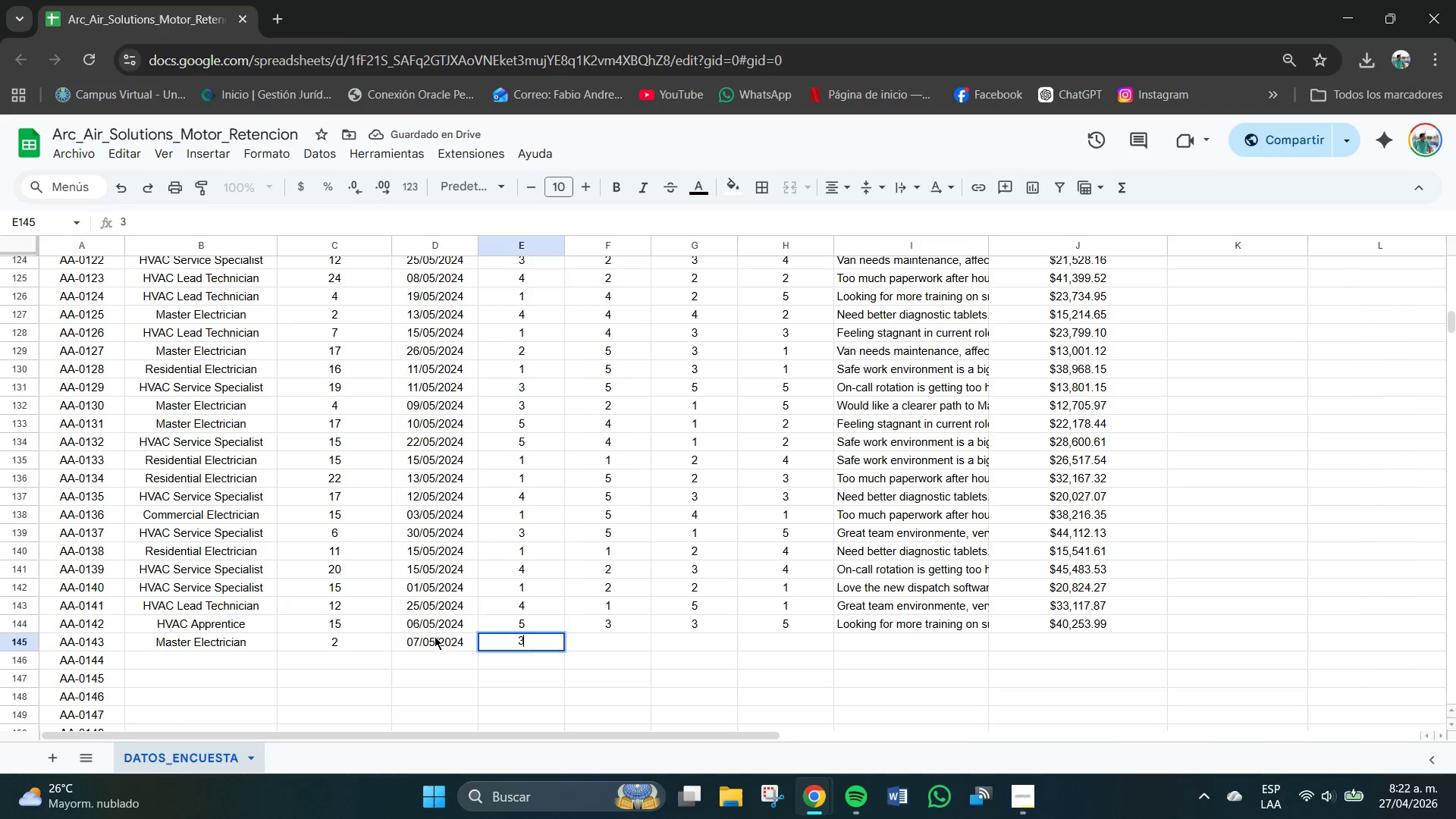 
key(Tab)
 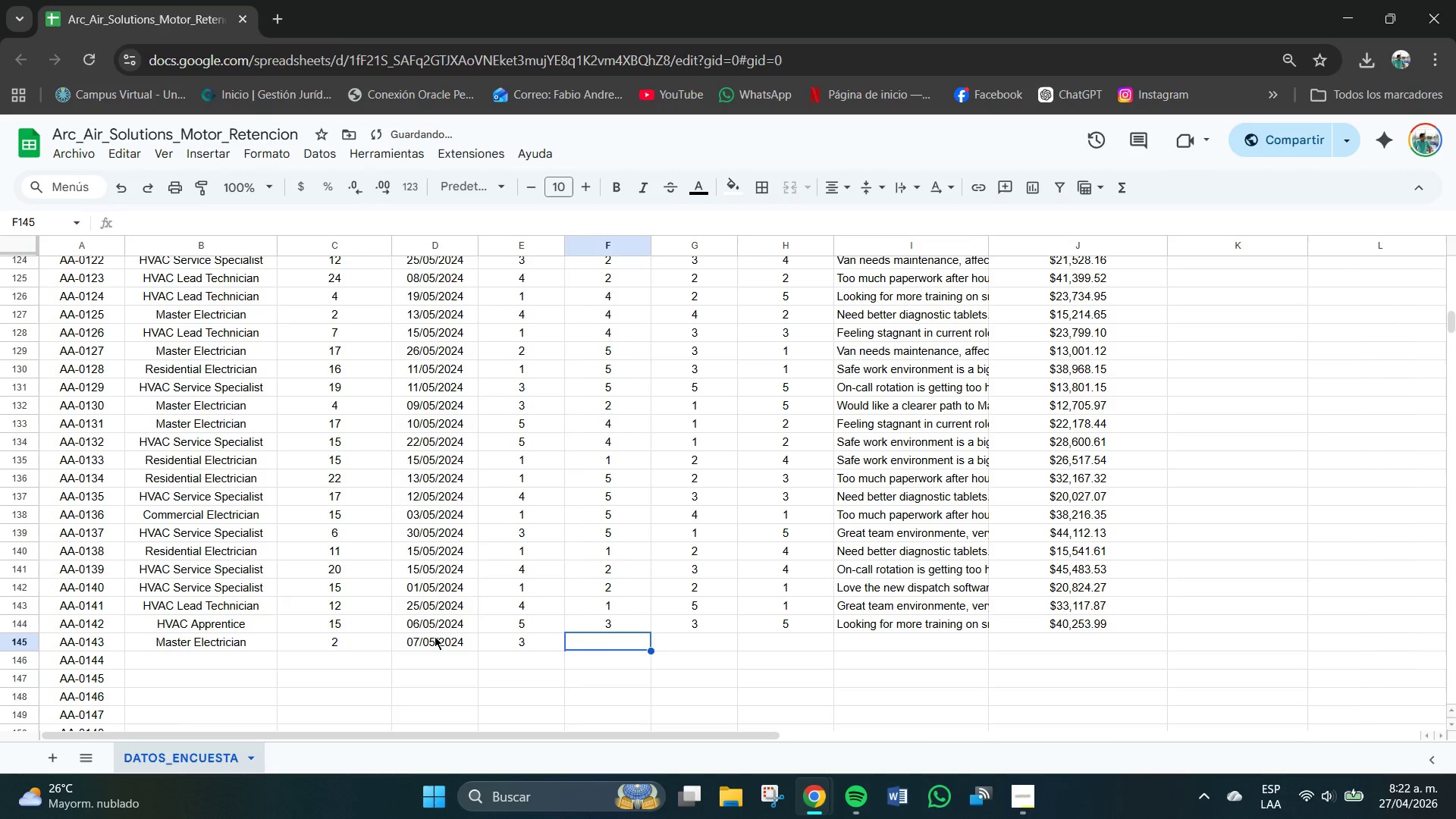 
key(Numpad2)
 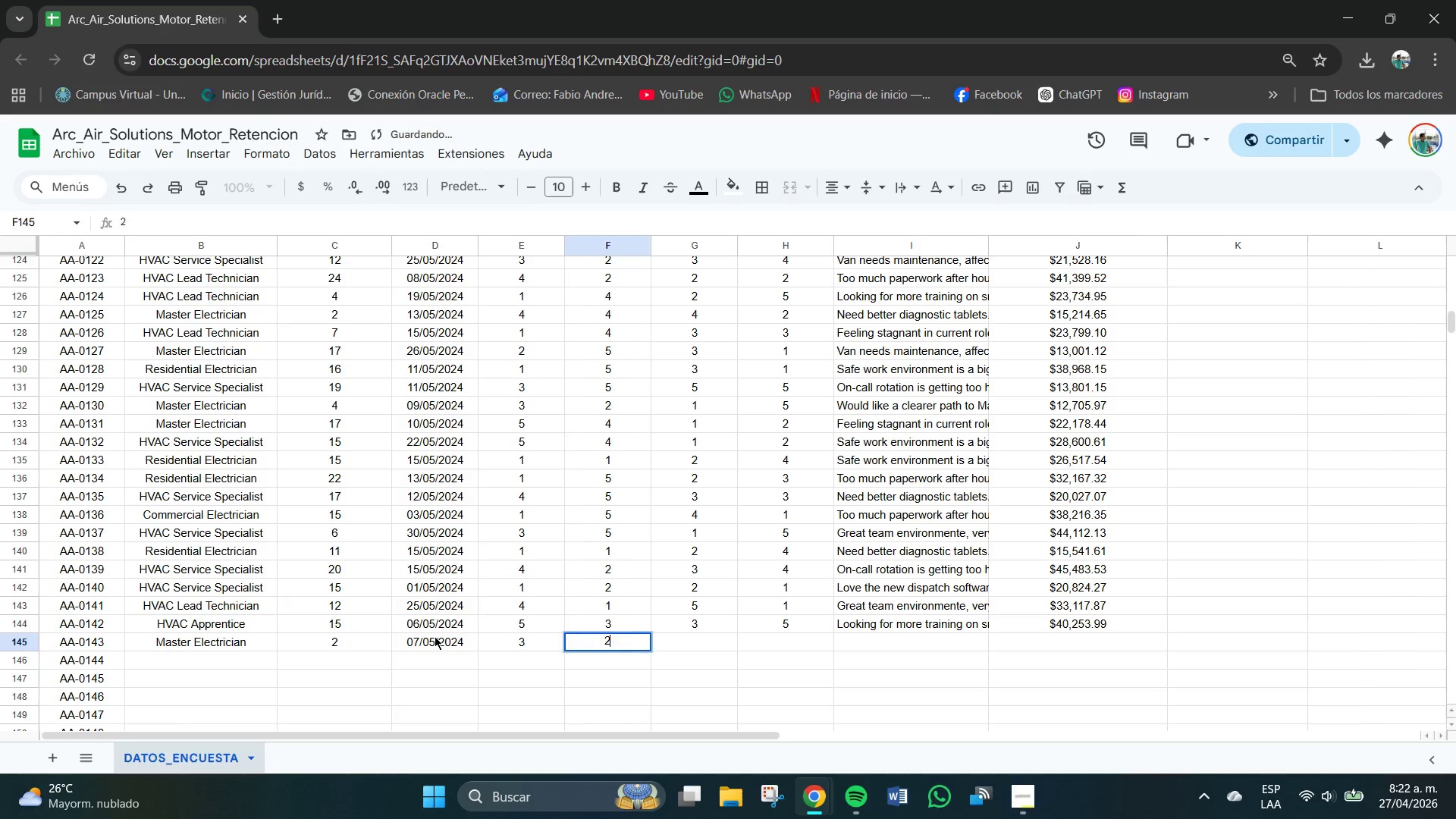 
key(Tab)
 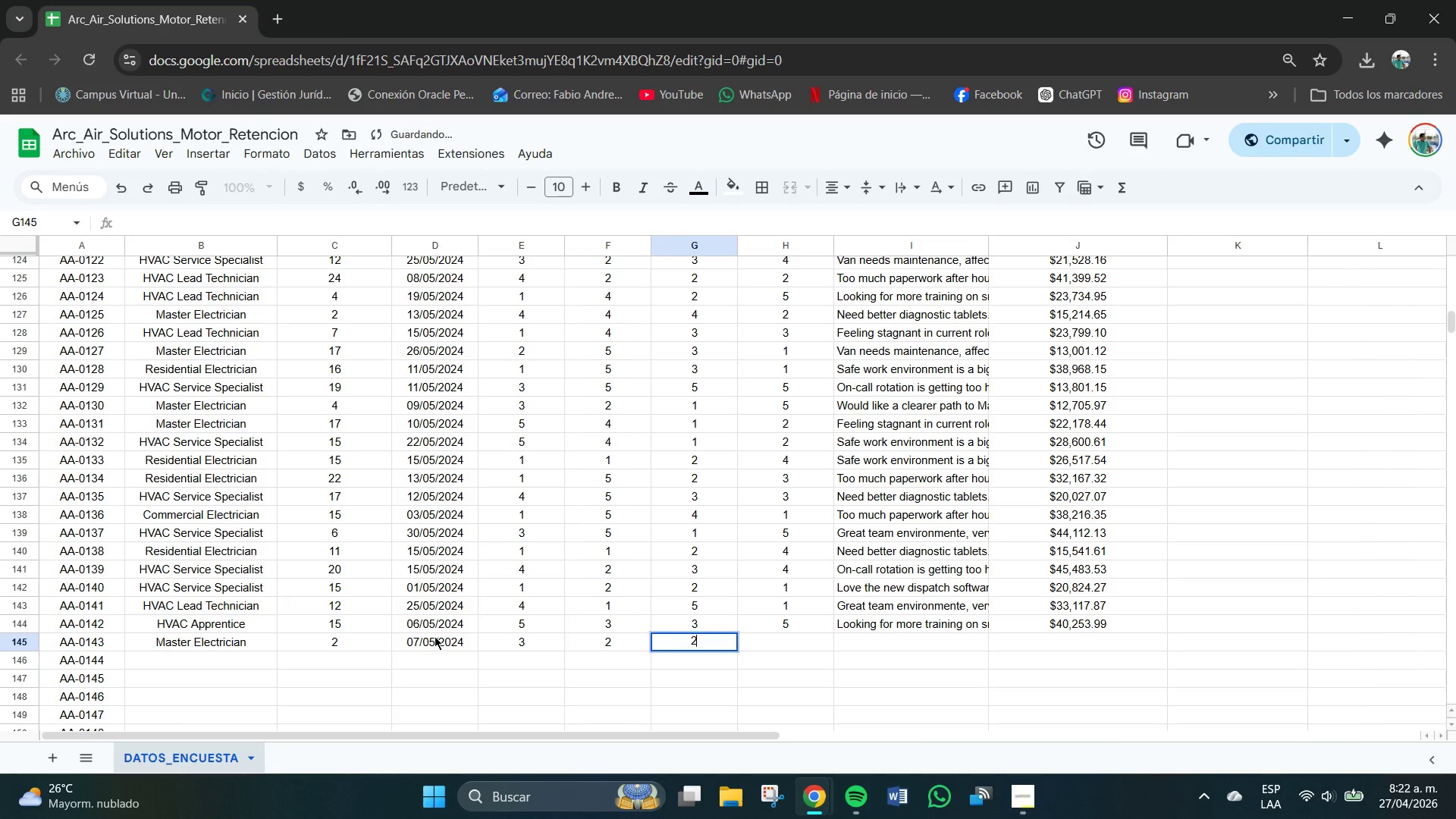 
key(Numpad2)
 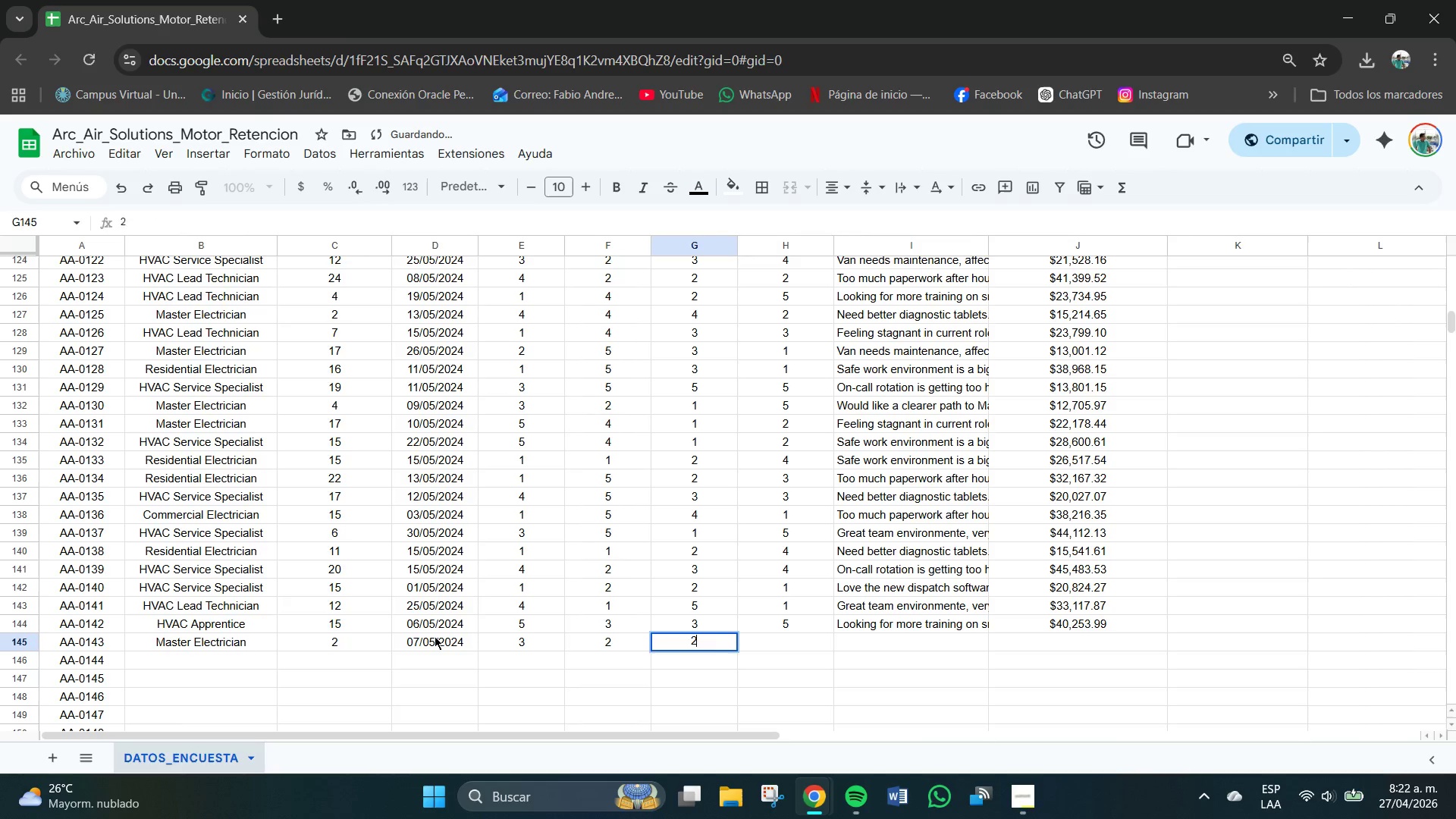 
key(Tab)
 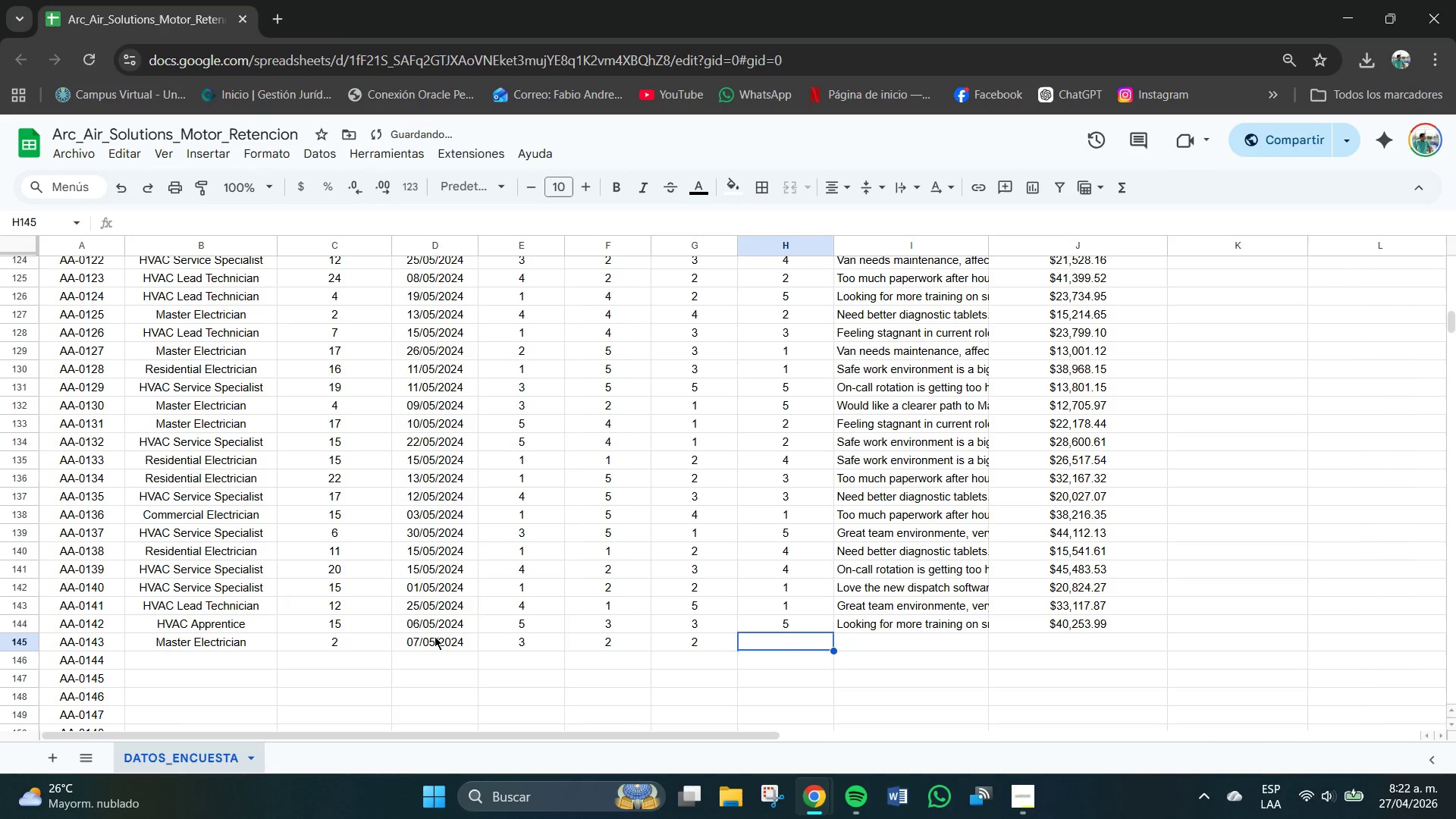 
key(Numpad2)
 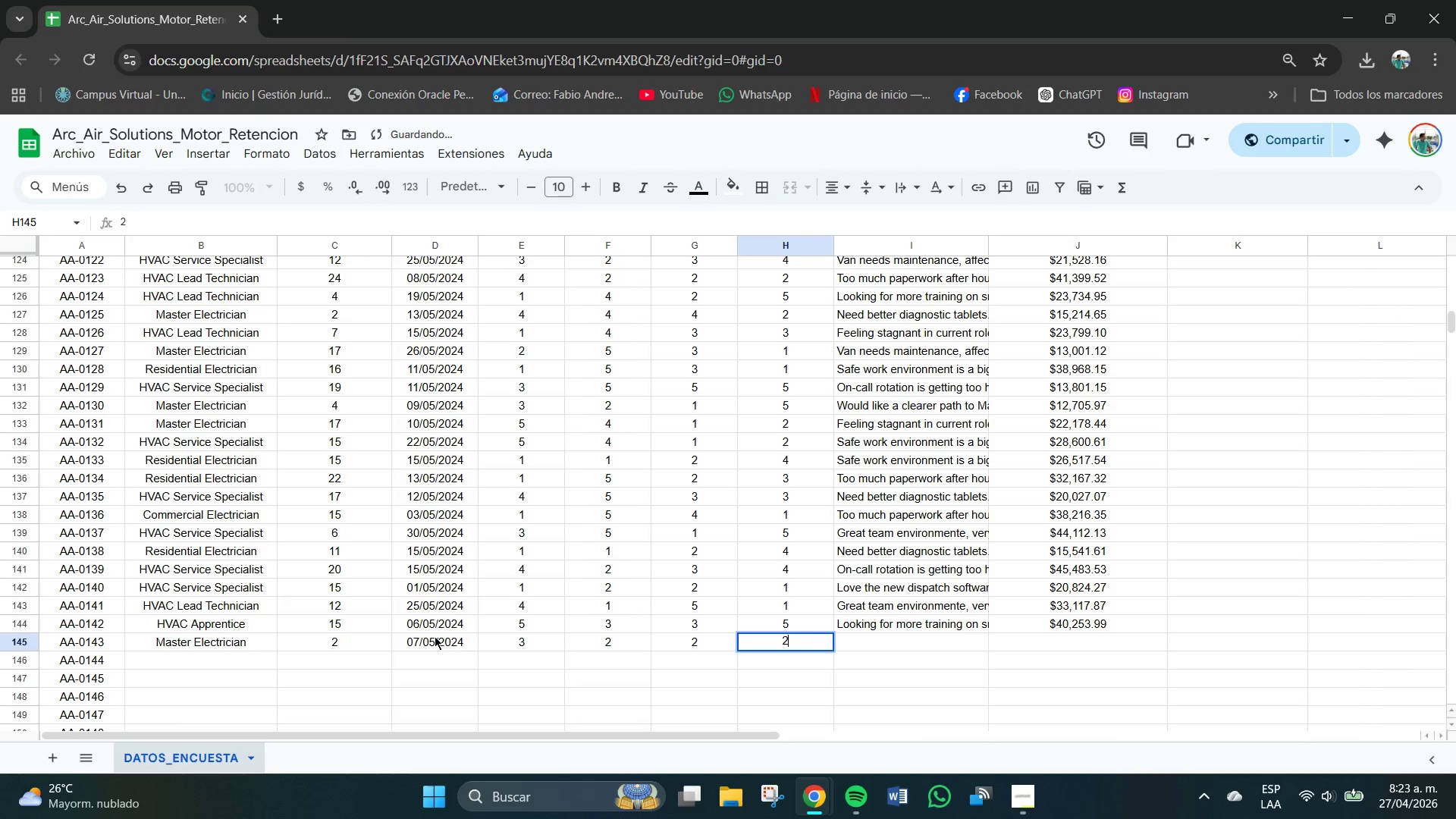 
key(Tab)
 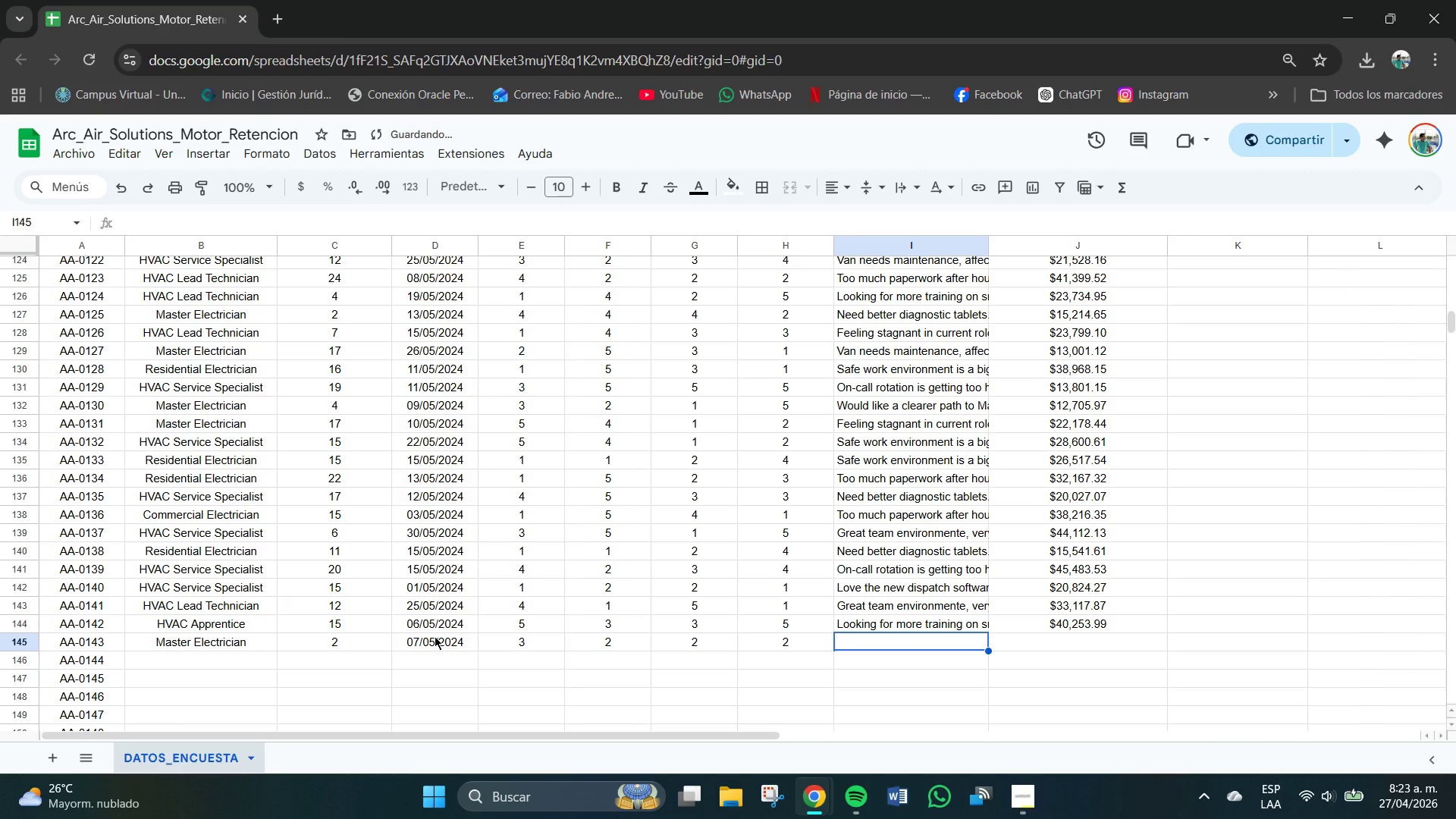 
key(CapsLock)
 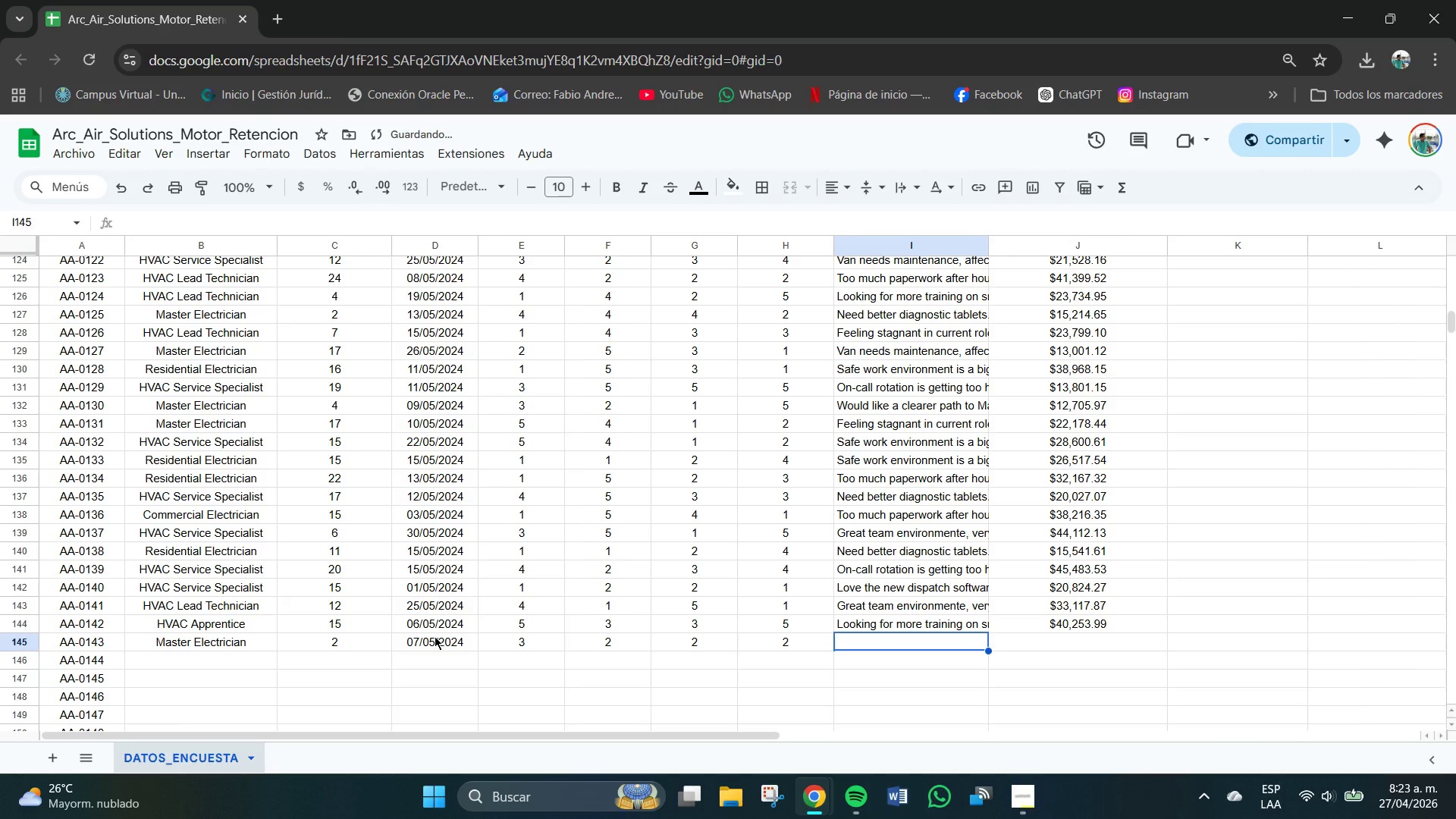 
key(F)
 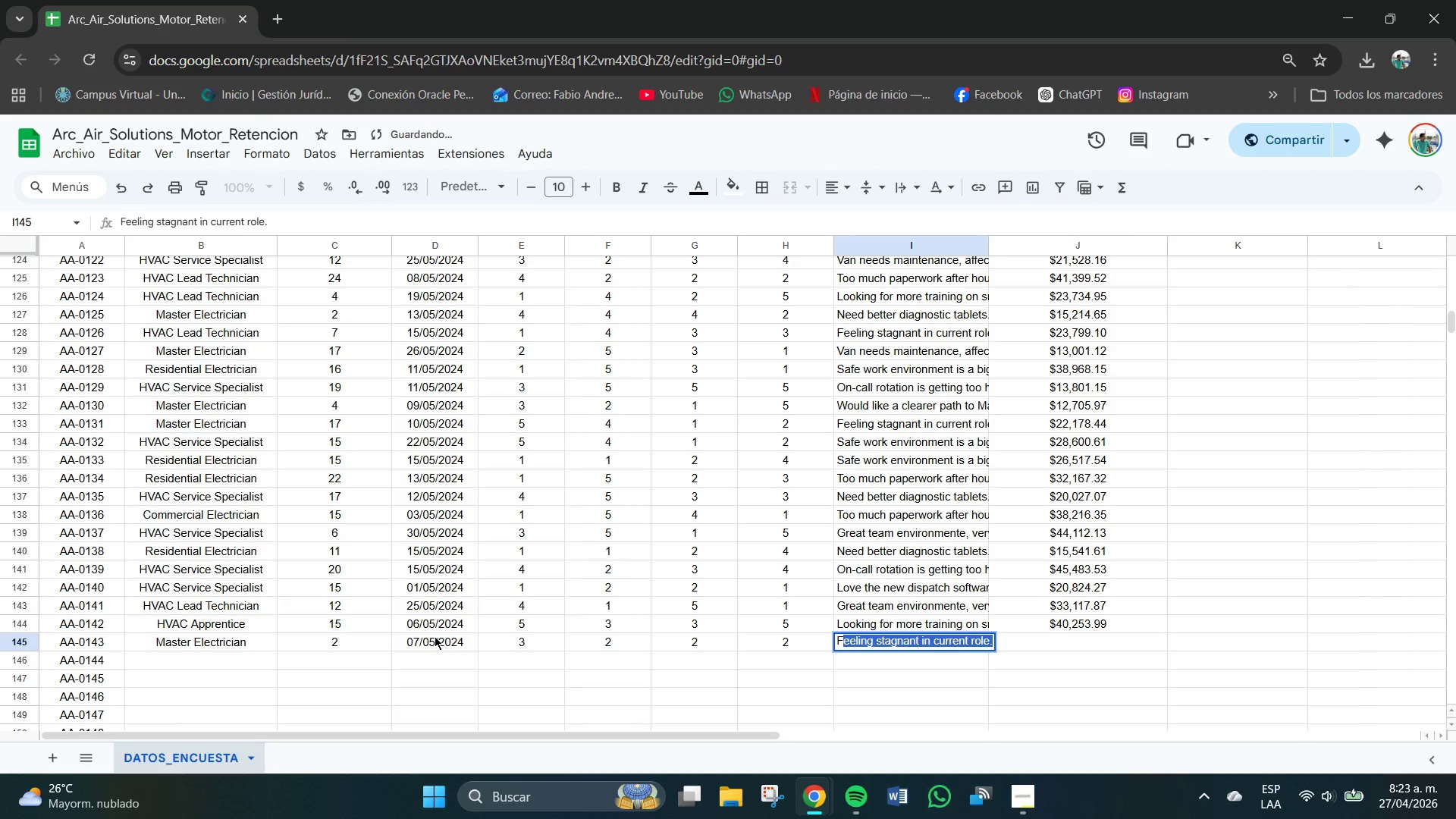 
key(CapsLock)
 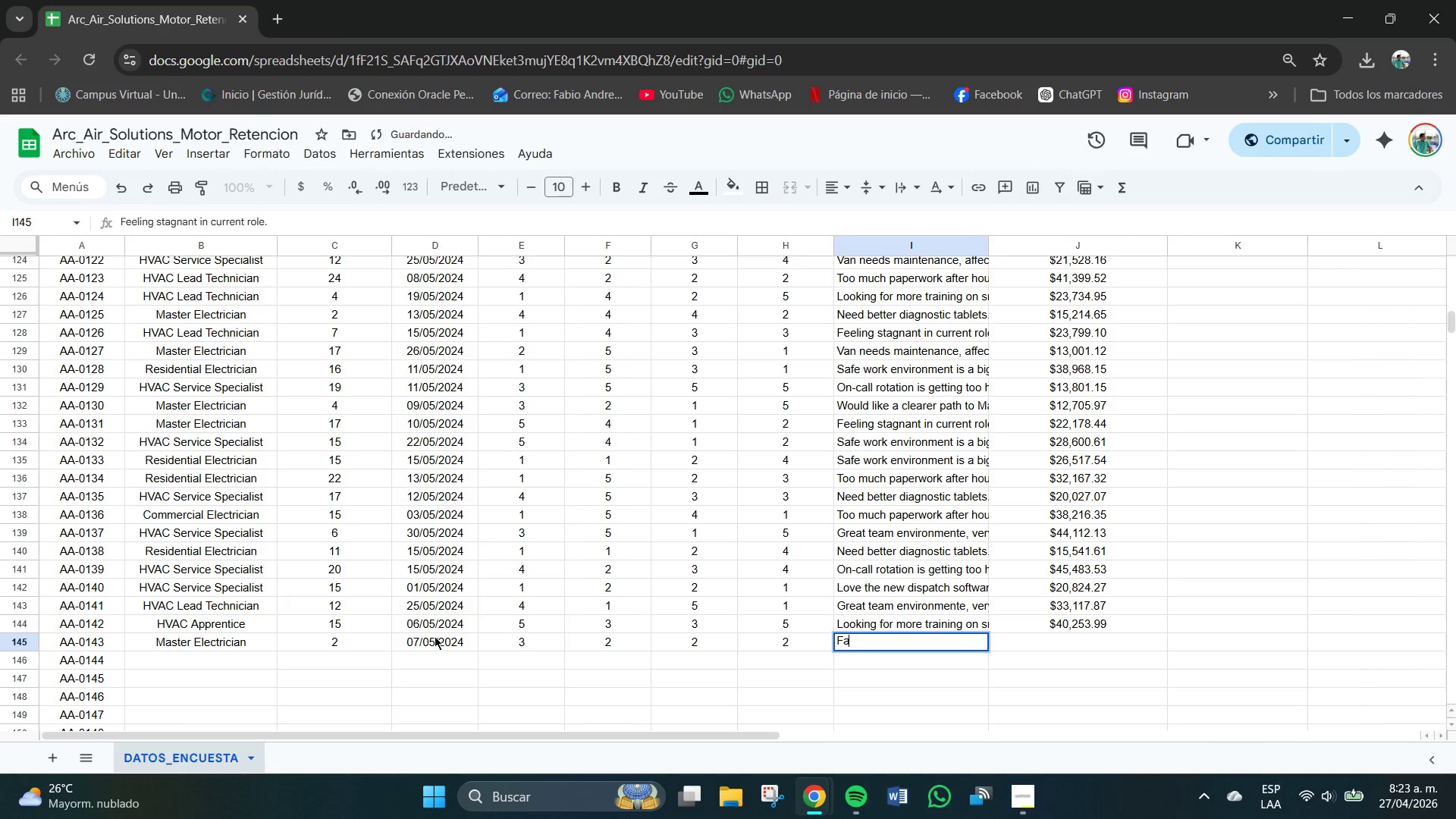 
key(A)
 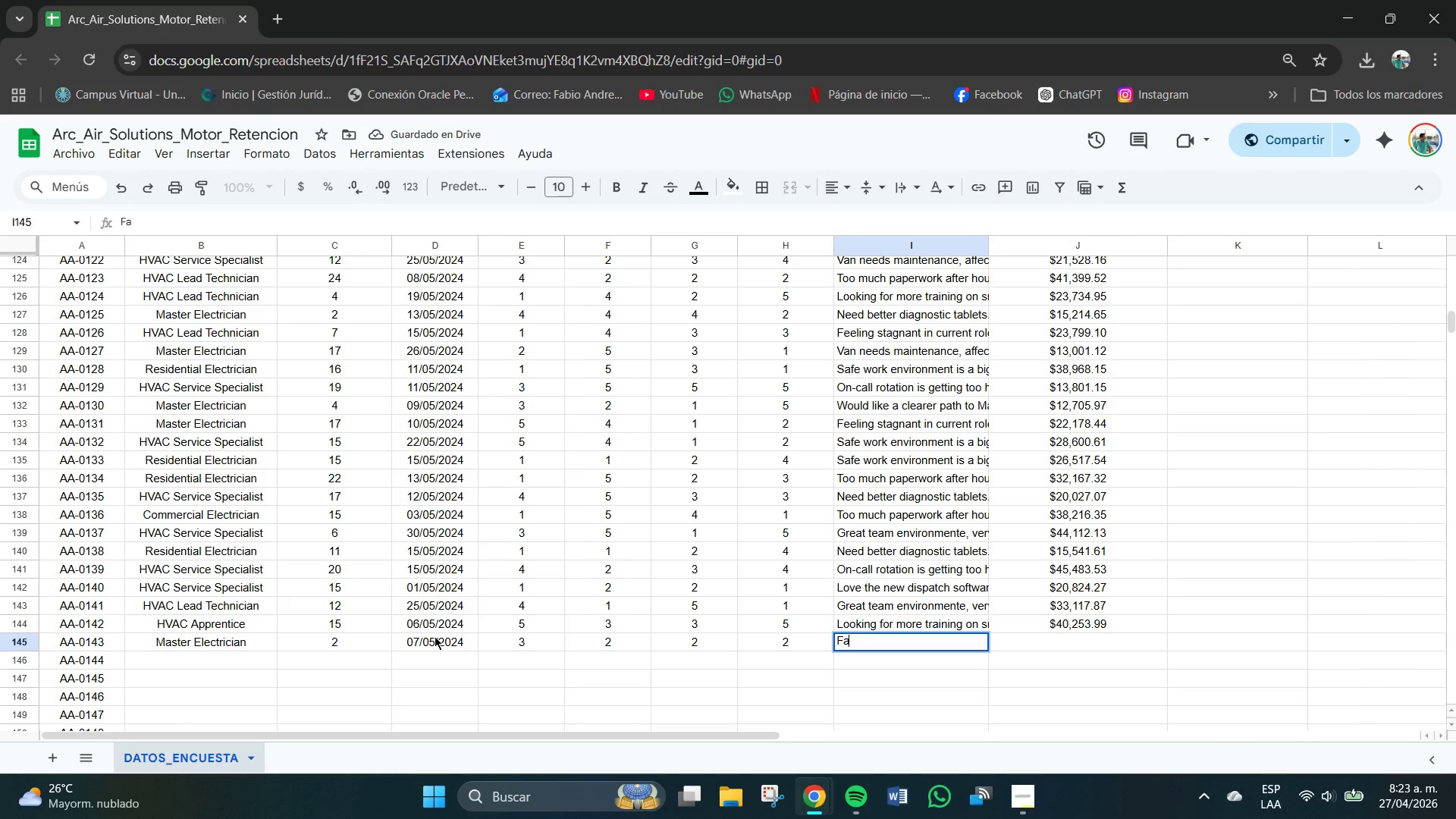 
key(Backspace)
 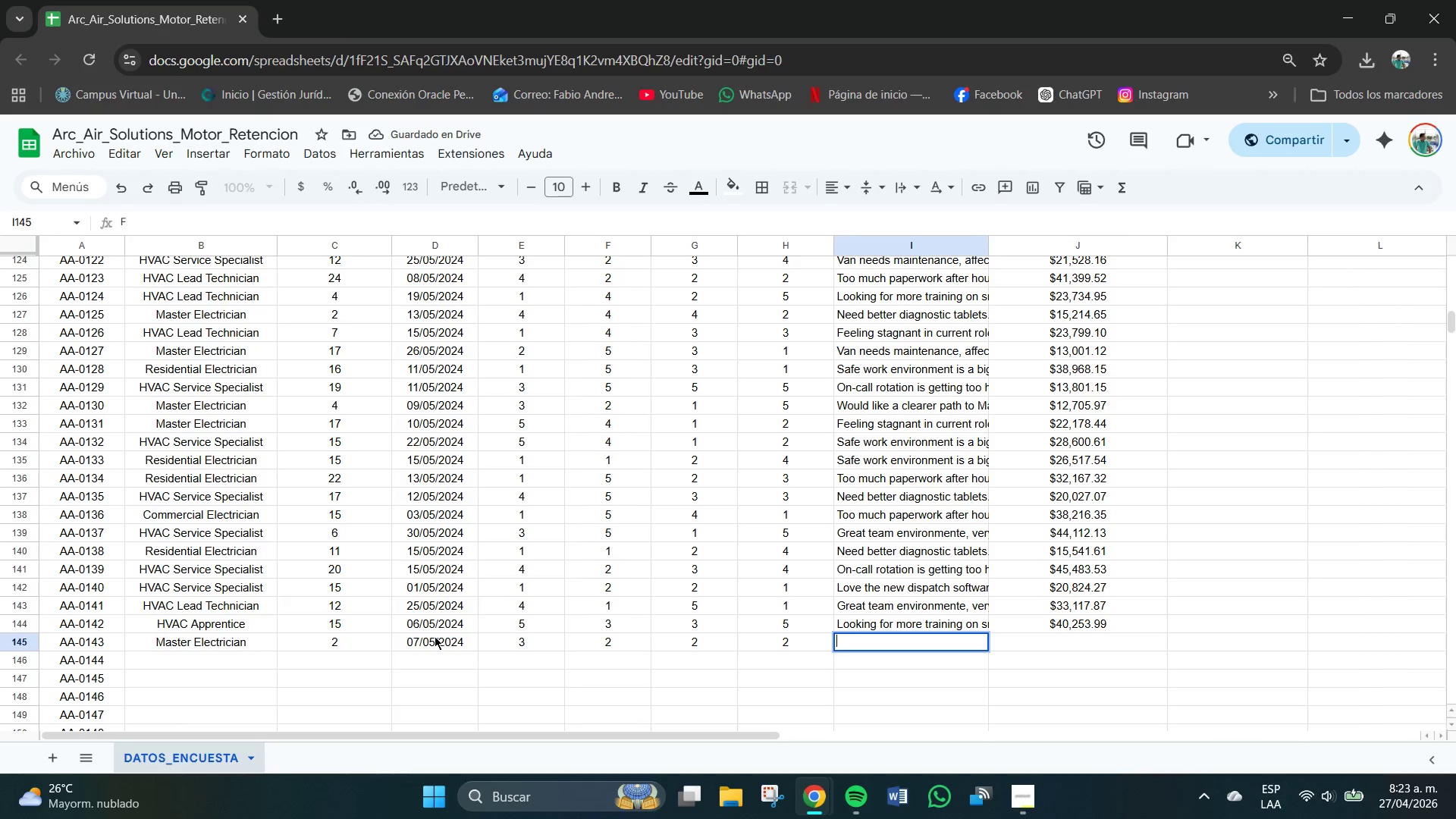 
key(Backspace)
 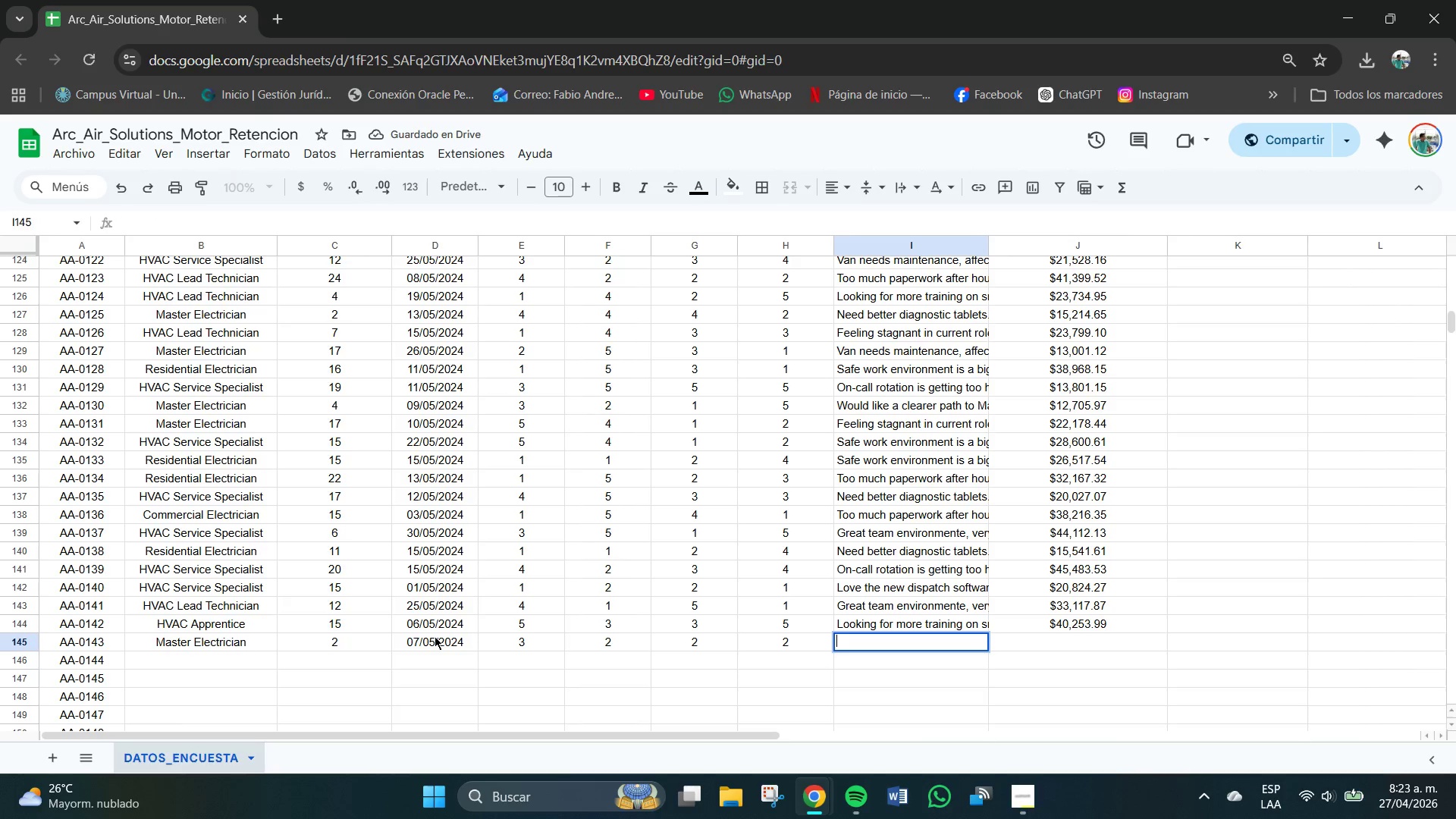 
key(CapsLock)
 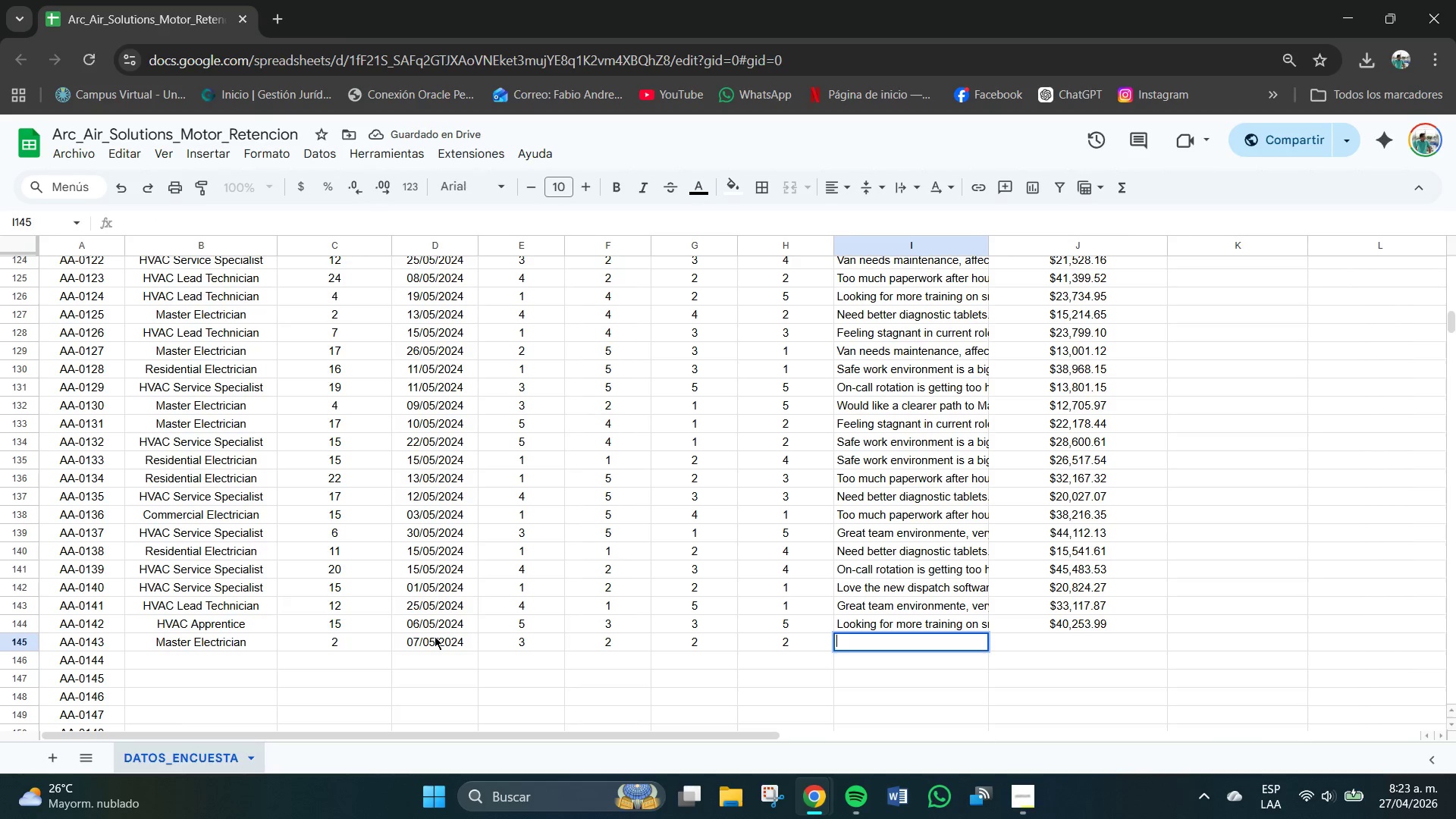 
key(S)
 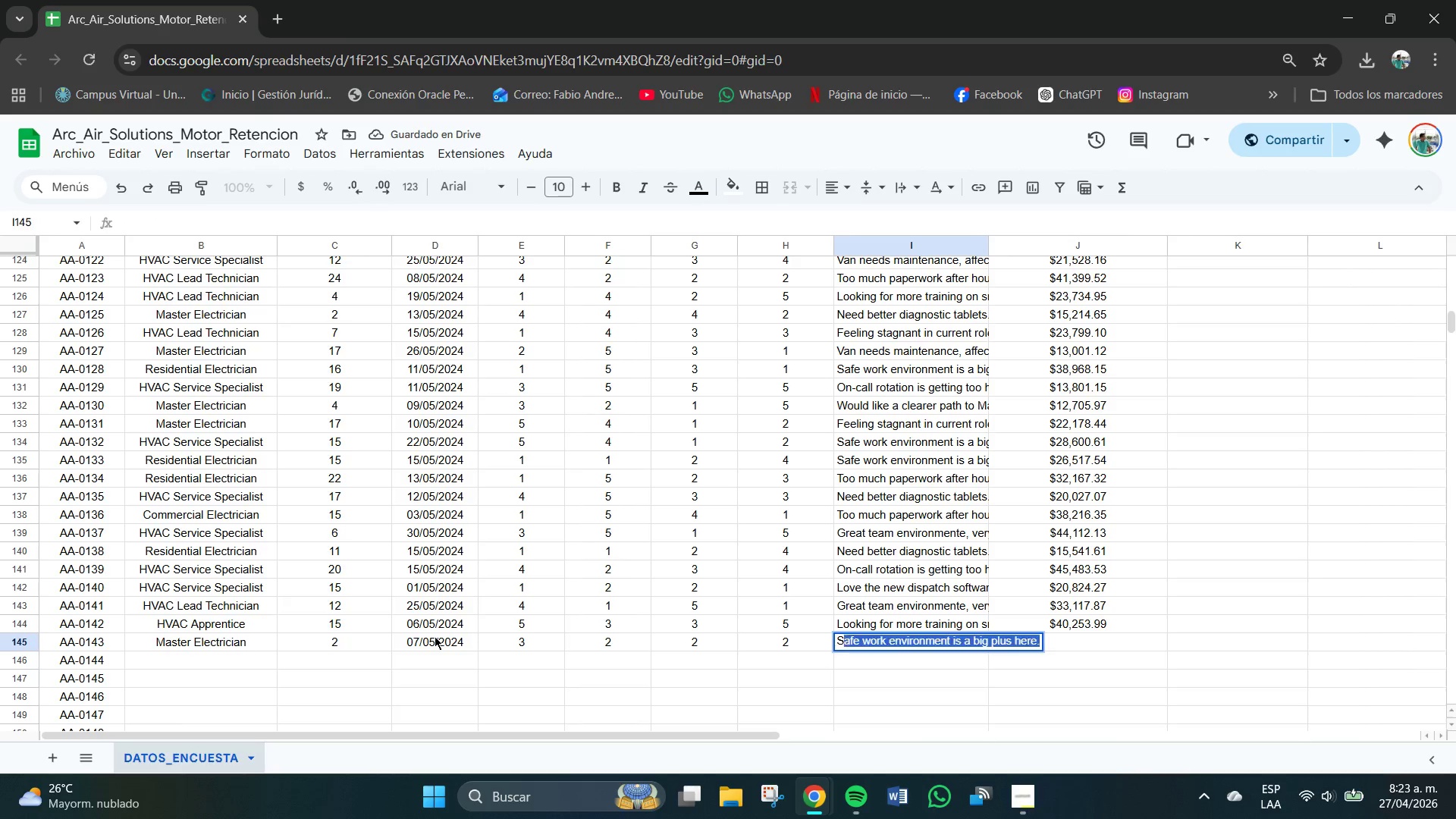 
key(CapsLock)
 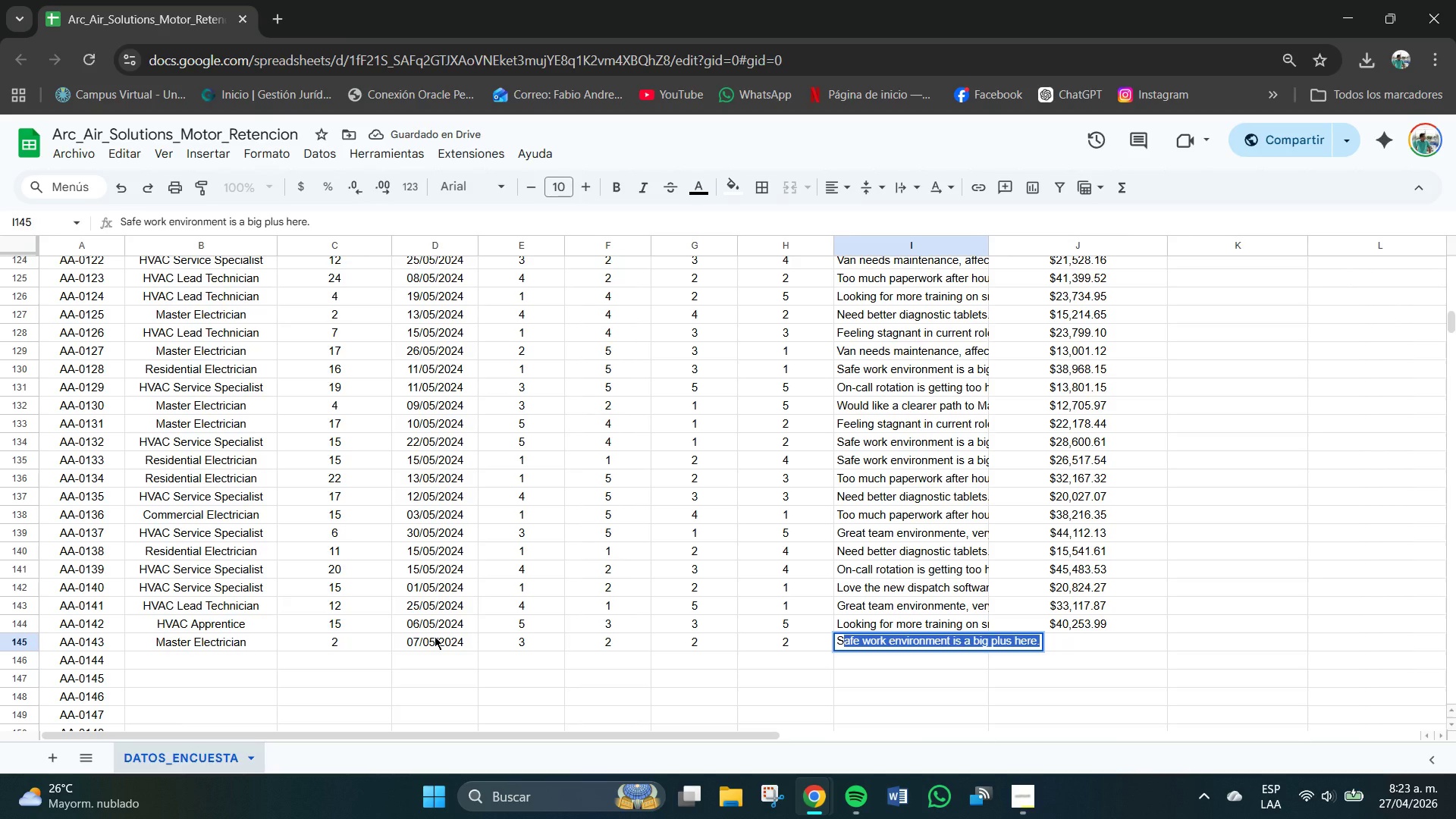 
key(Tab)
 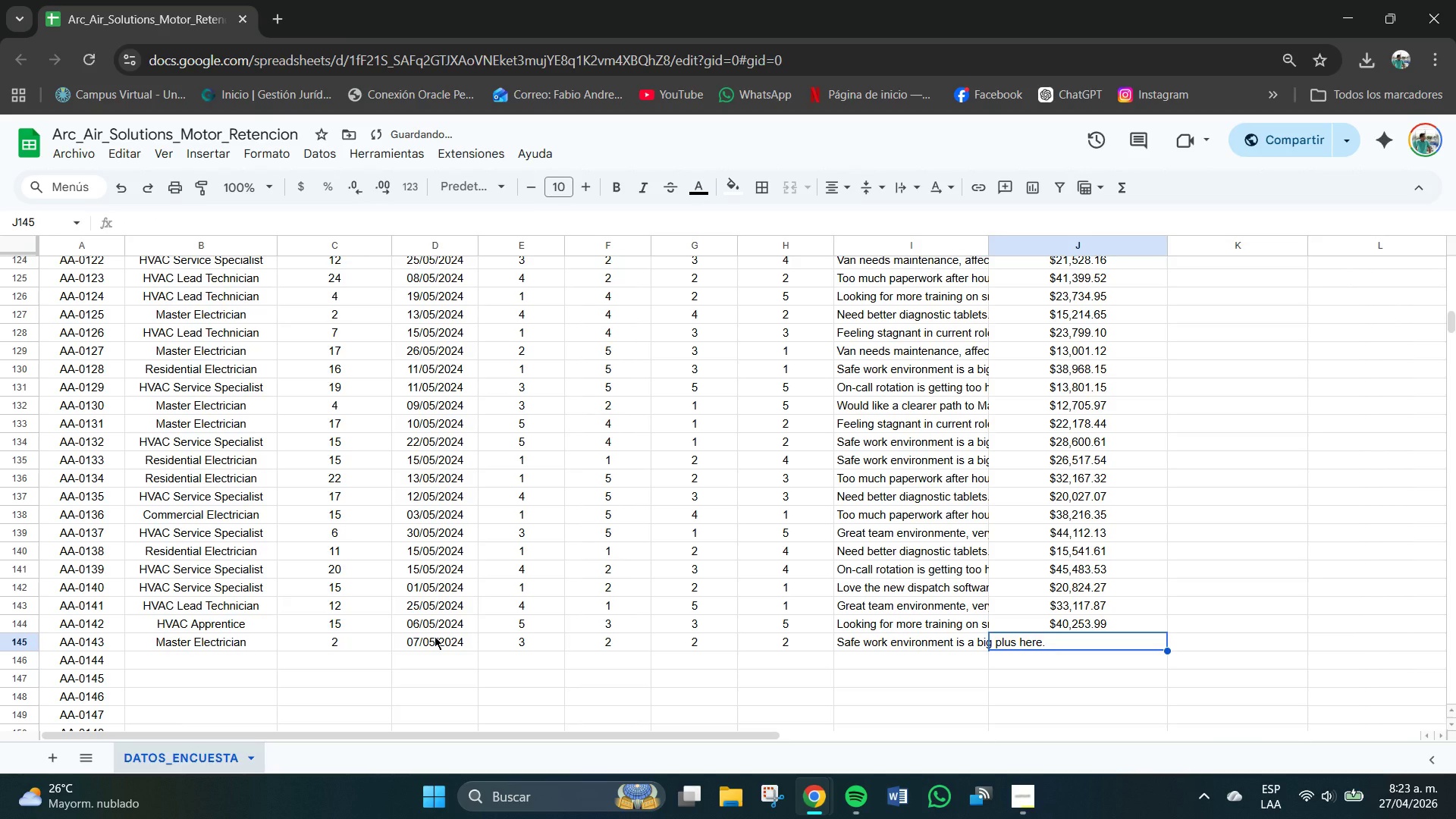 
key(Numpad4)
 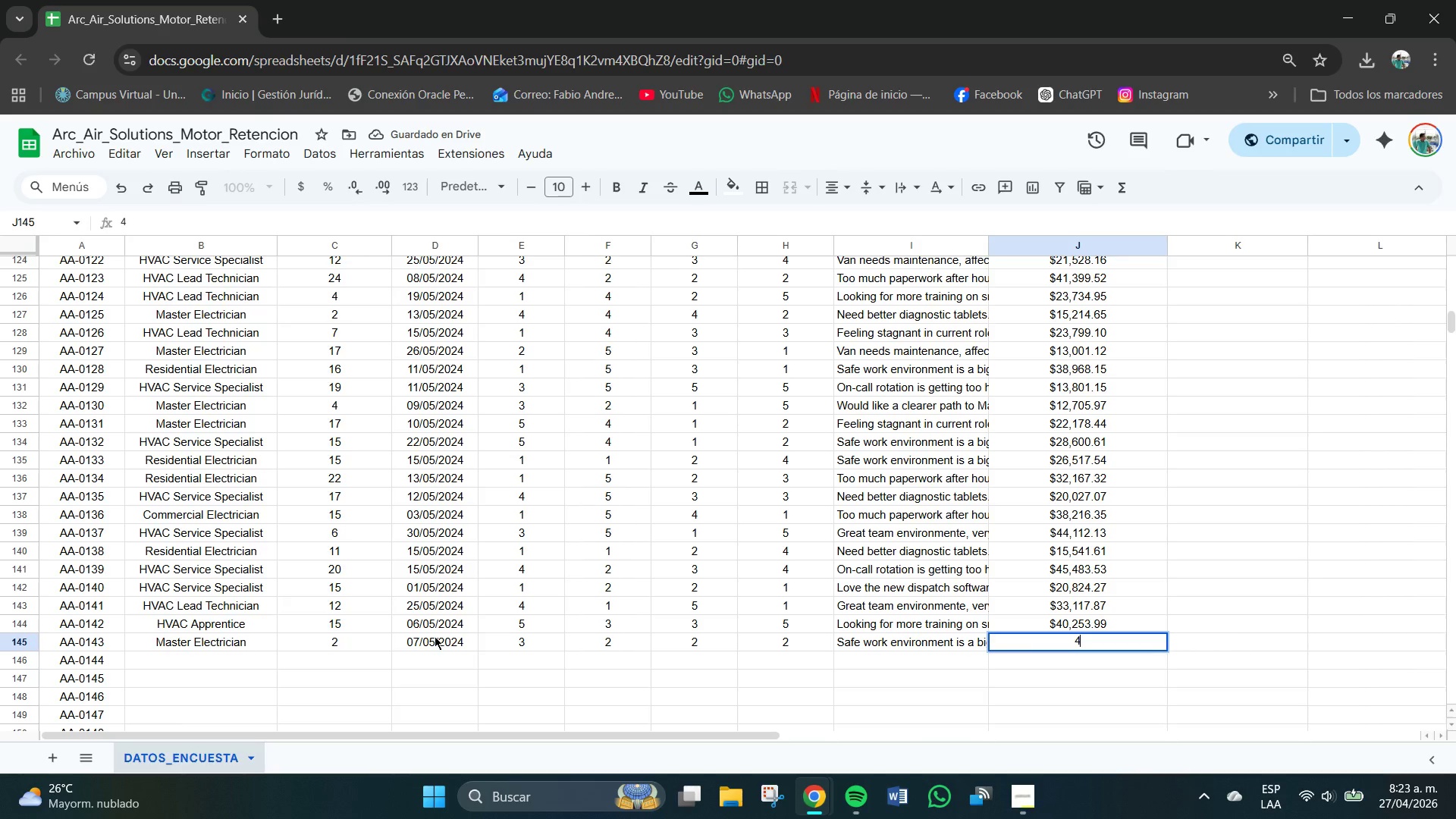 
key(Numpad0)
 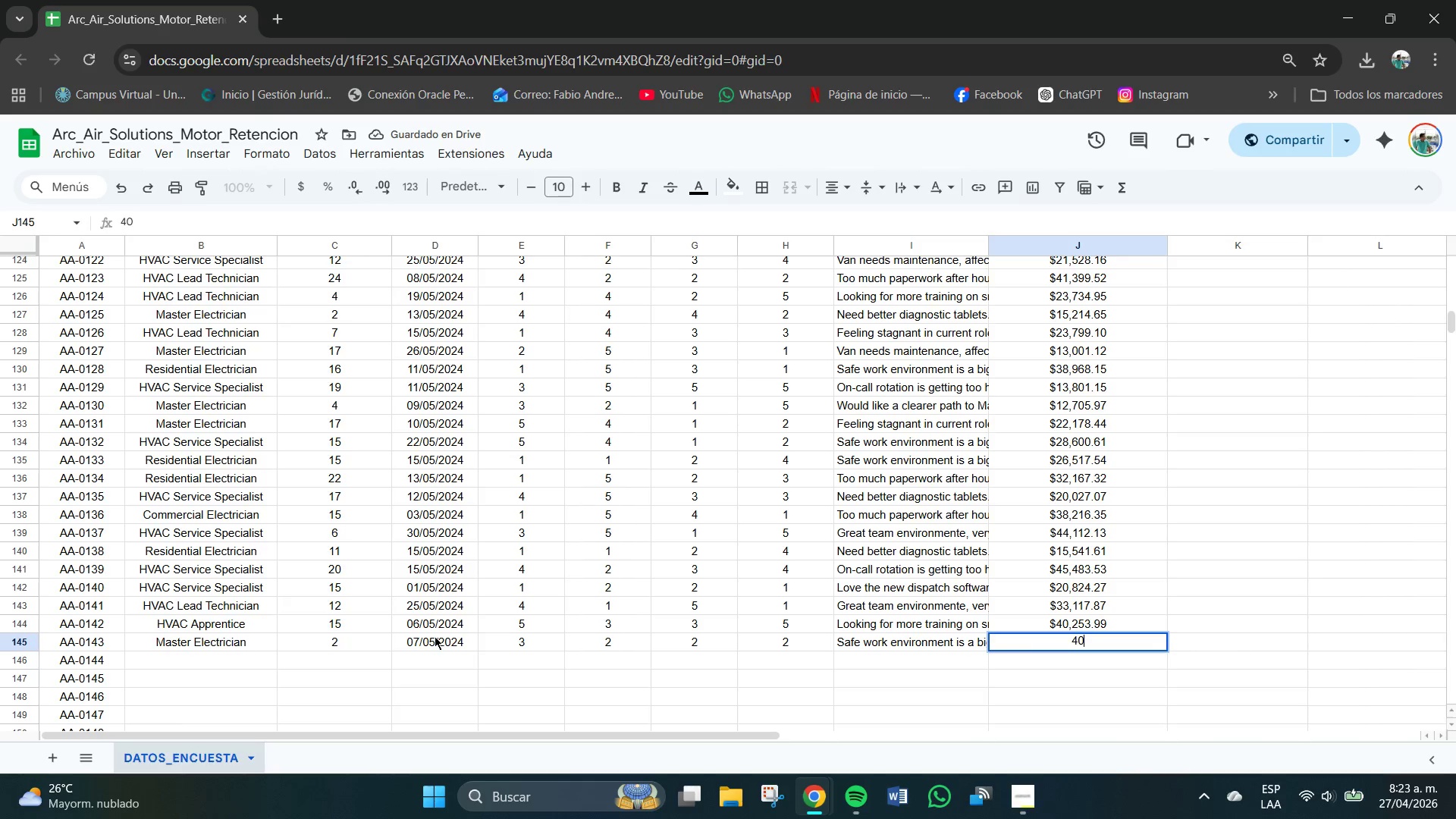 
key(Numpad2)
 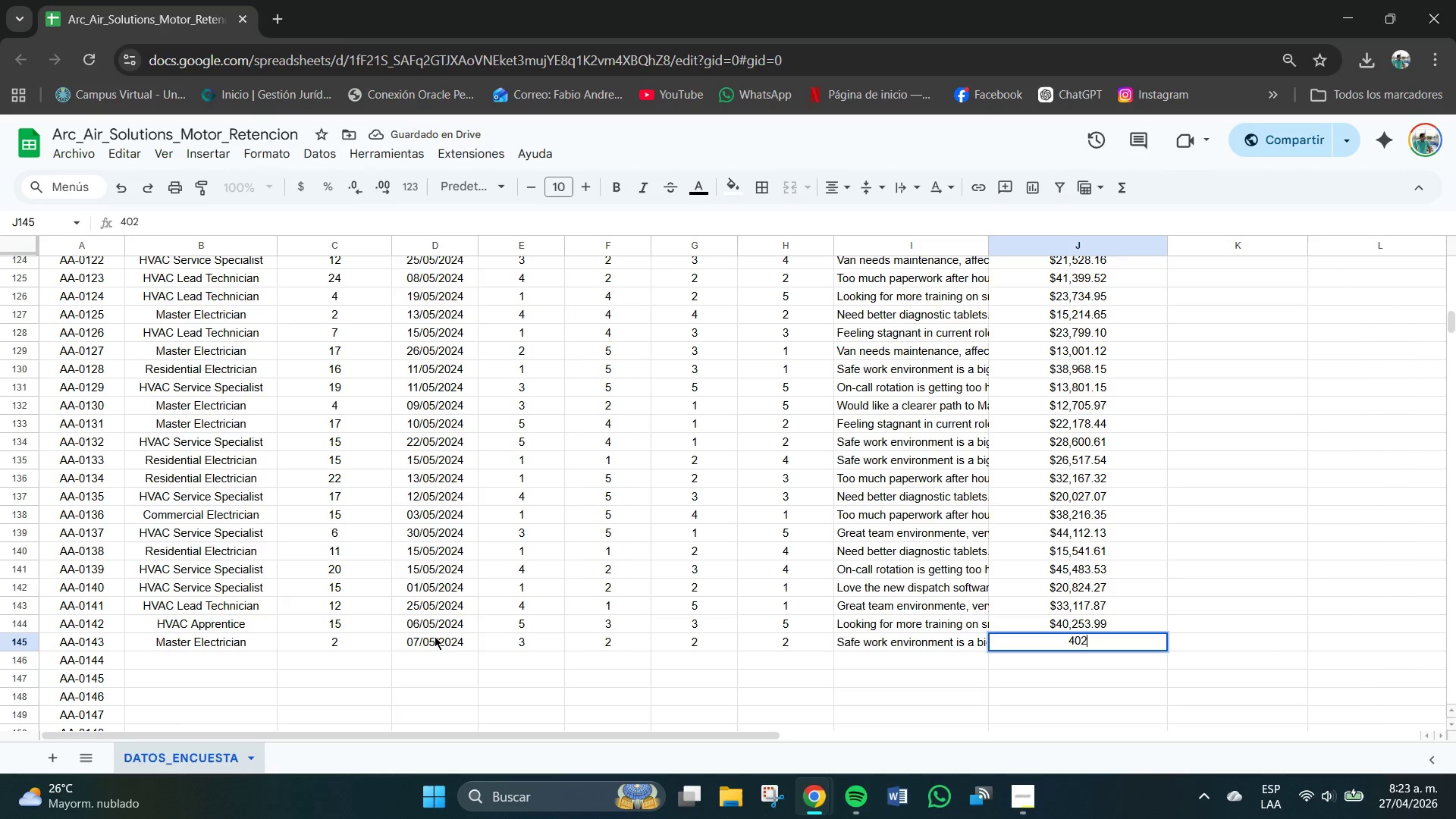 
key(Numpad4)
 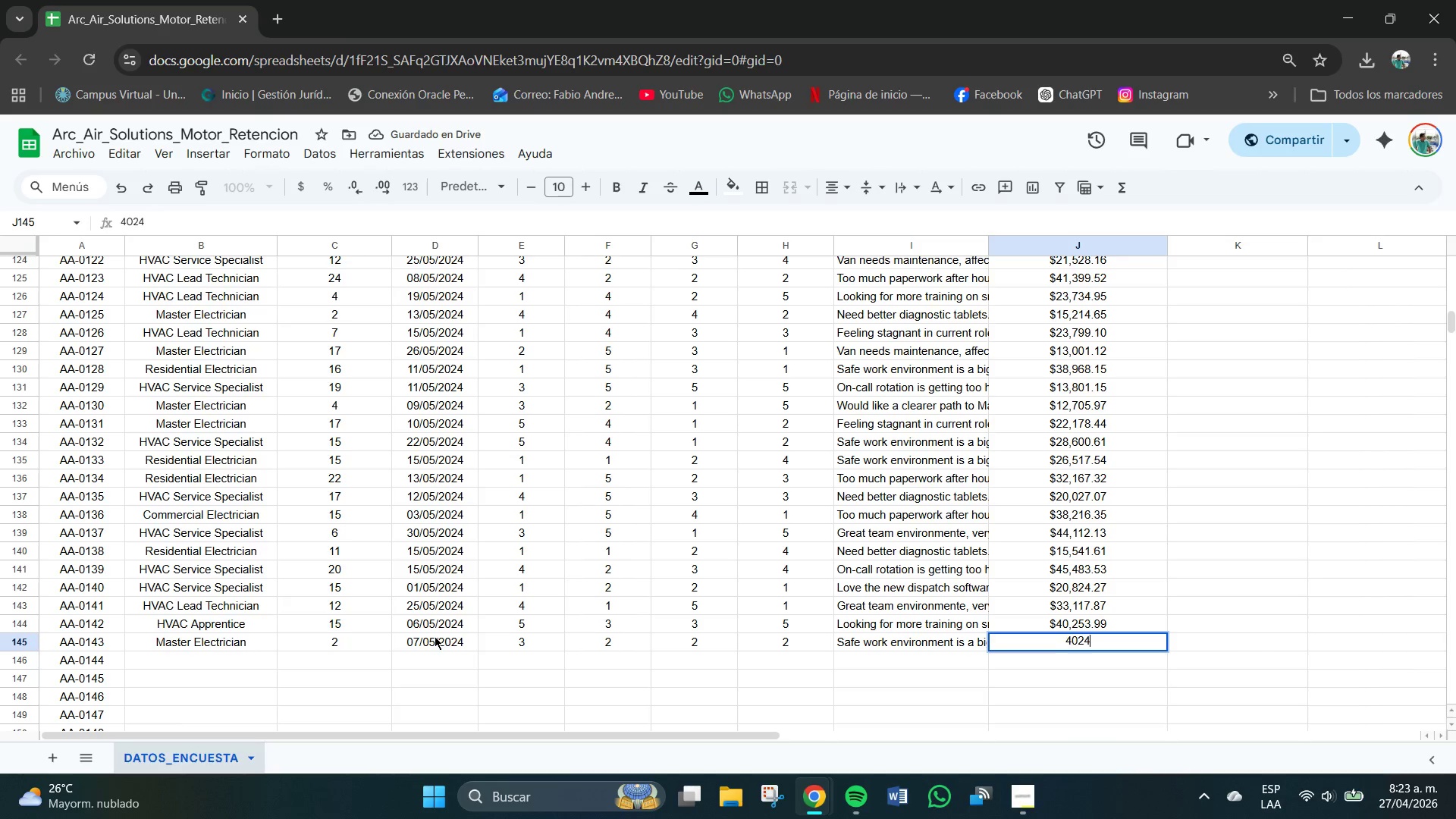 
key(Numpad7)
 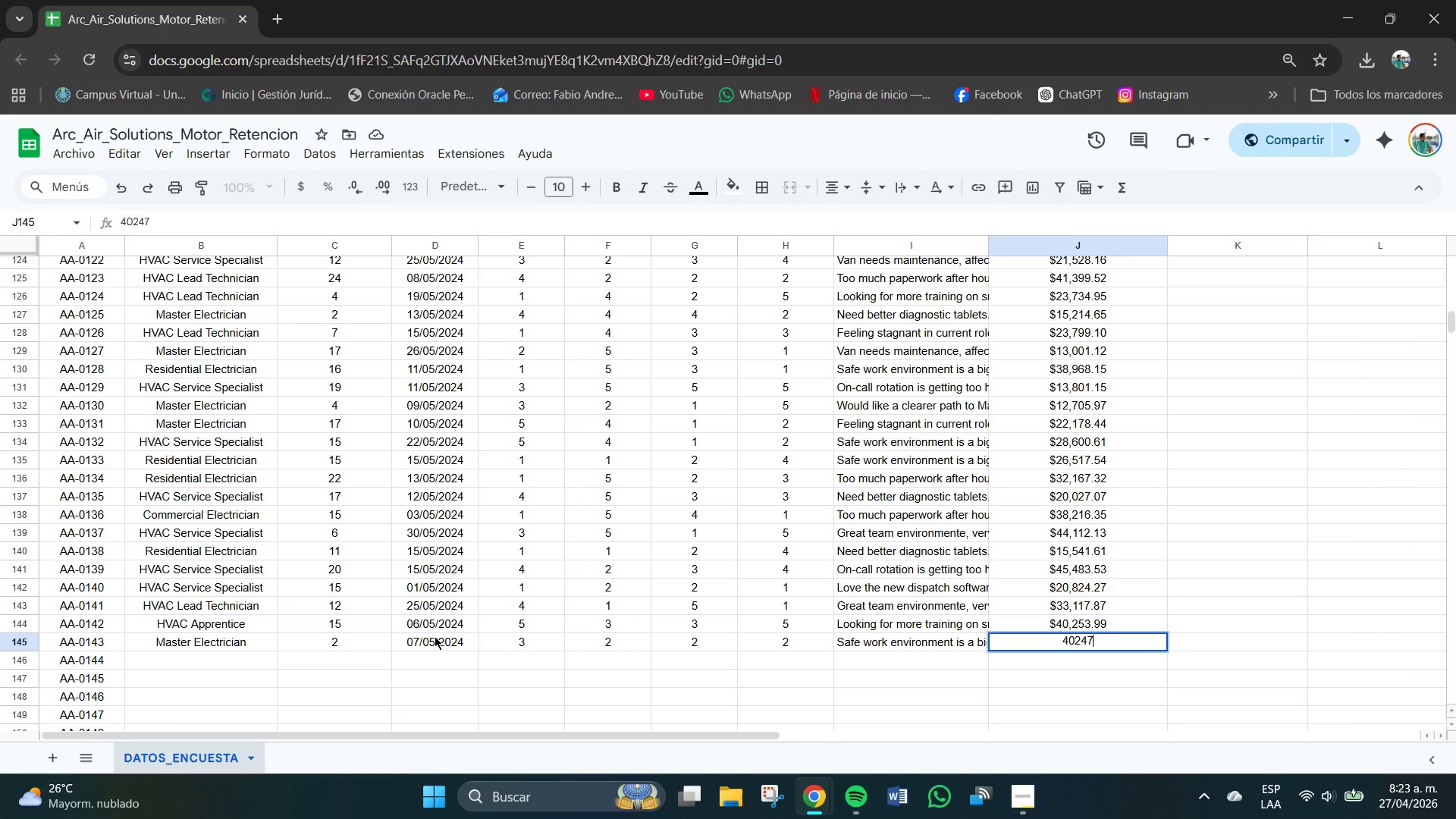 
key(NumpadDecimal)
 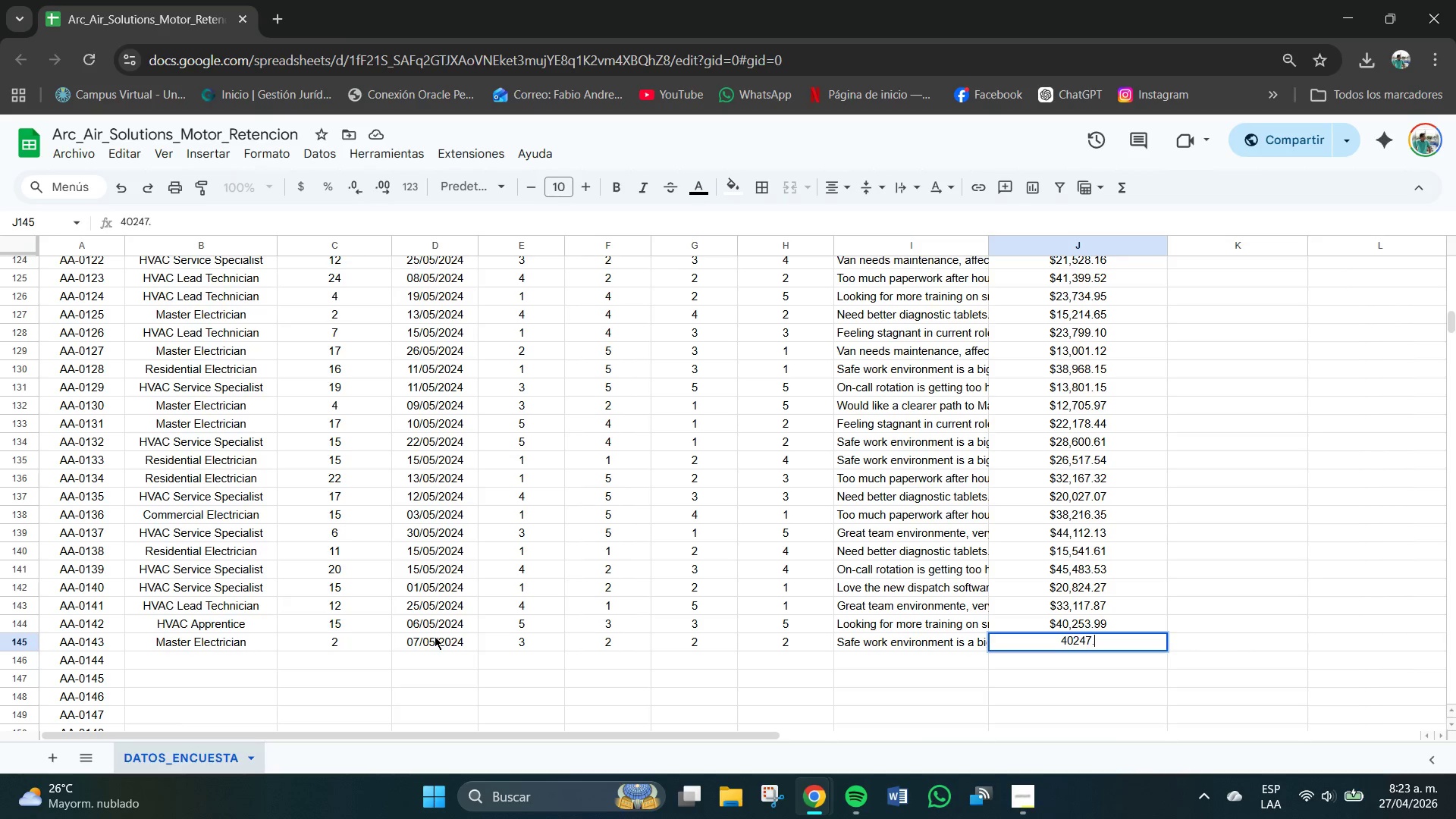 
key(Numpad2)
 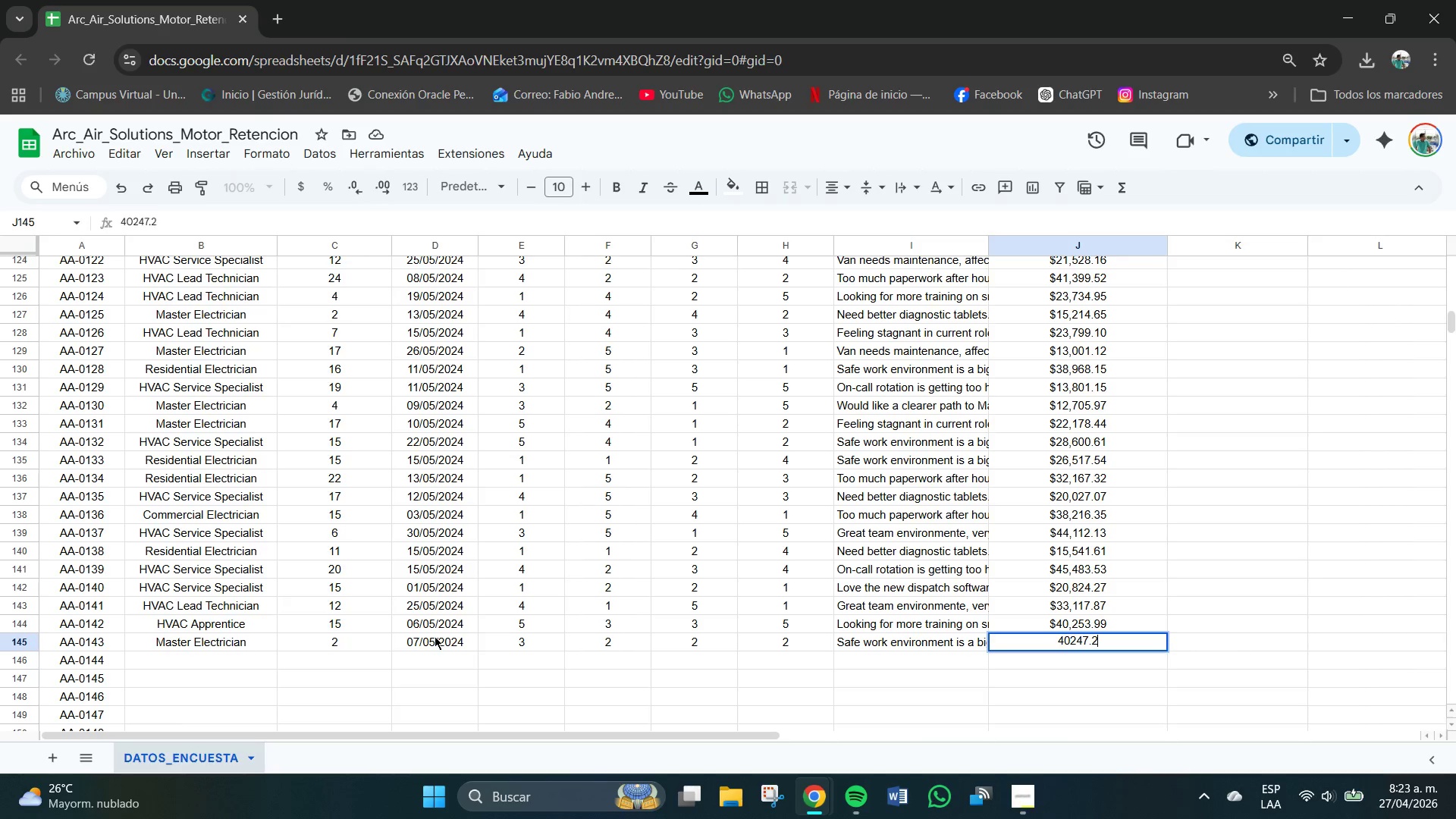 
key(Numpad6)
 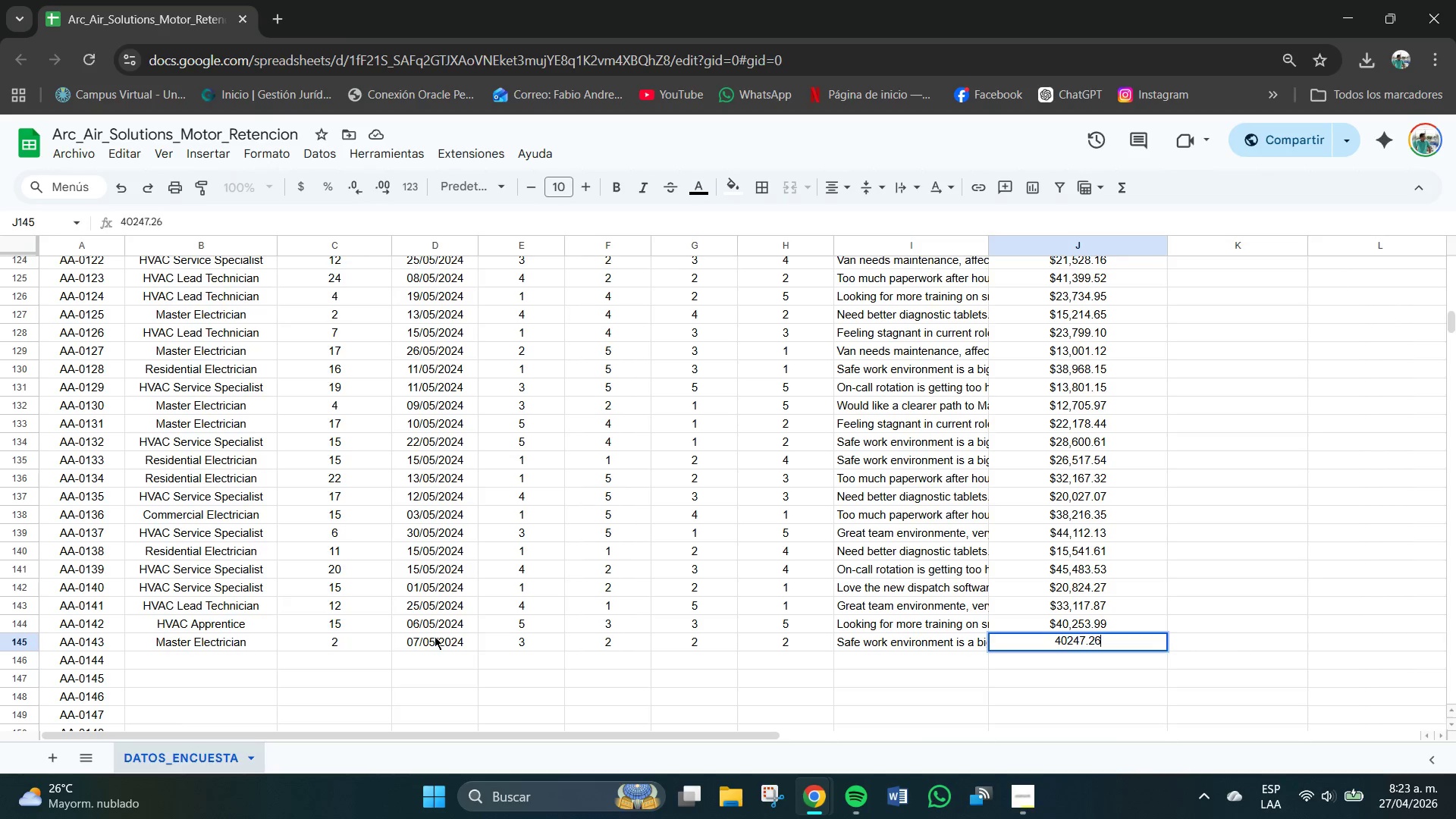 
key(NumpadEnter)
 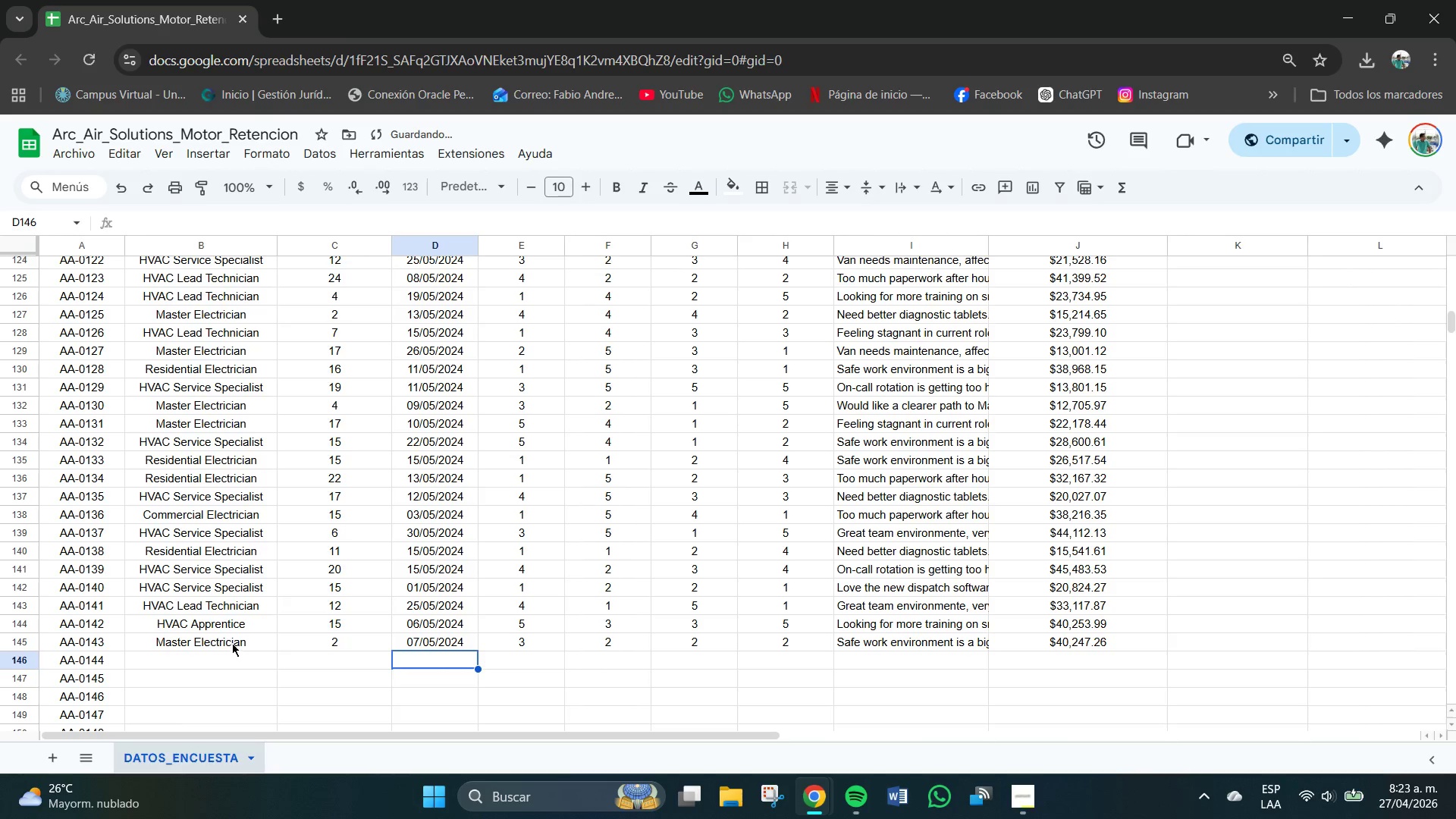 
left_click([210, 660])
 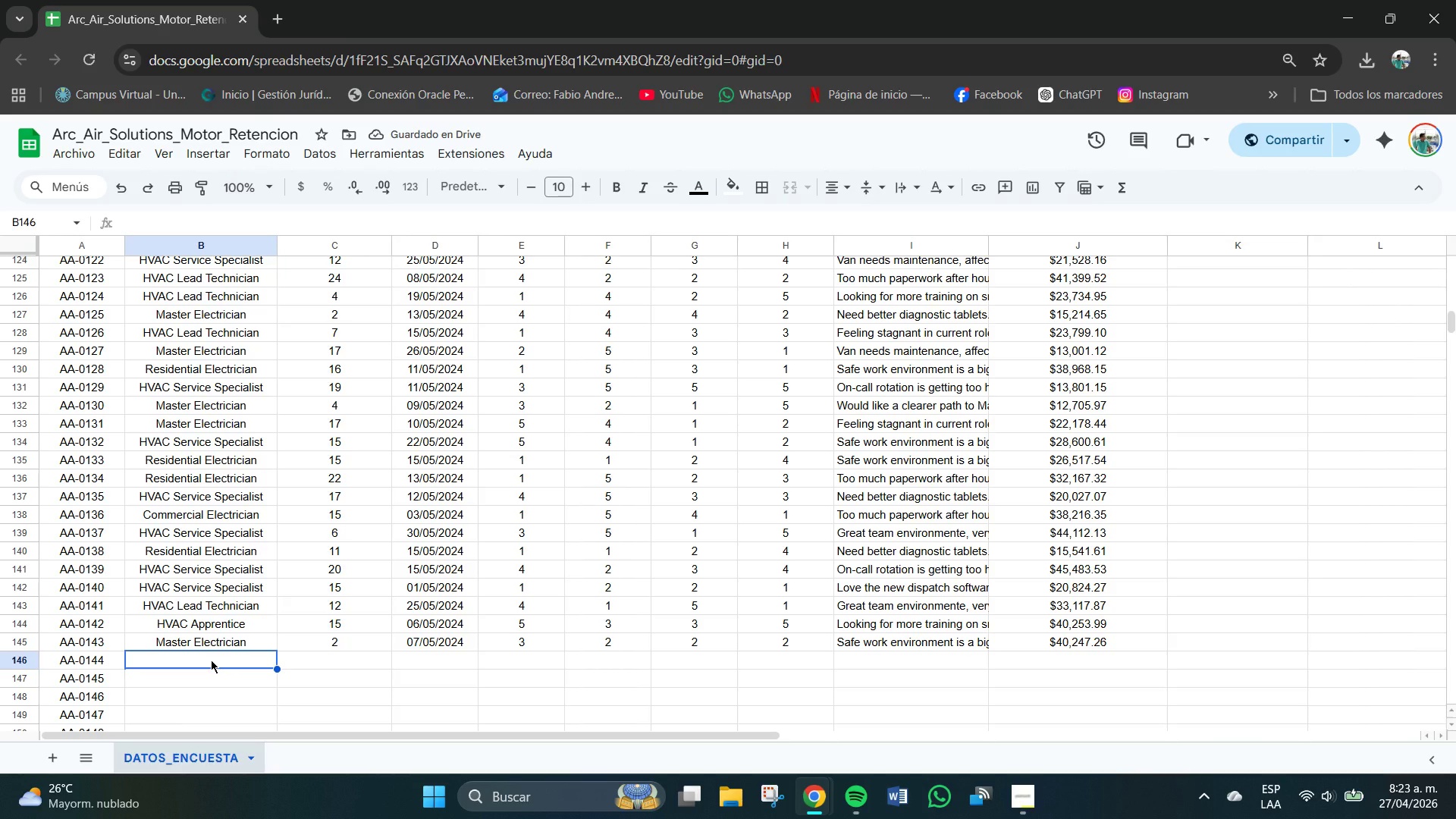 
type(Rs)
key(Backspace)
type(es)
key(Tab)
type(12)
key(Tab)
type(05)
 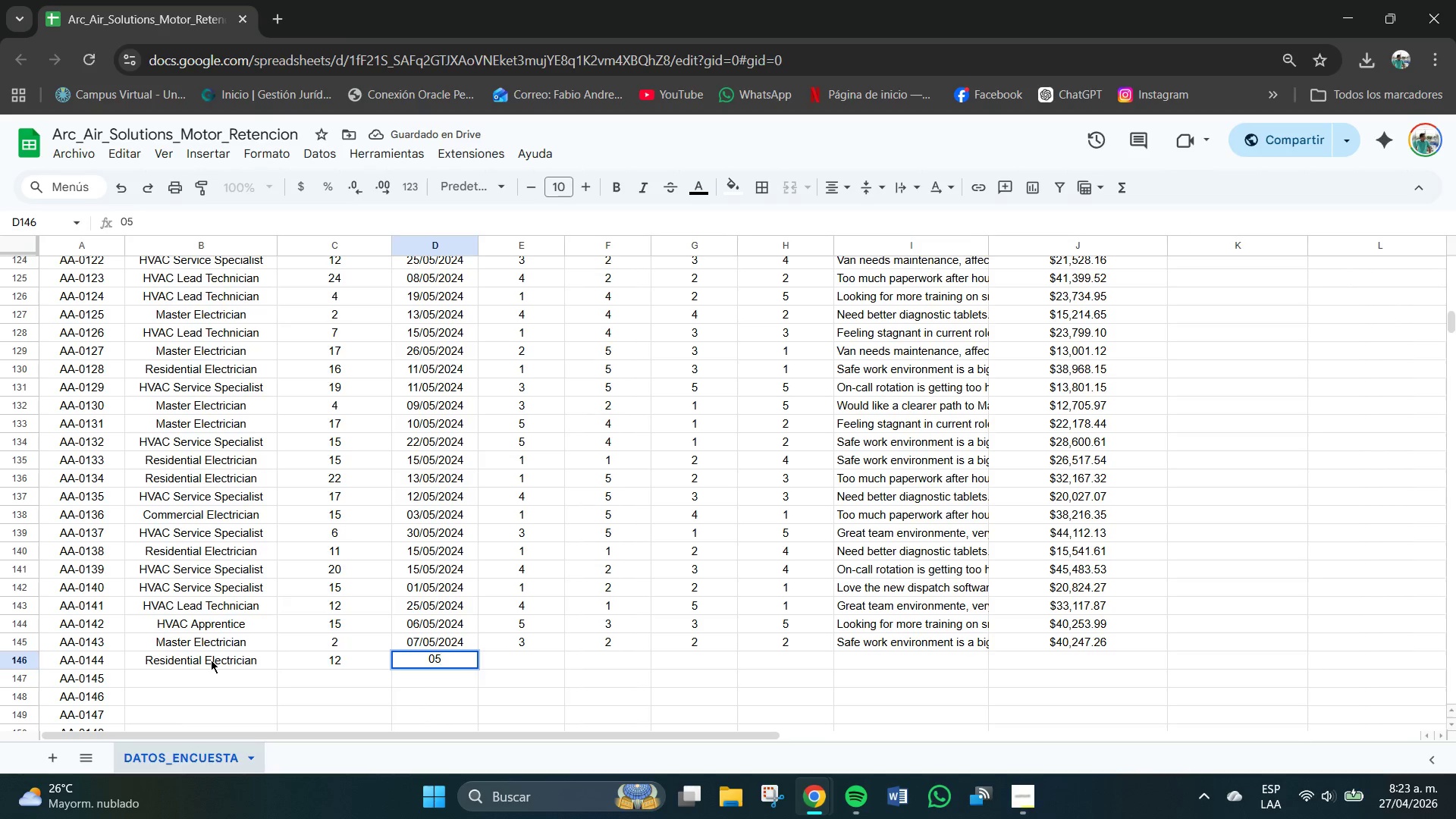 
key(Control+ControlLeft)
 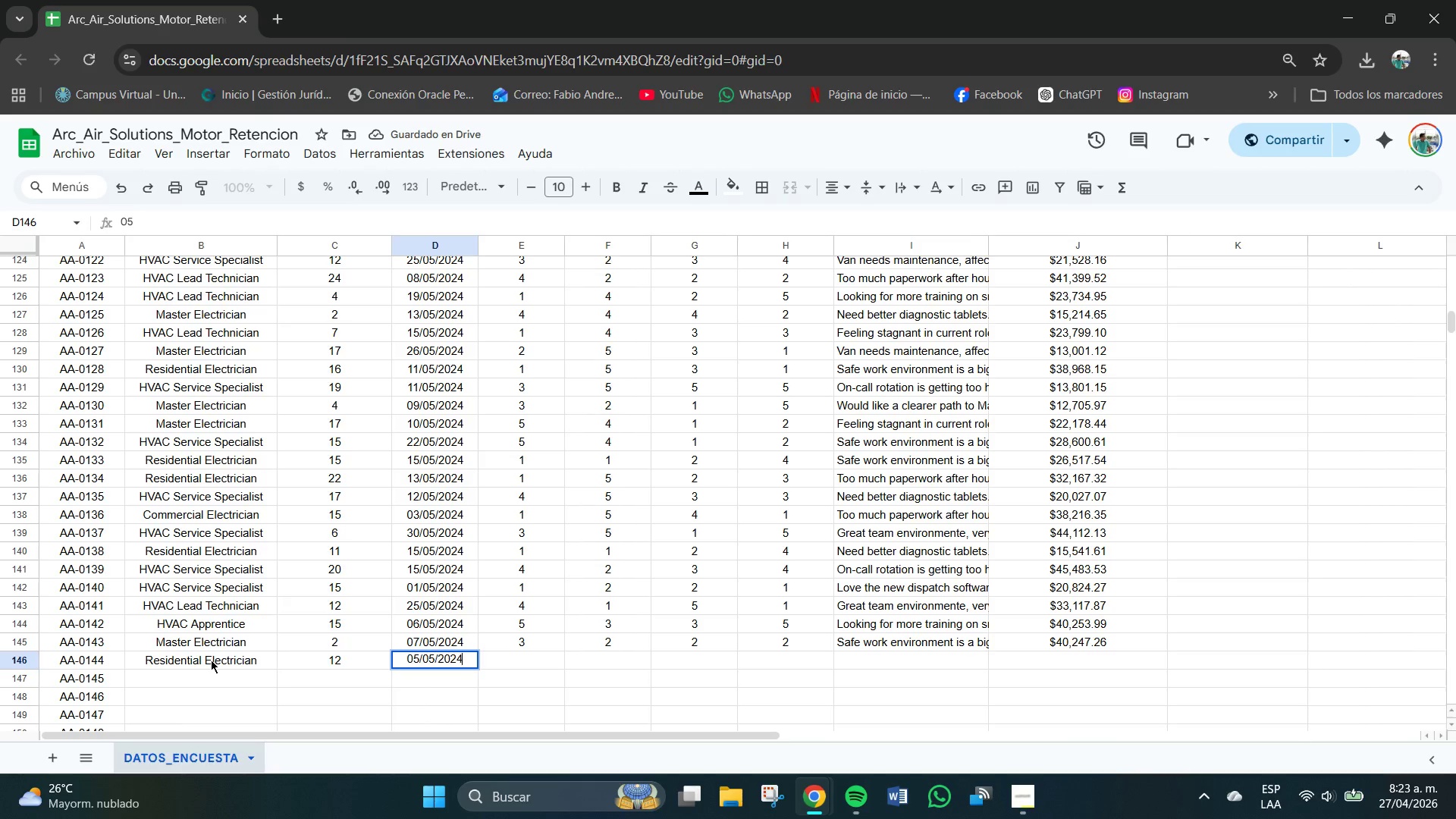 
key(Control+V)
 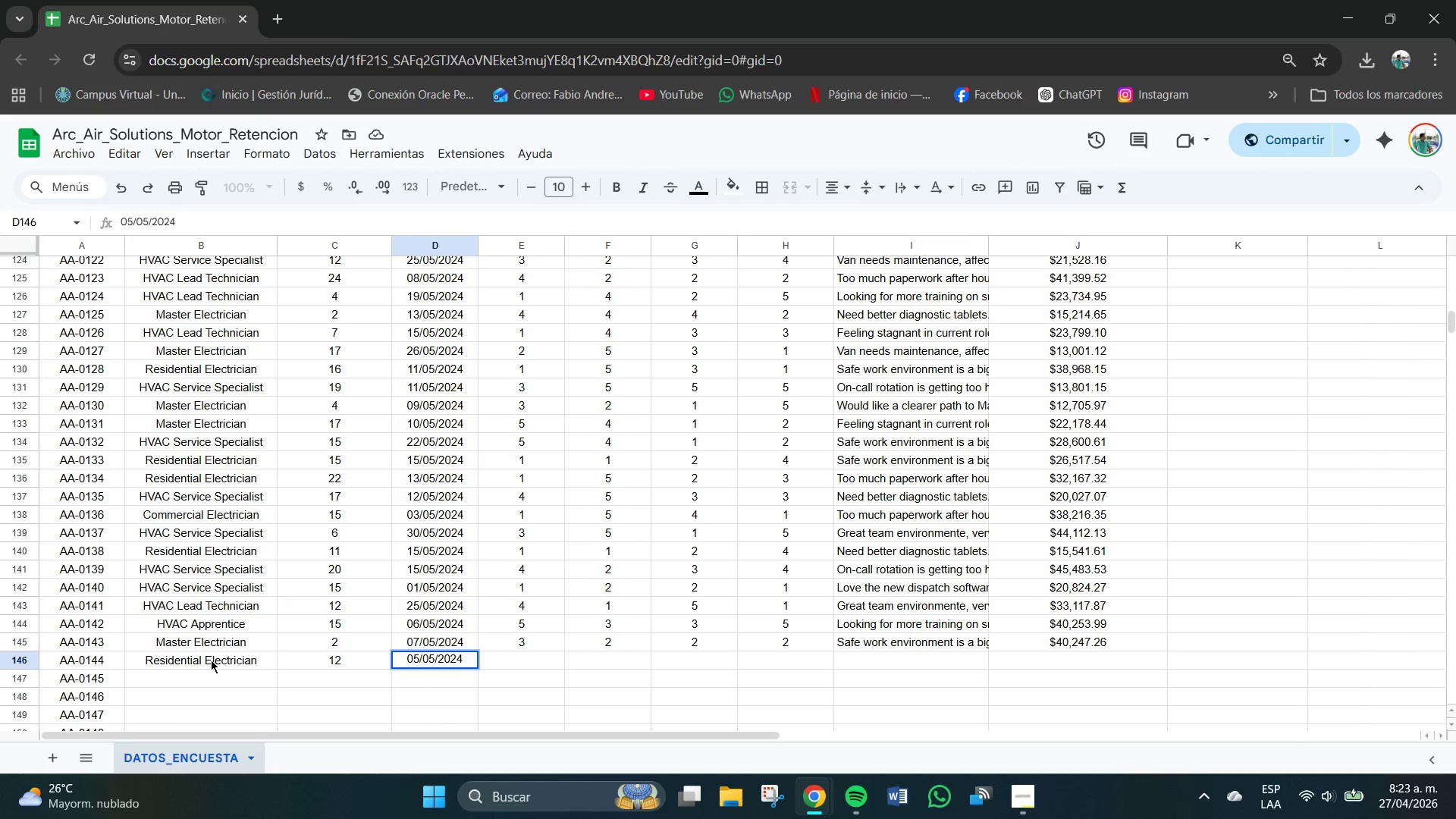 
key(Tab)
 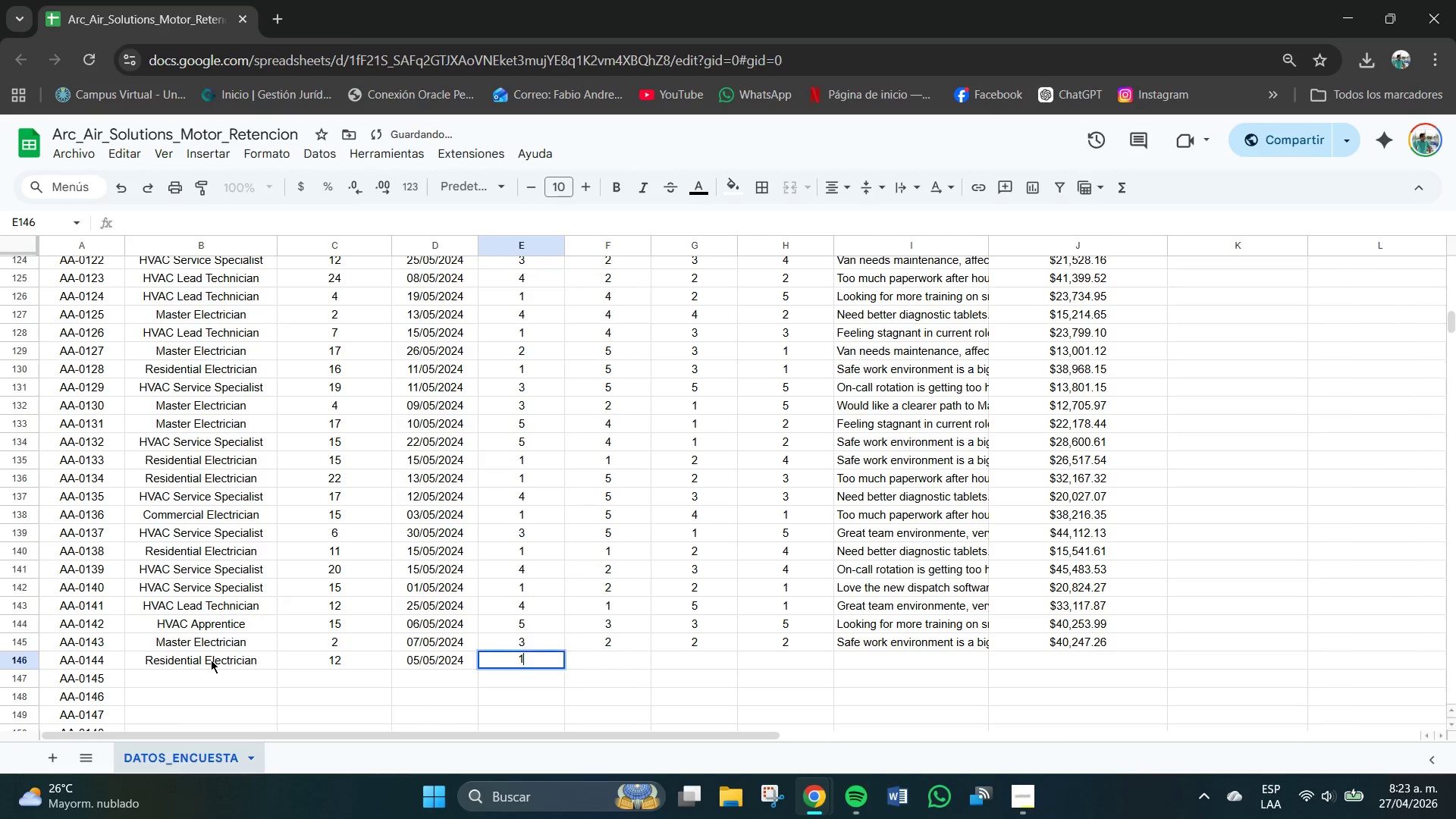 
key(Numpad1)
 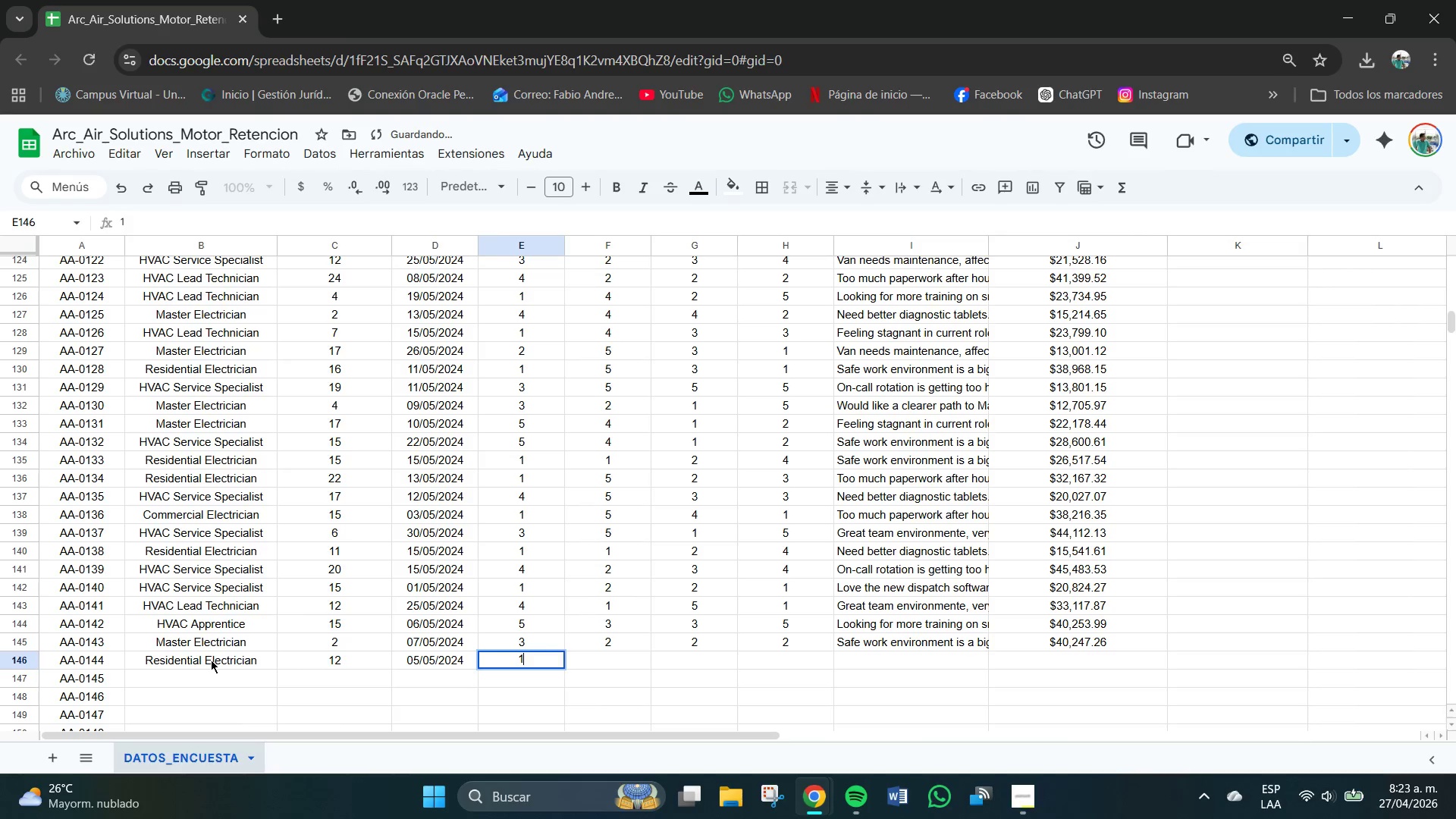 
key(Tab)
 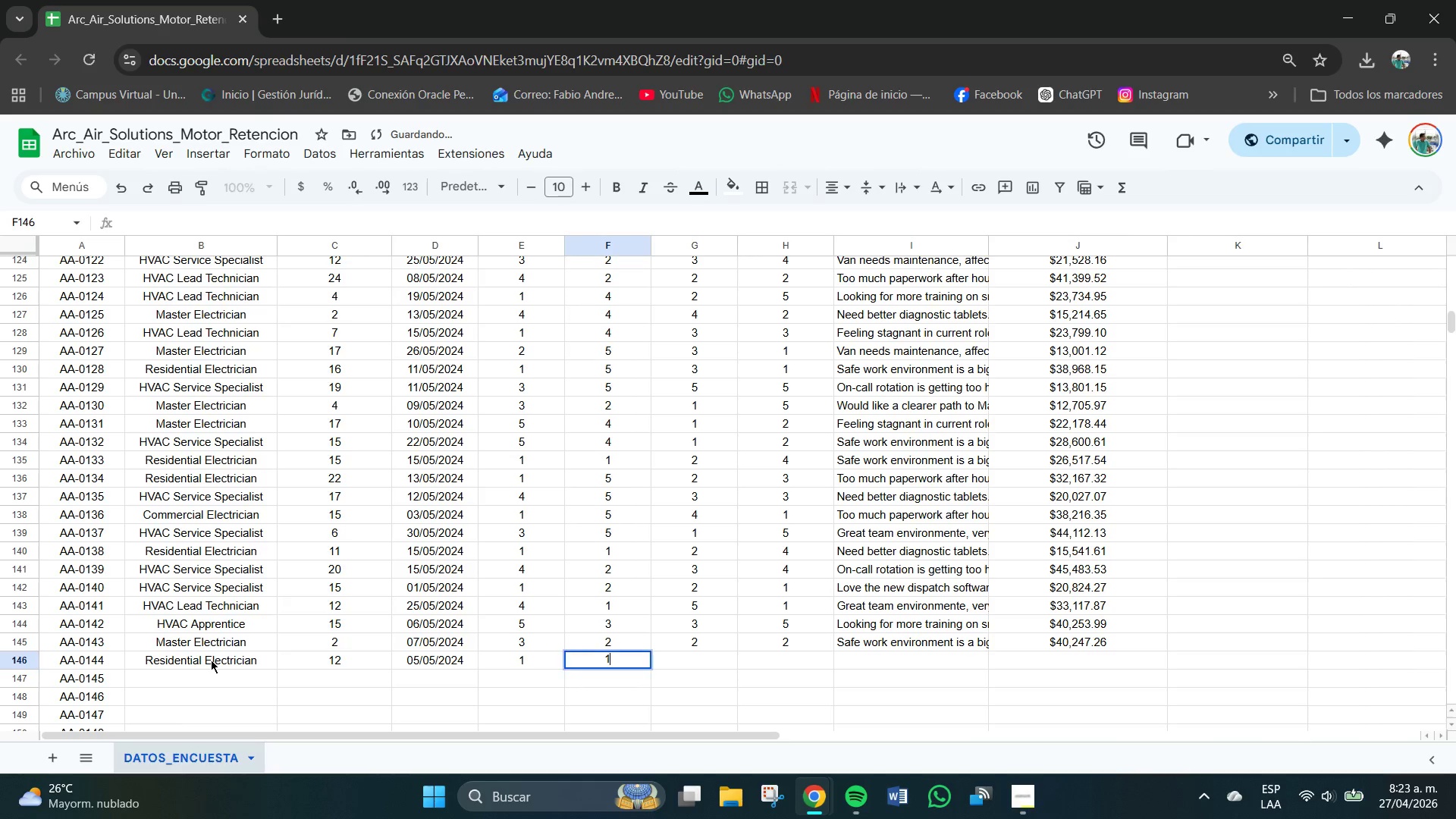 
key(Numpad1)
 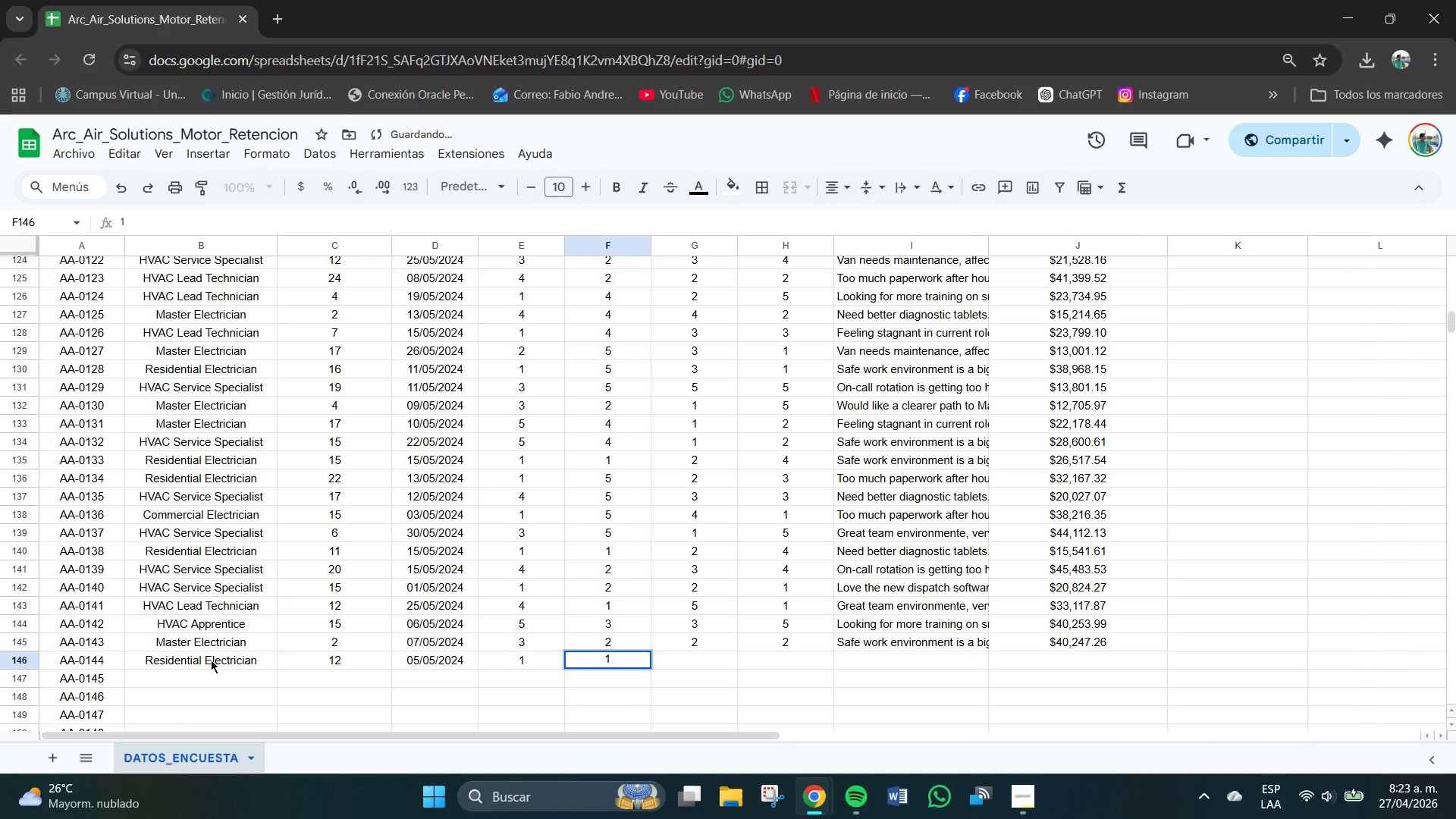 
key(Tab)
 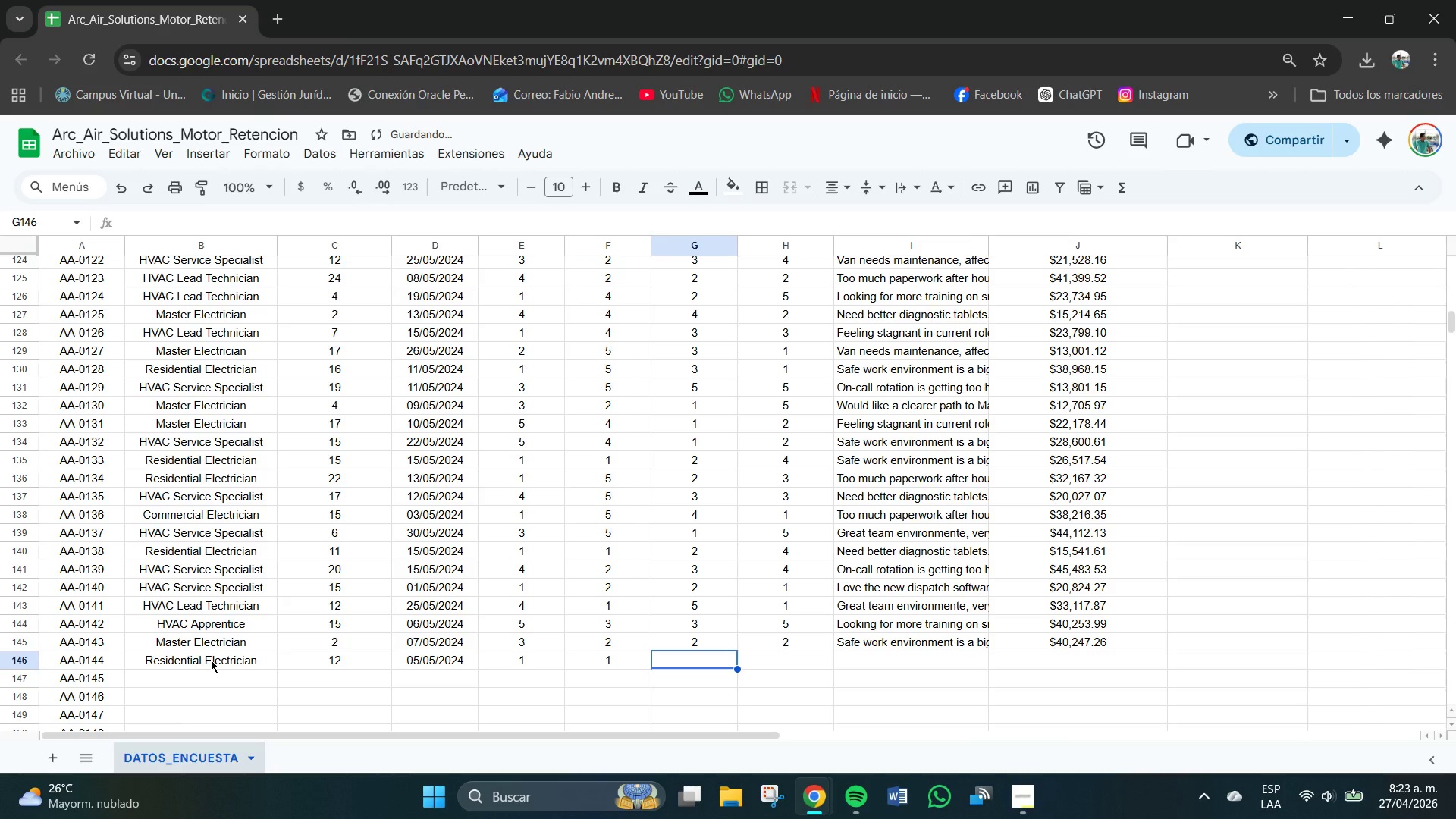 
key(Numpad5)
 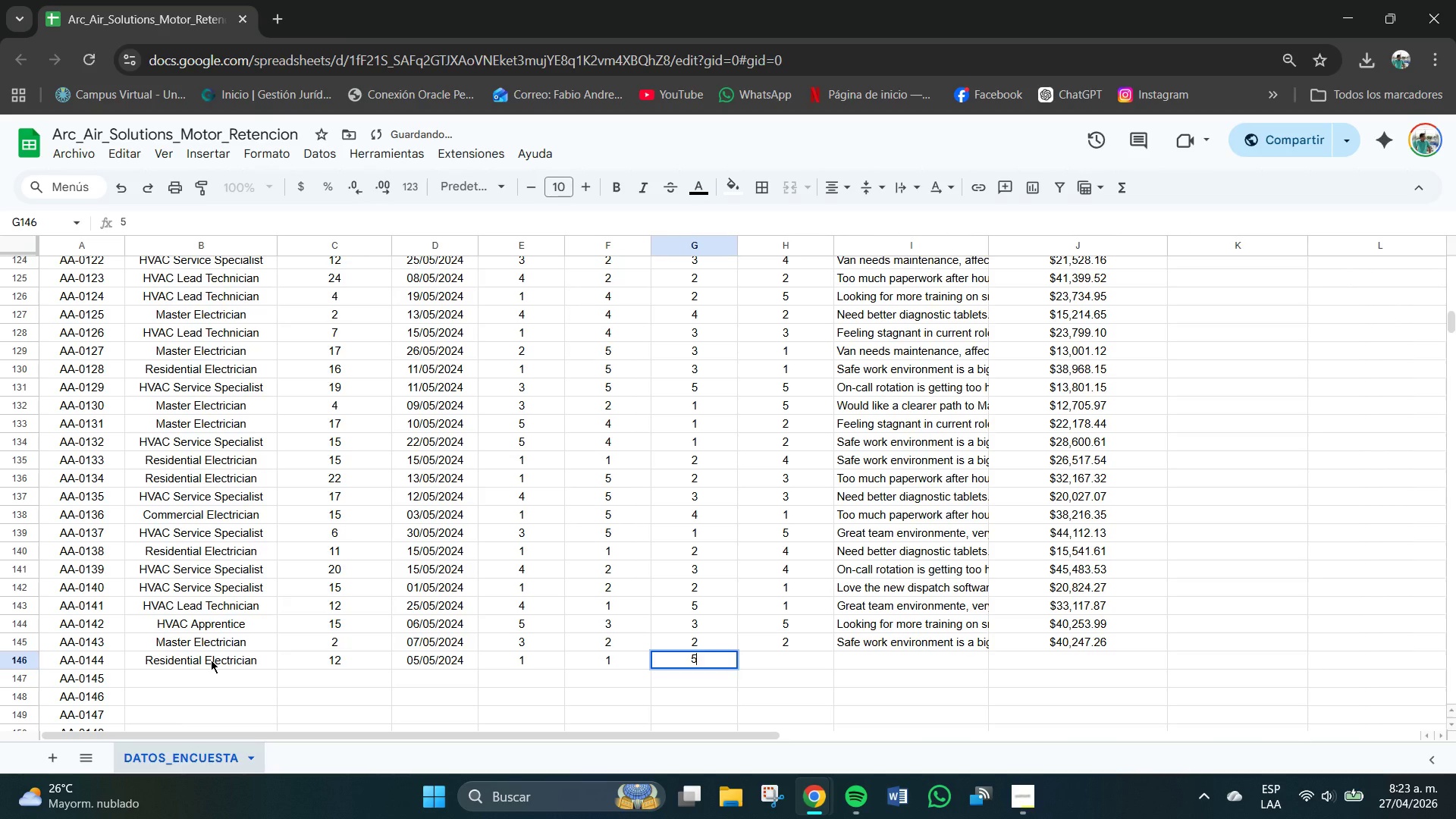 
key(Tab)
 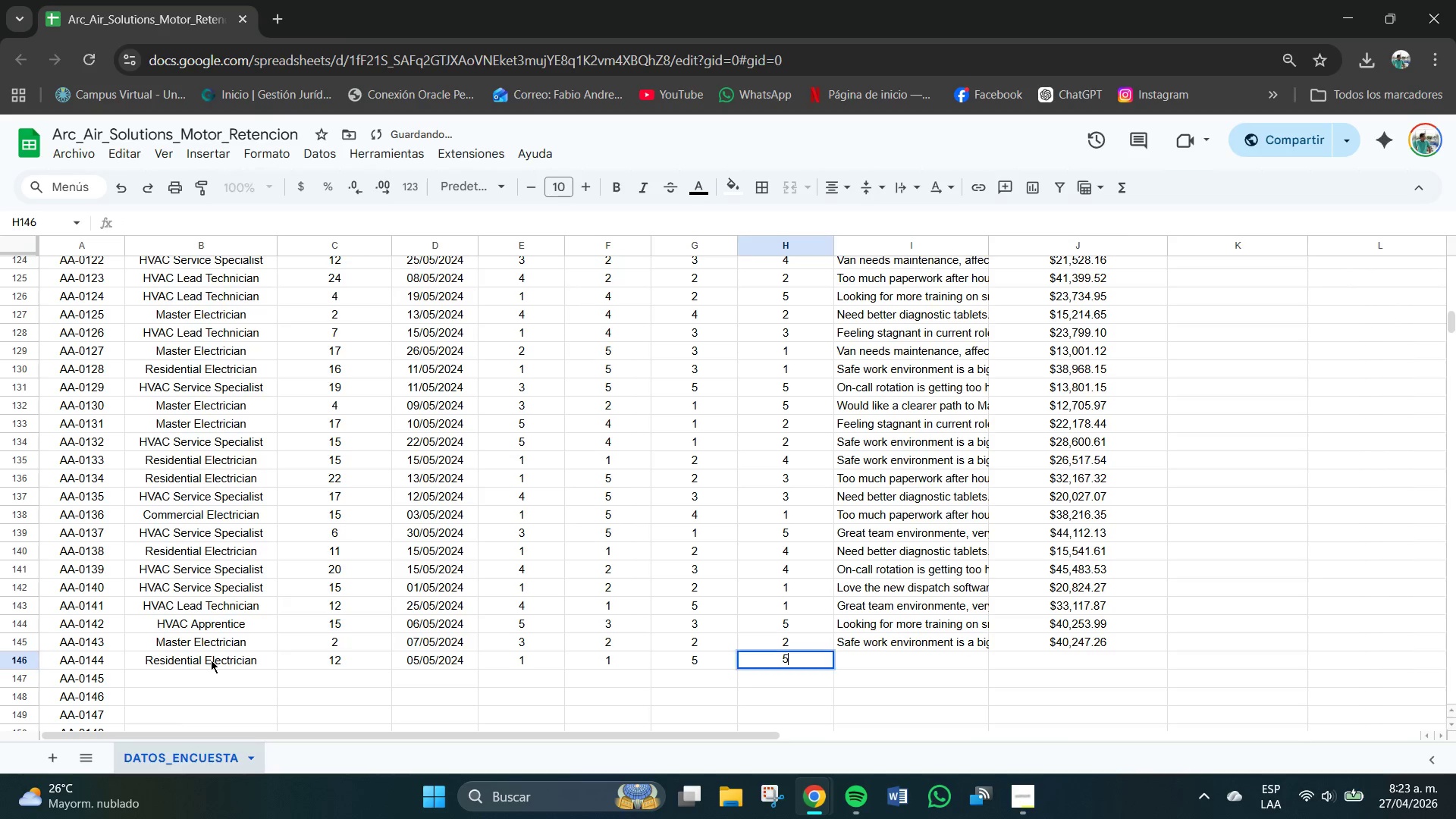 
key(Numpad5)
 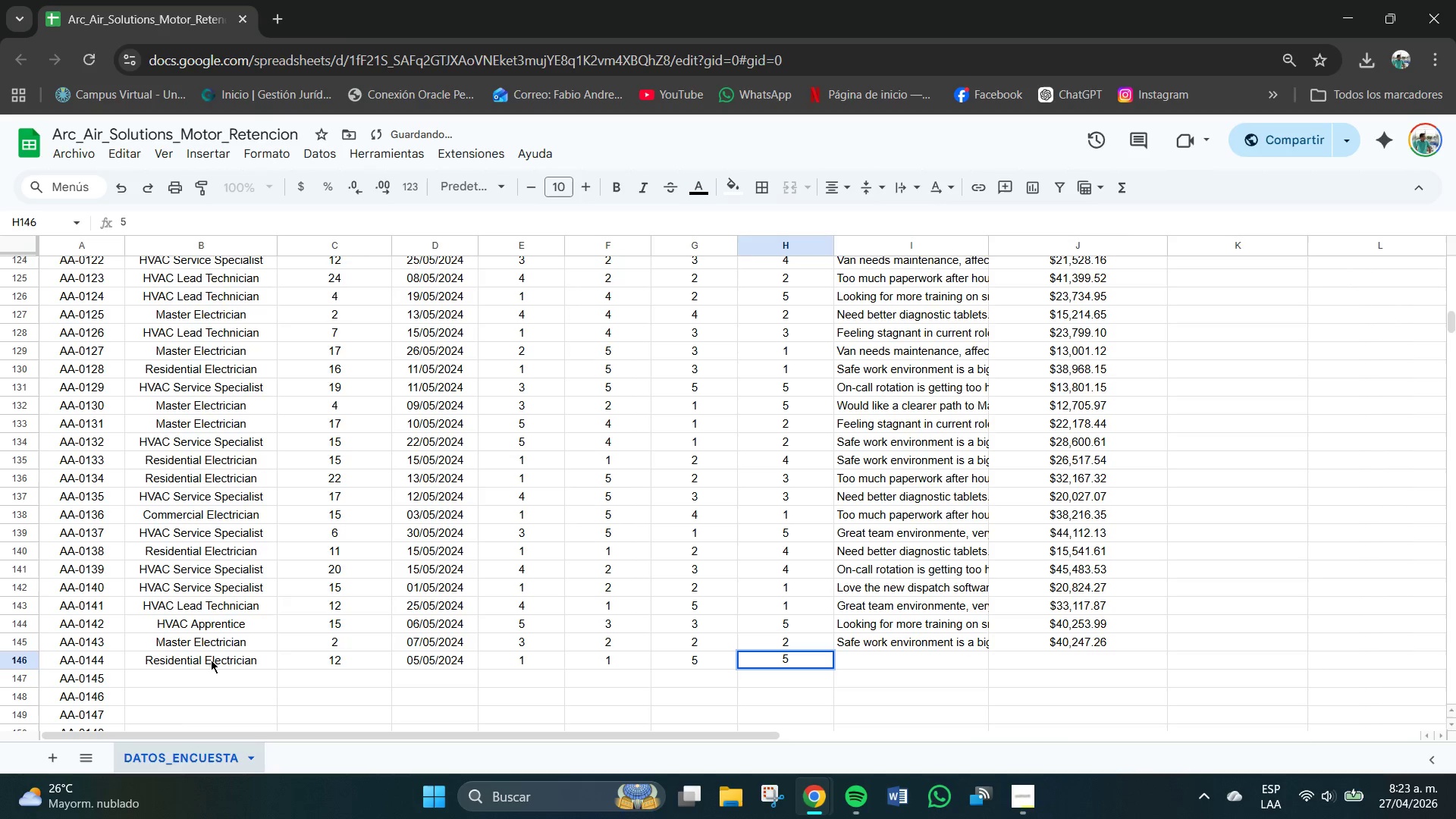 
key(Tab)
 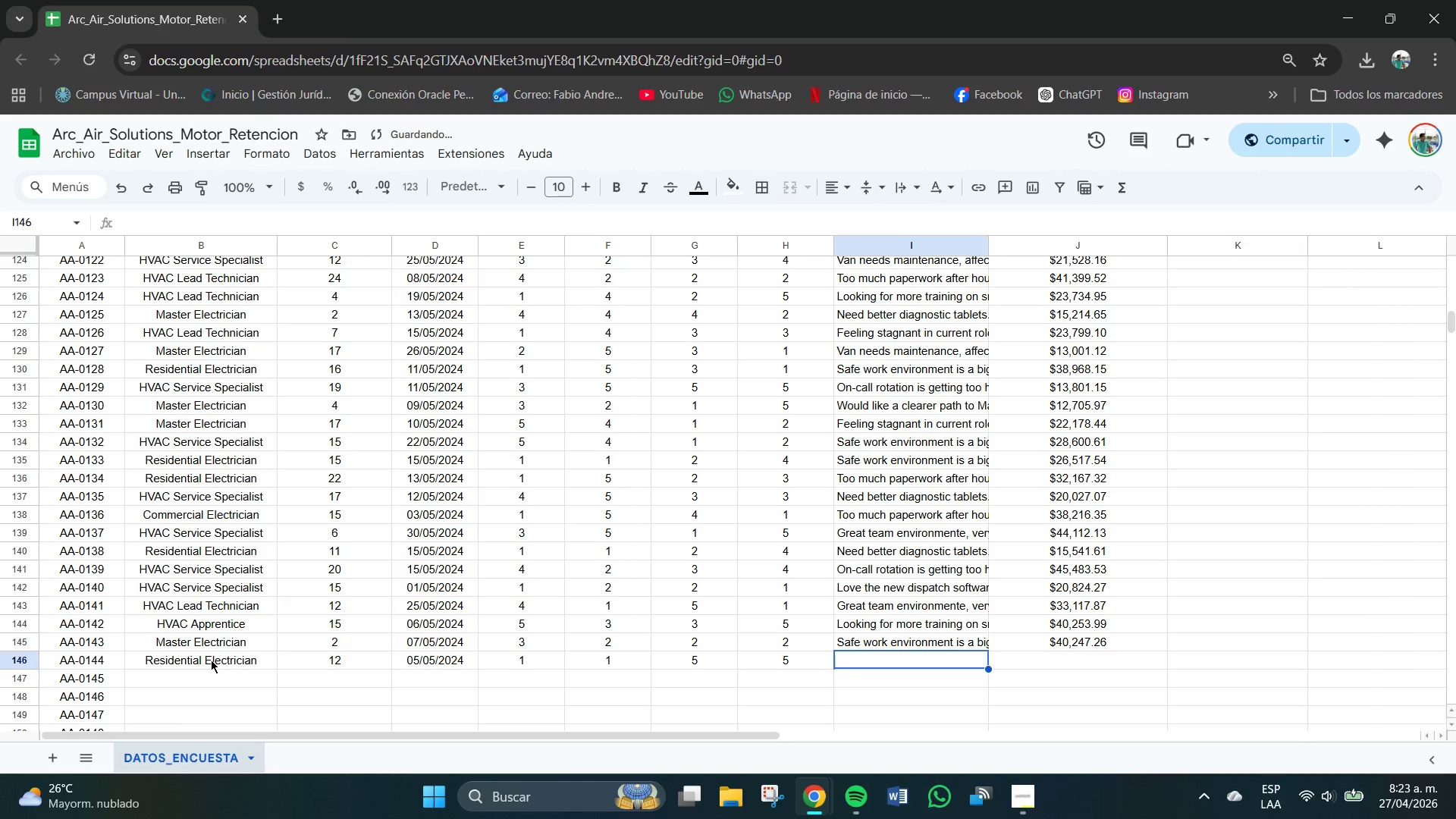 
key(CapsLock)
 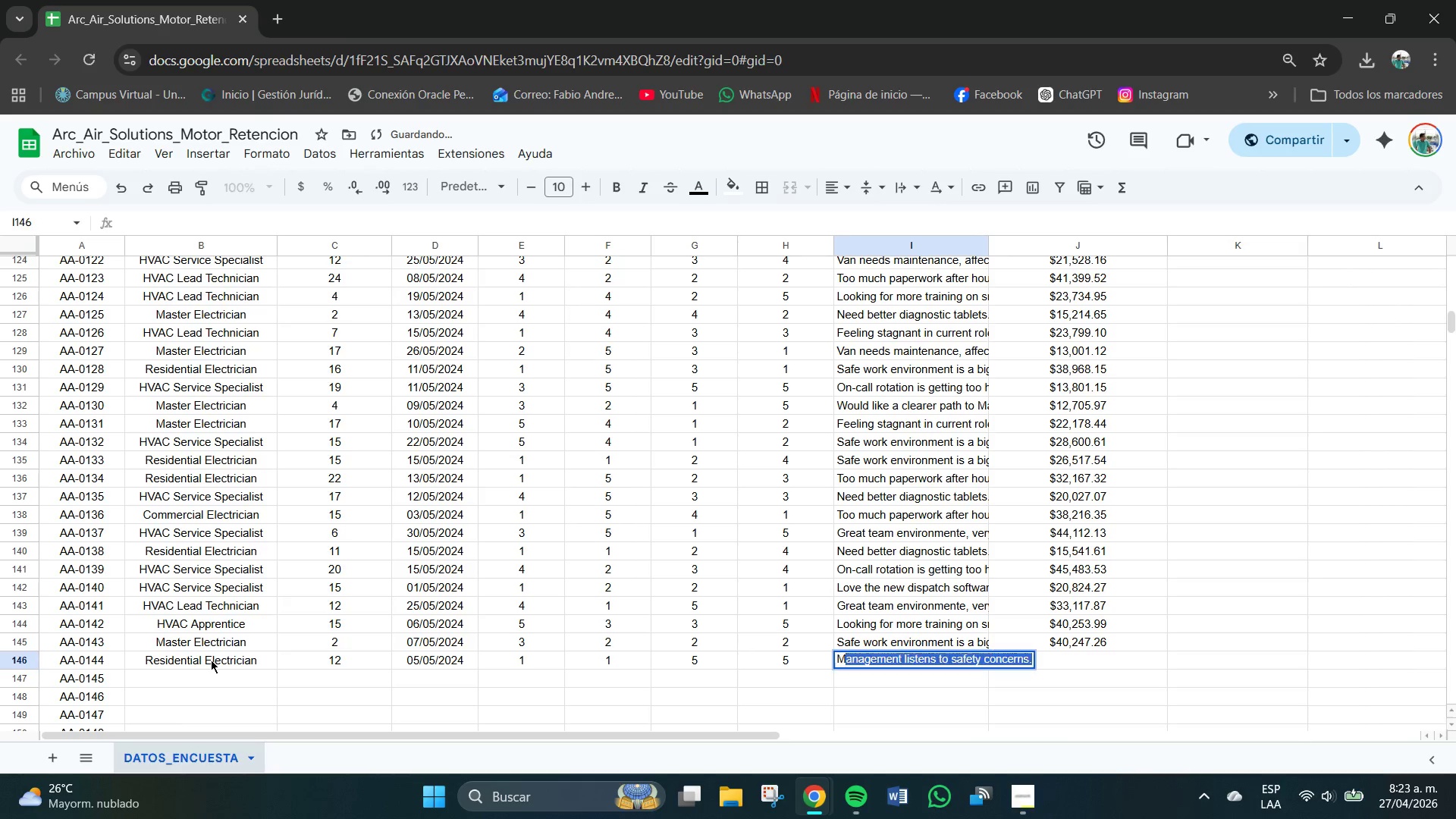 
key(M)
 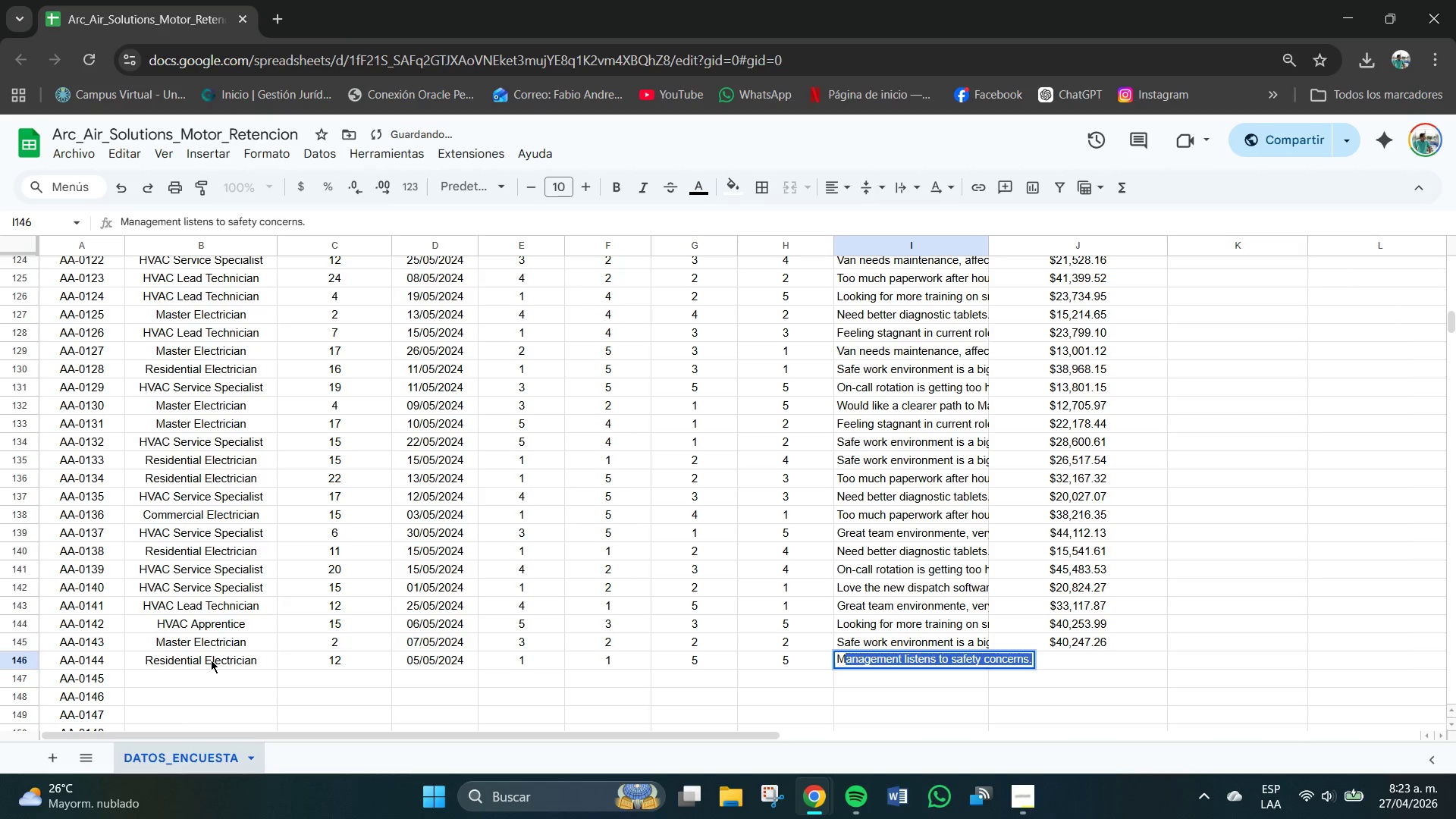 
key(CapsLock)
 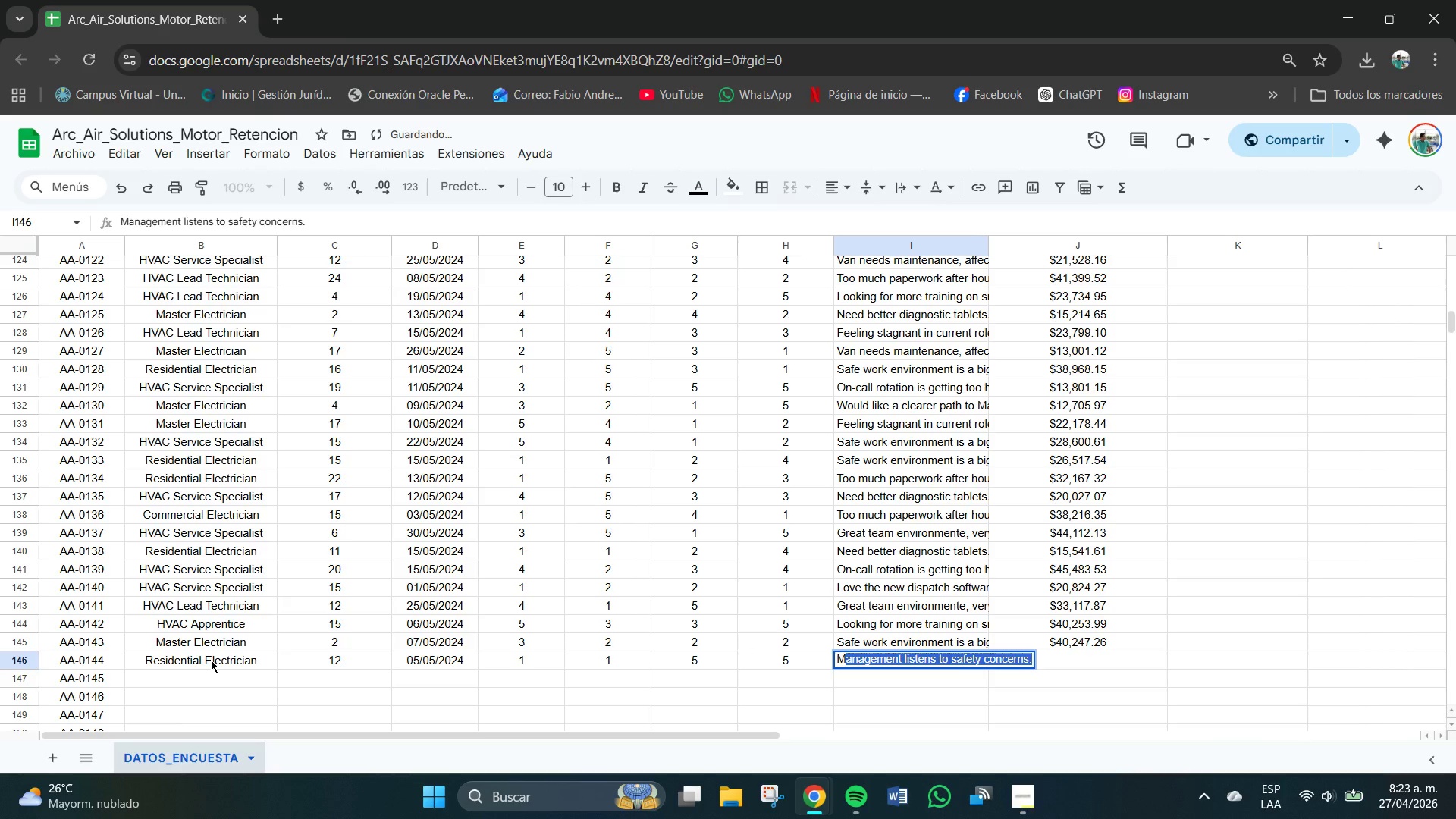 
key(Tab)
 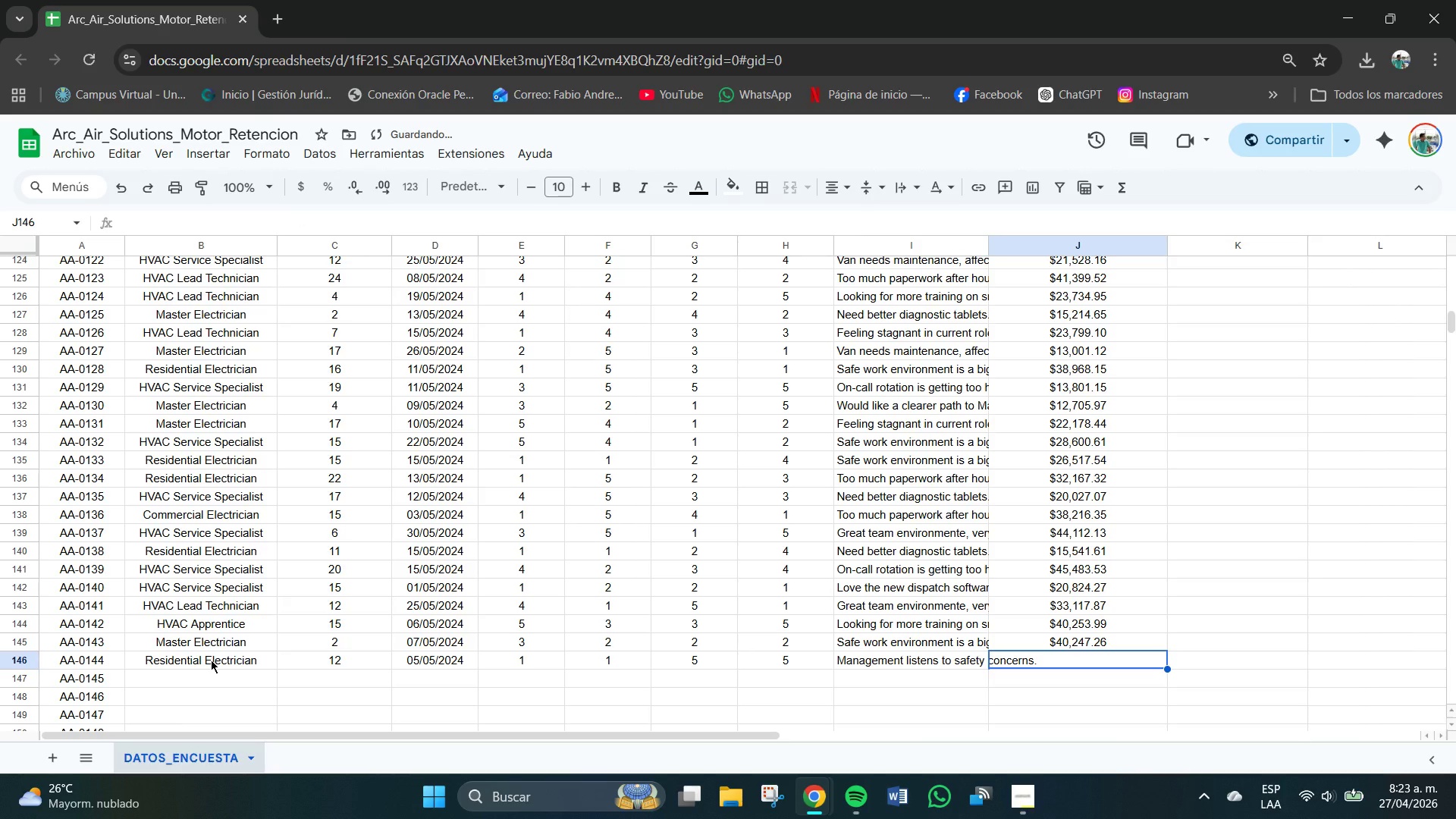 
key(Numpad2)
 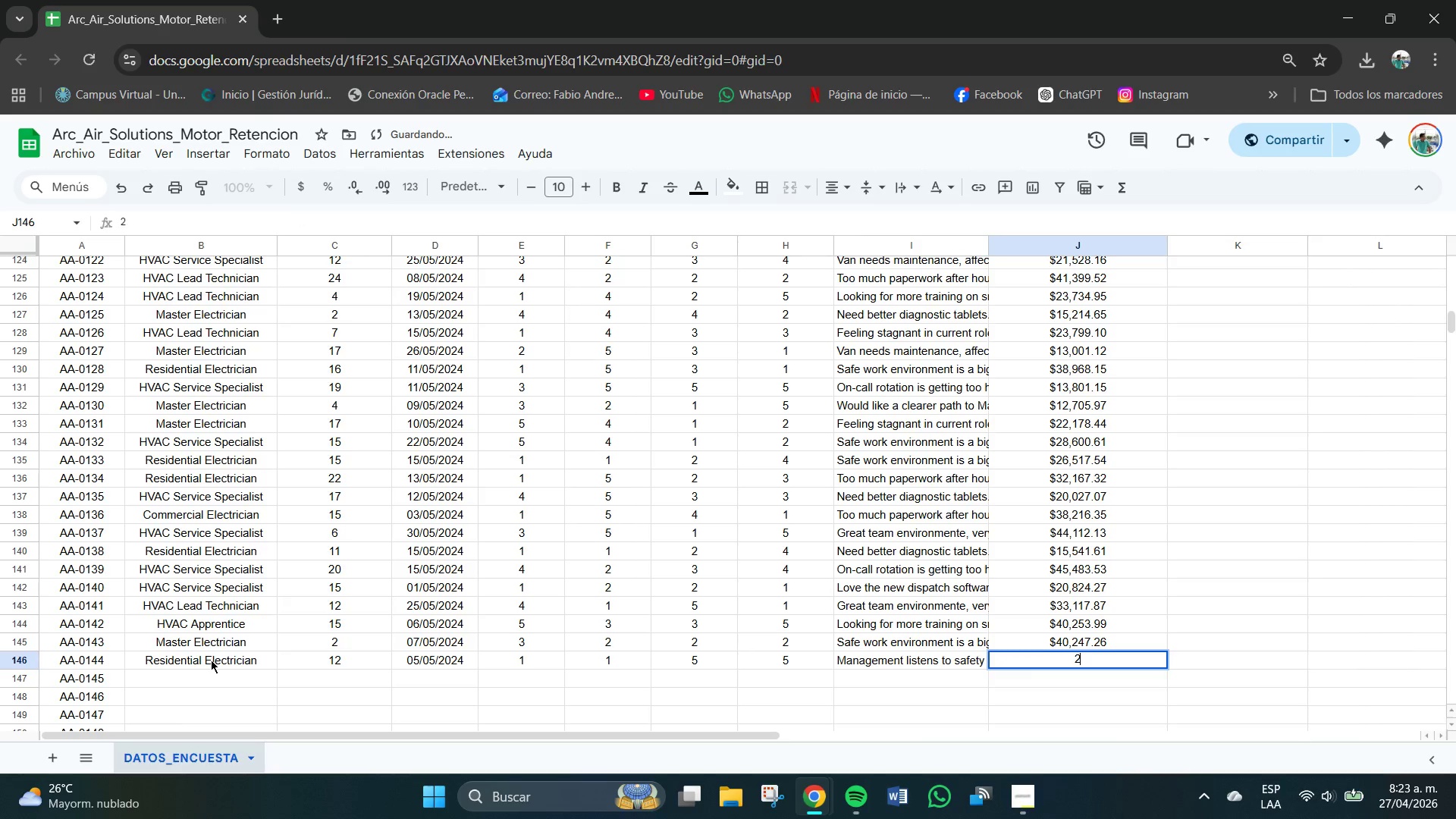 
key(Numpad1)
 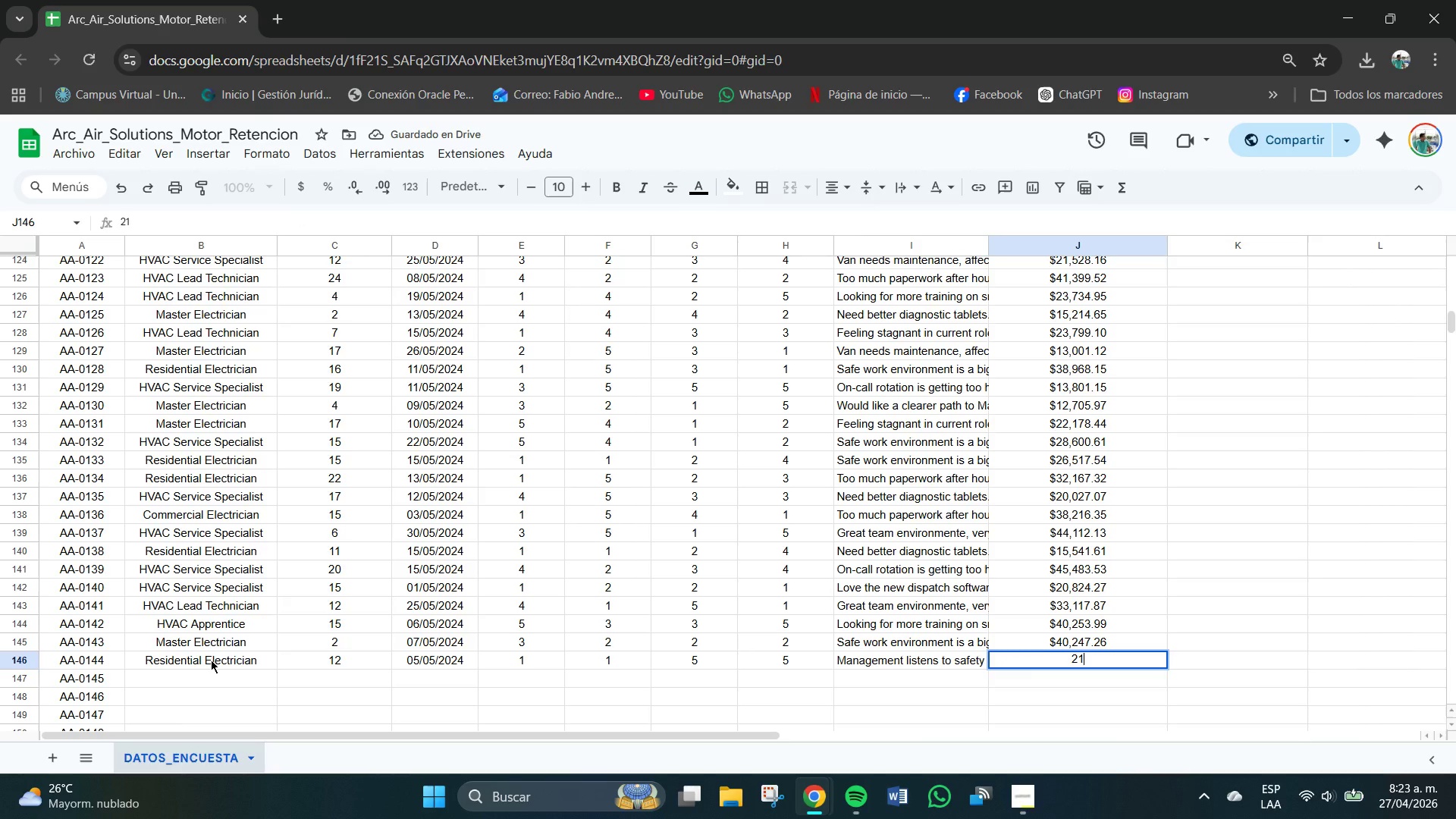 
key(Numpad4)
 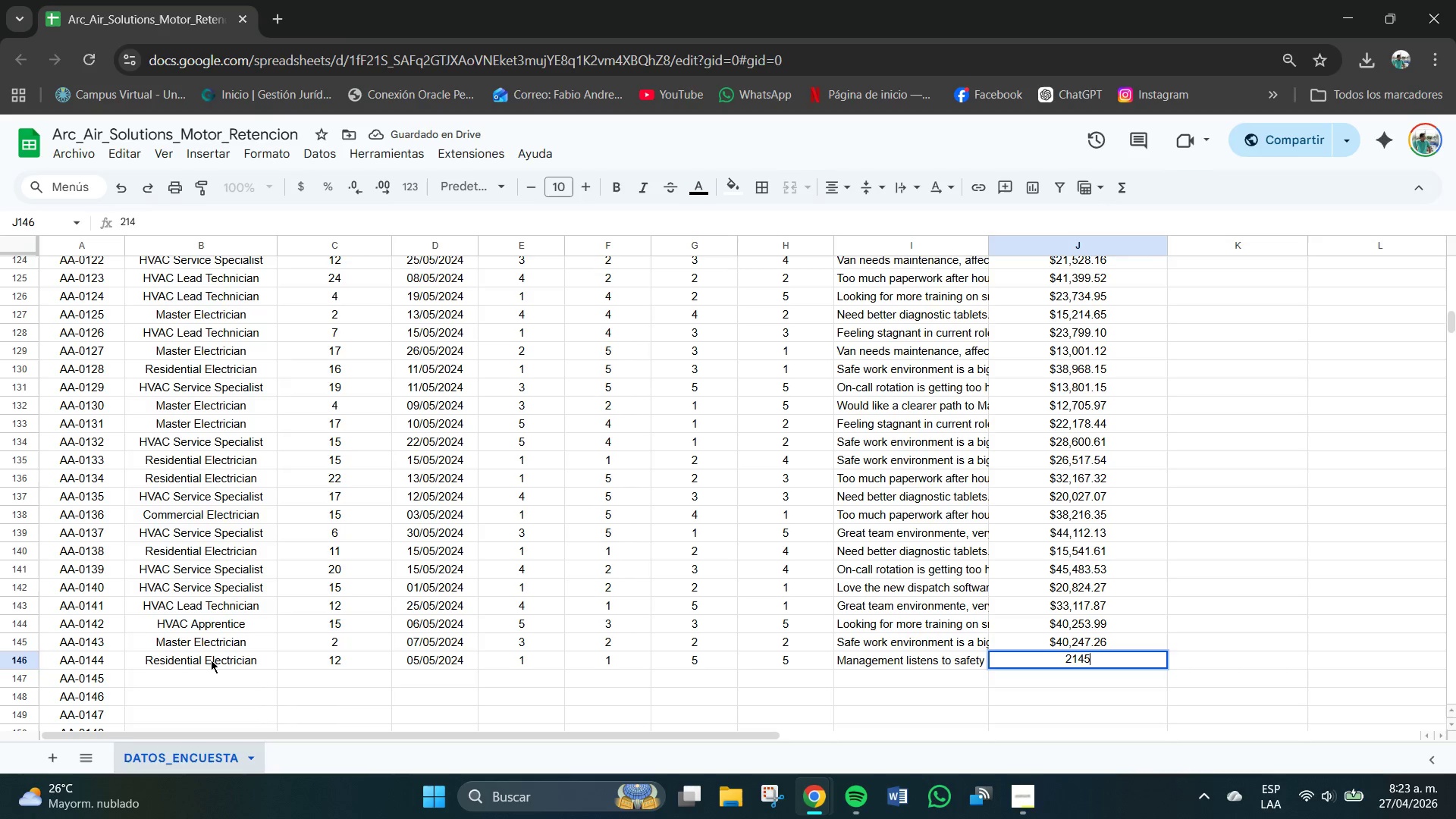 
key(Numpad5)
 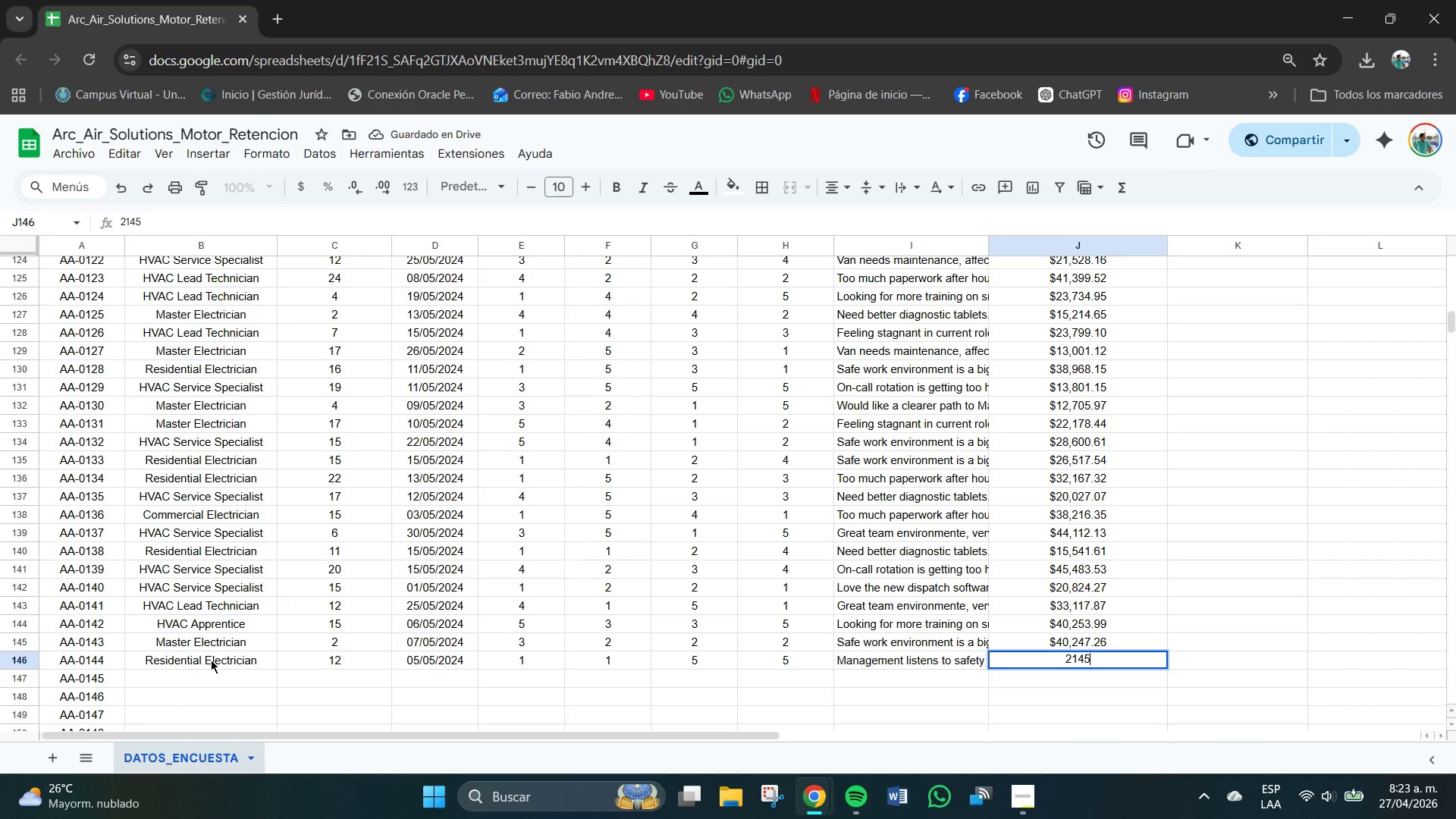 
key(Numpad6)
 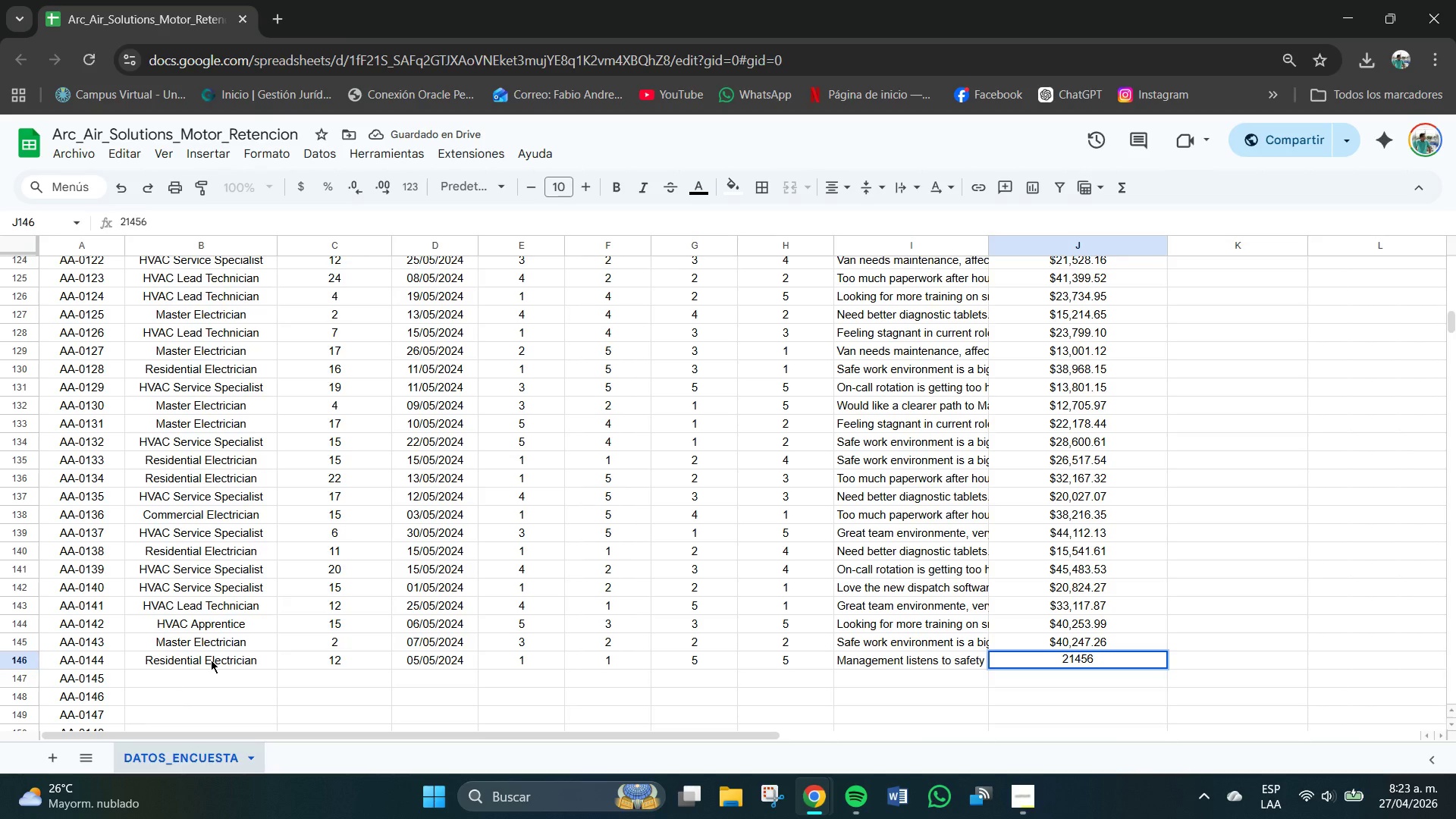 
key(NumpadDecimal)
 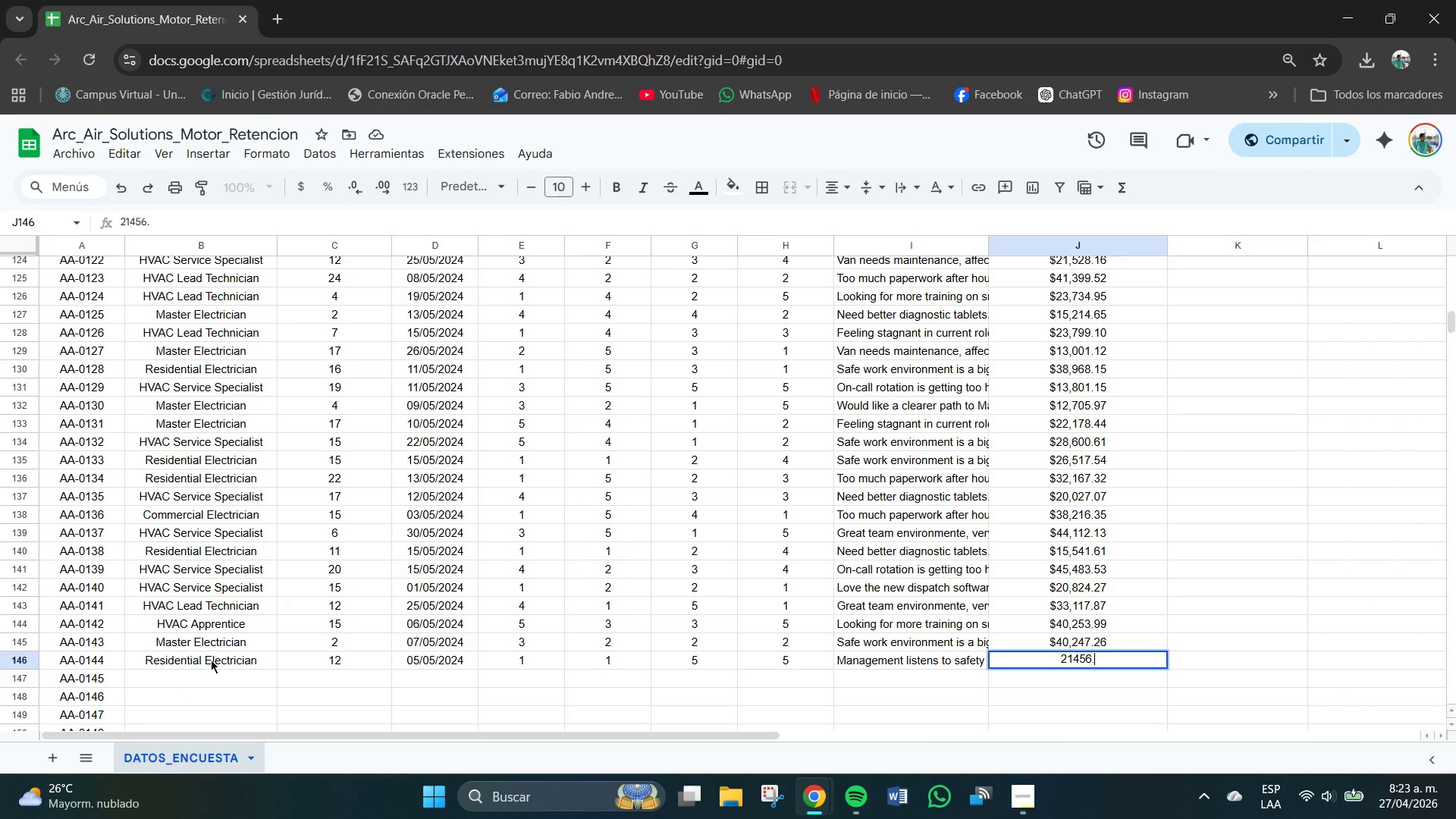 
key(Numpad4)
 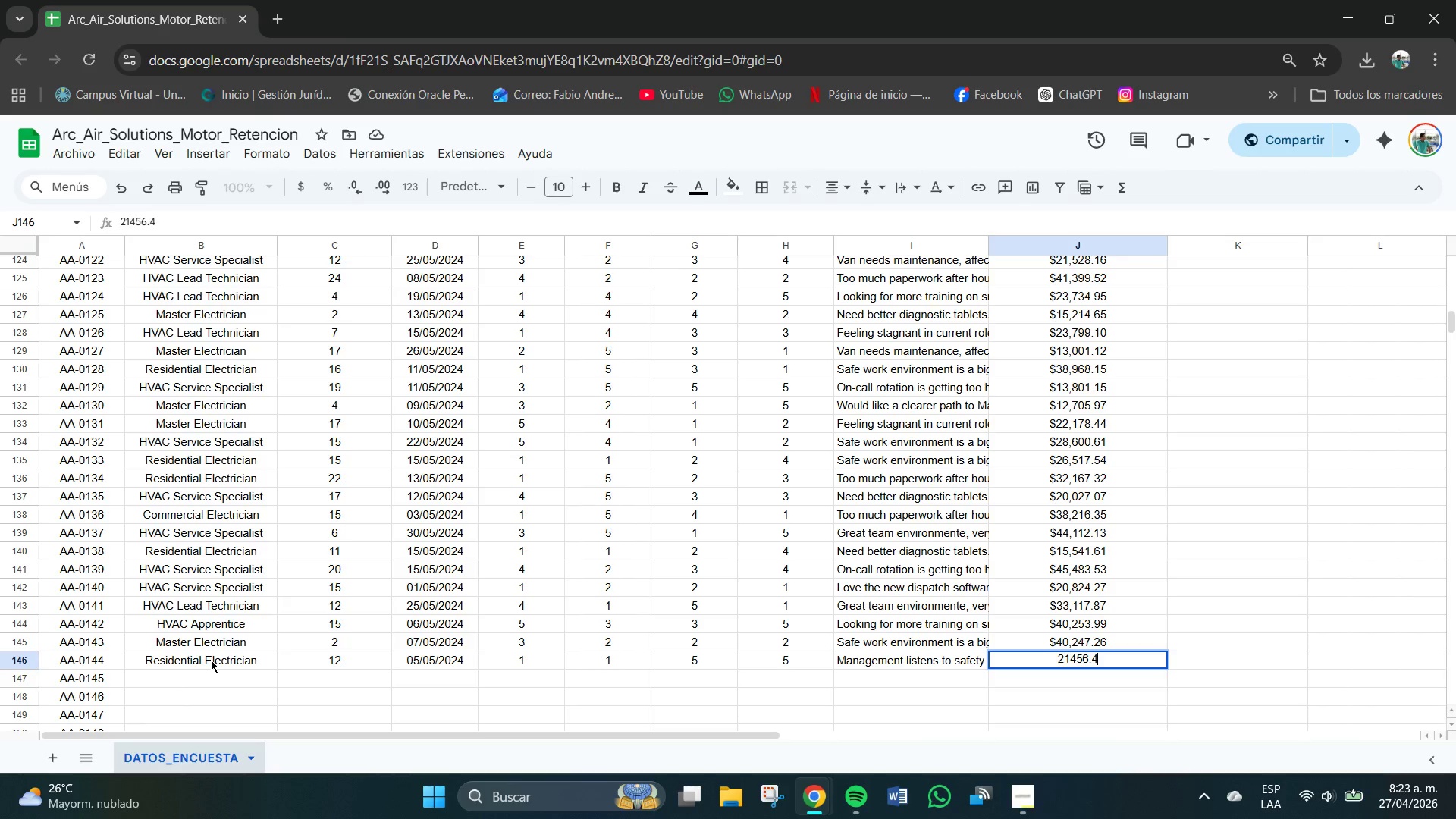 
key(Numpad4)
 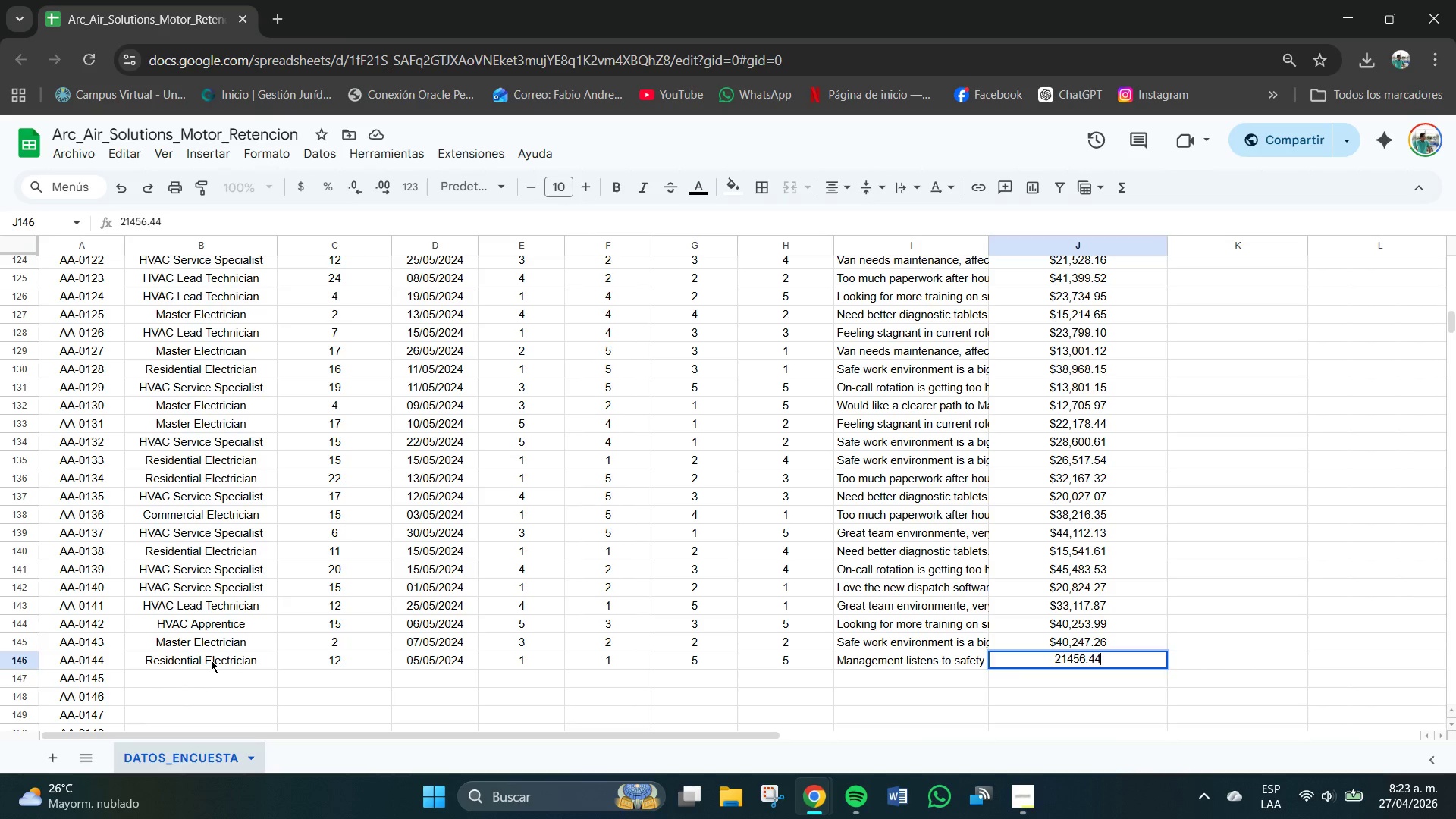 
key(NumpadEnter)
 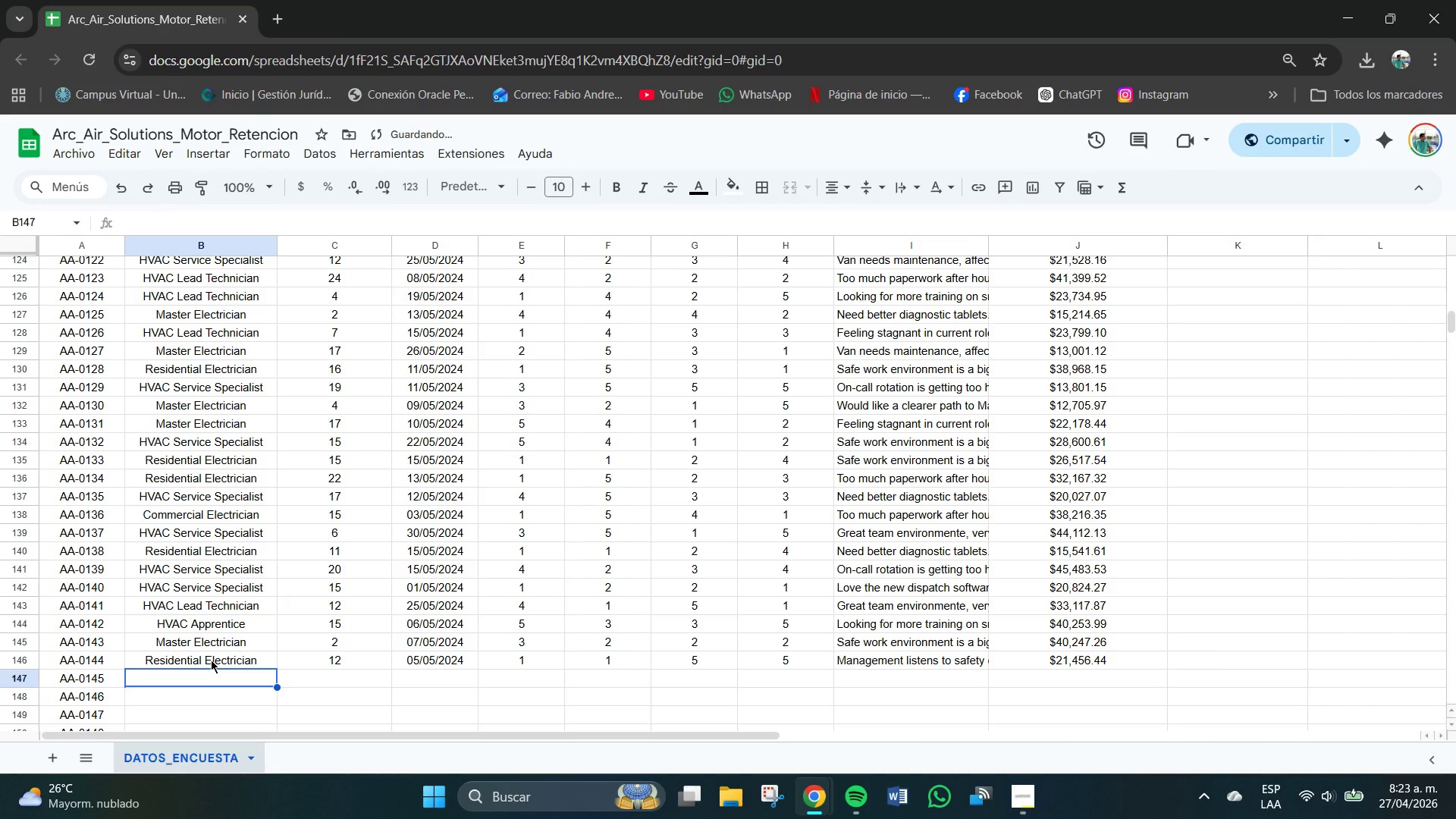 
scroll: coordinate [190, 640], scroll_direction: down, amount: 1.0
 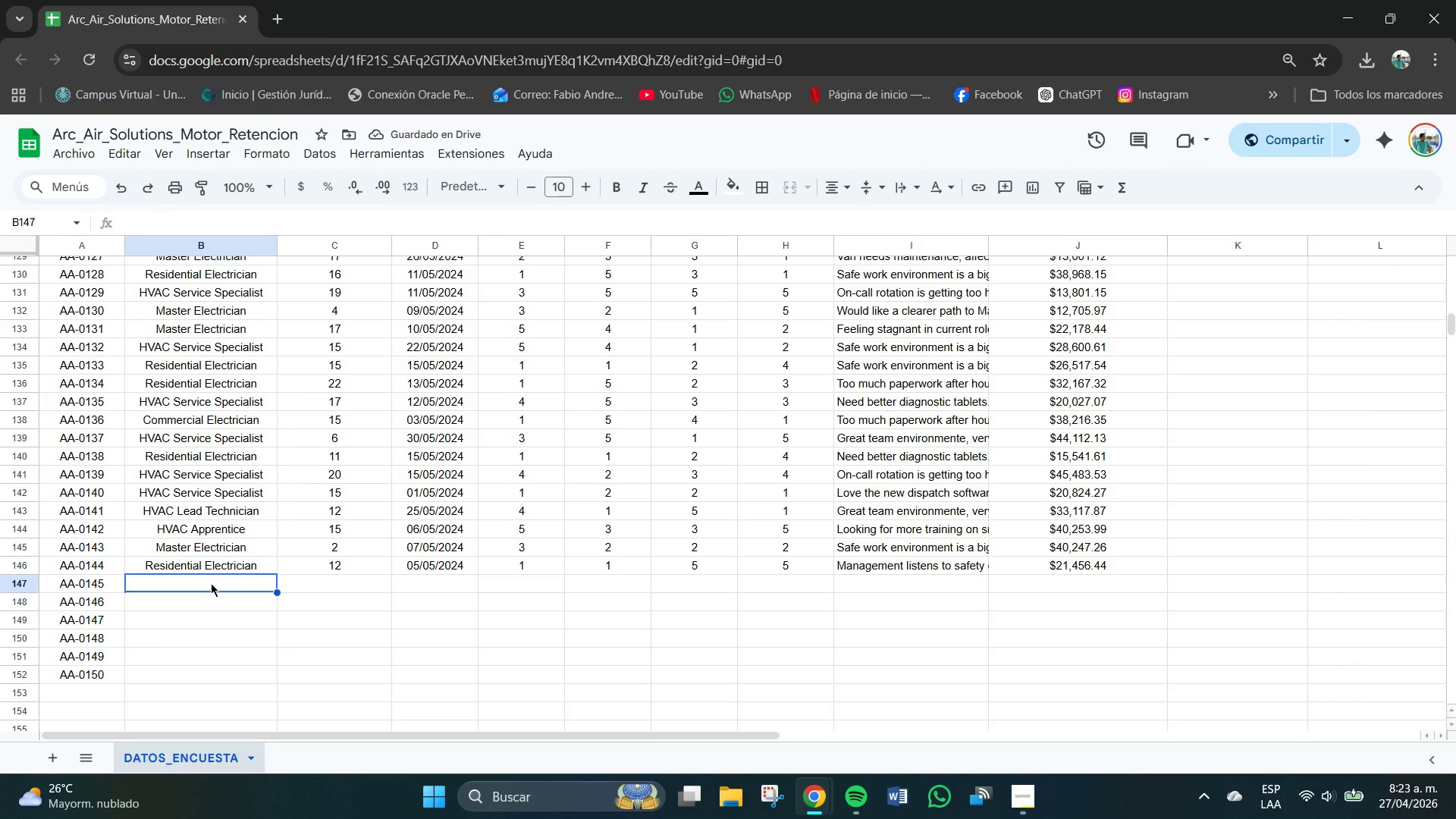 
left_click([211, 583])
 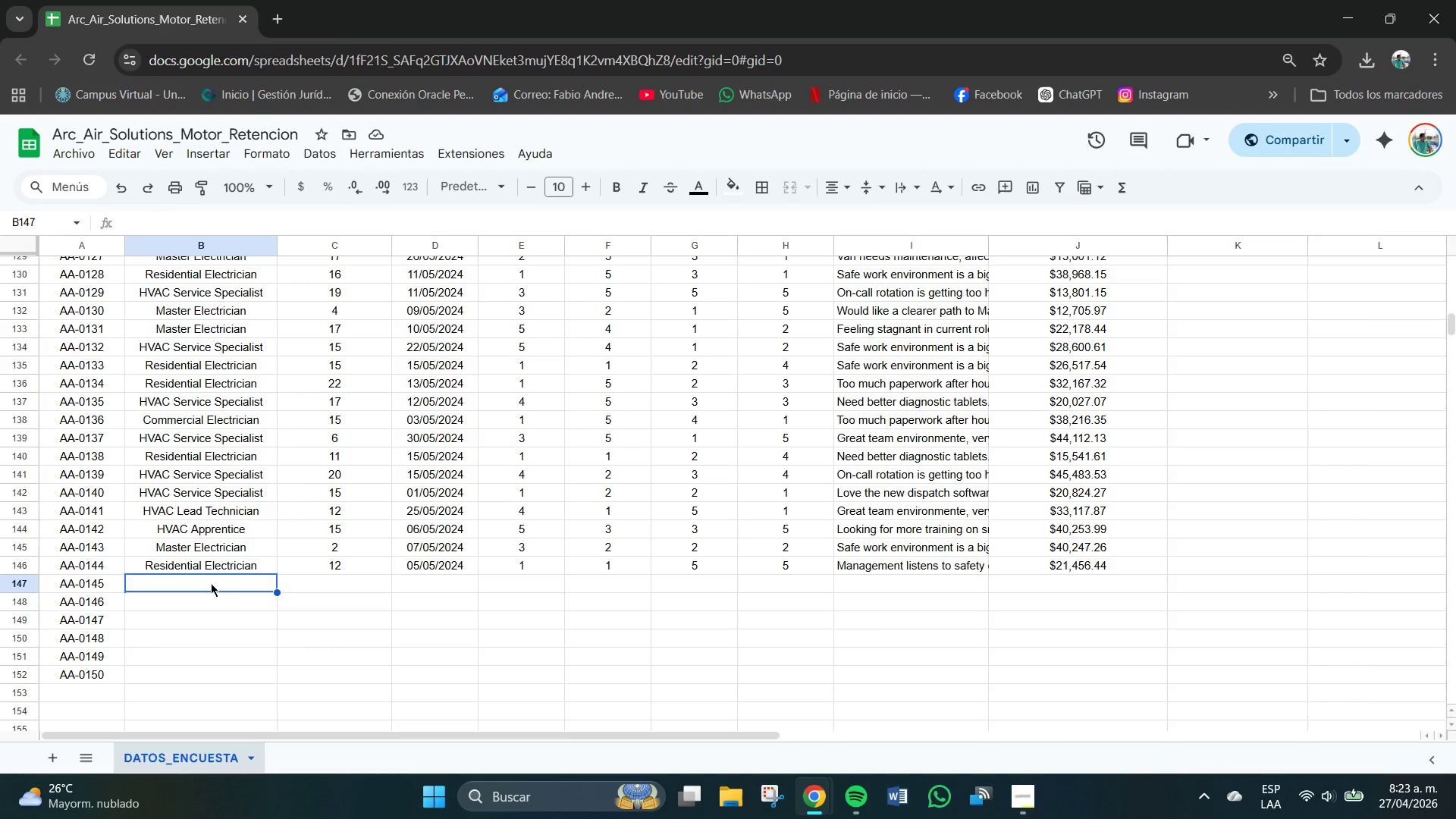 
type(HVAC `E)
key(Backspace)
key(Backspace)
 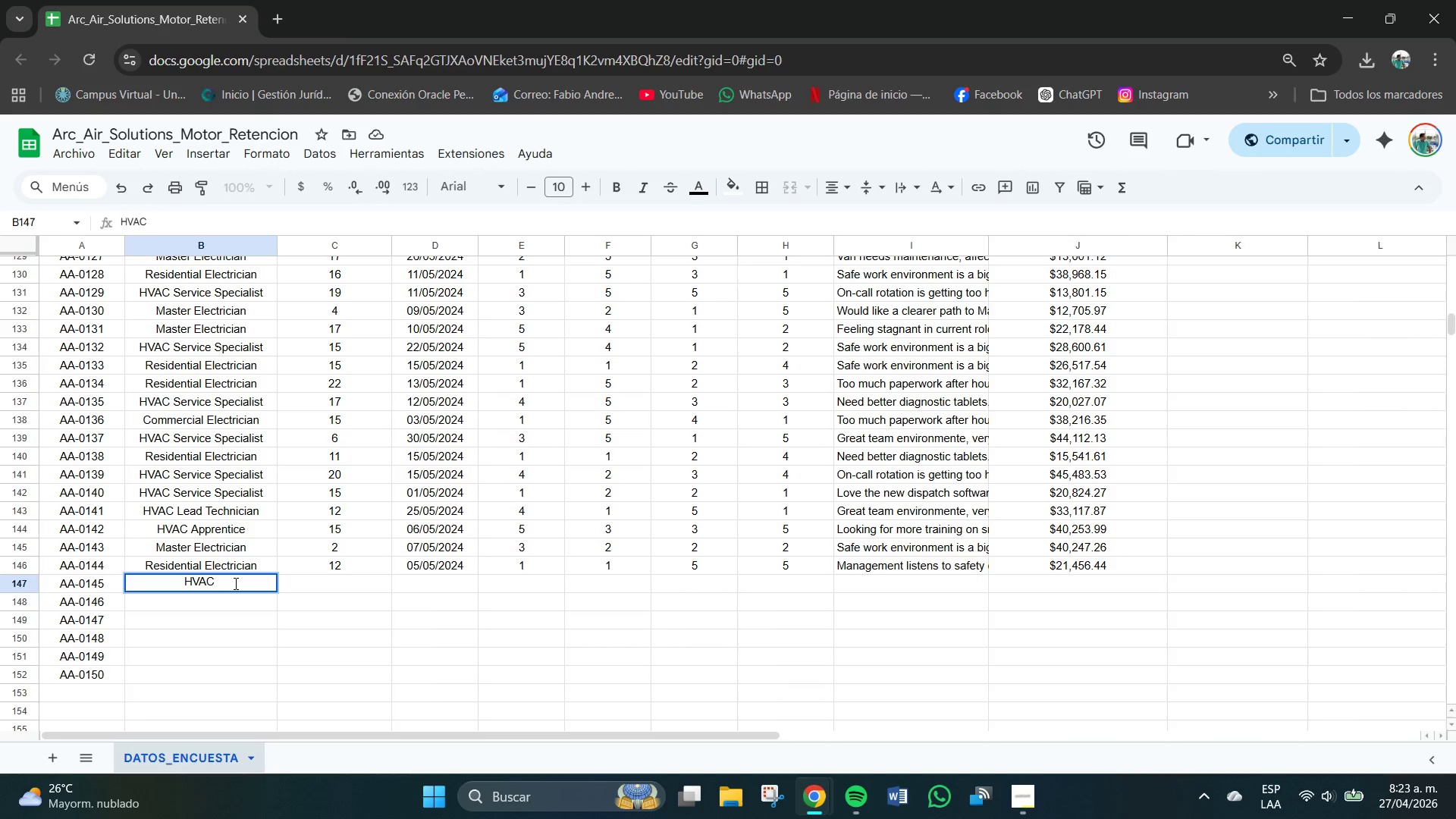 
key(L)
 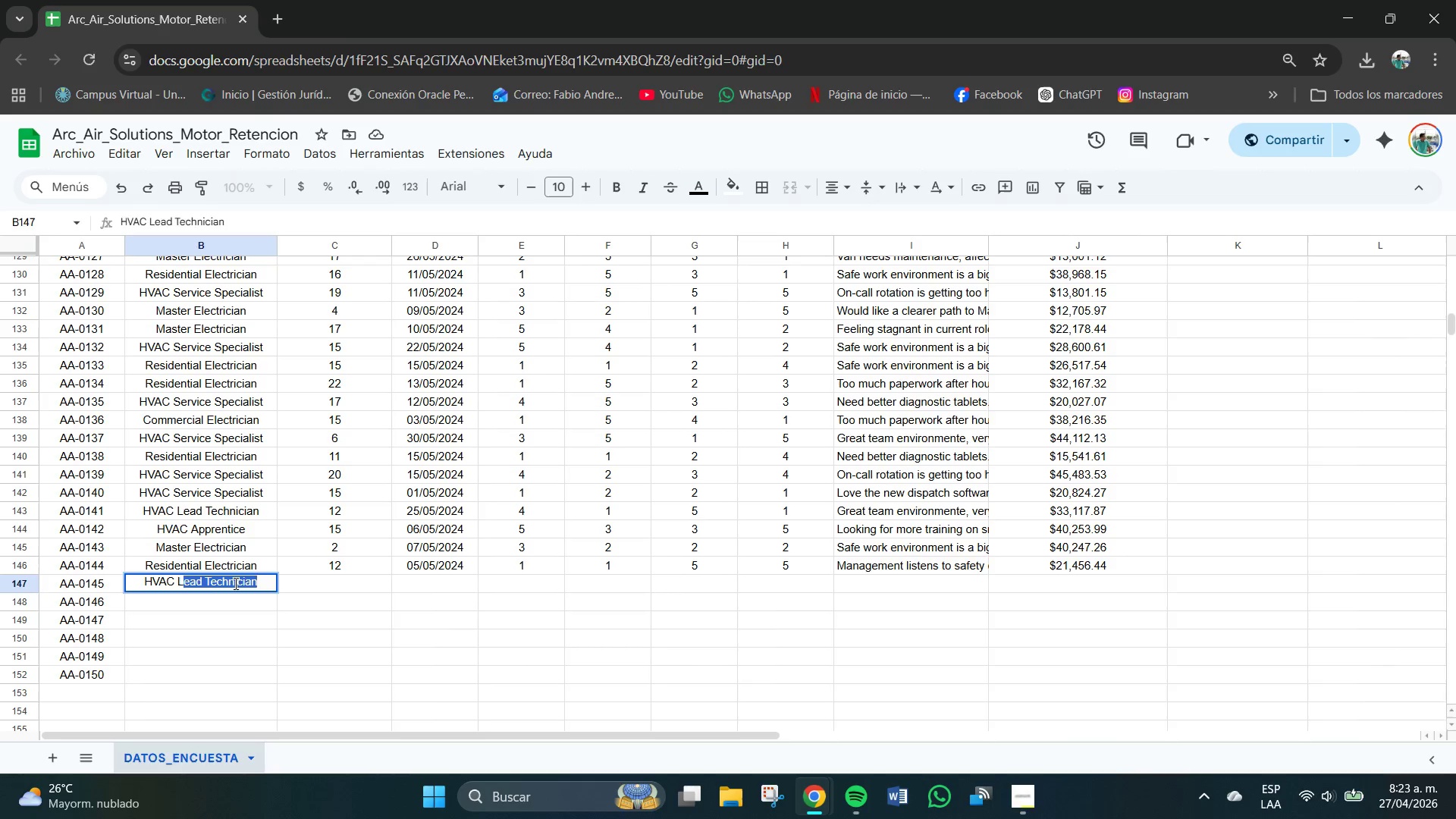 
key(Tab)
 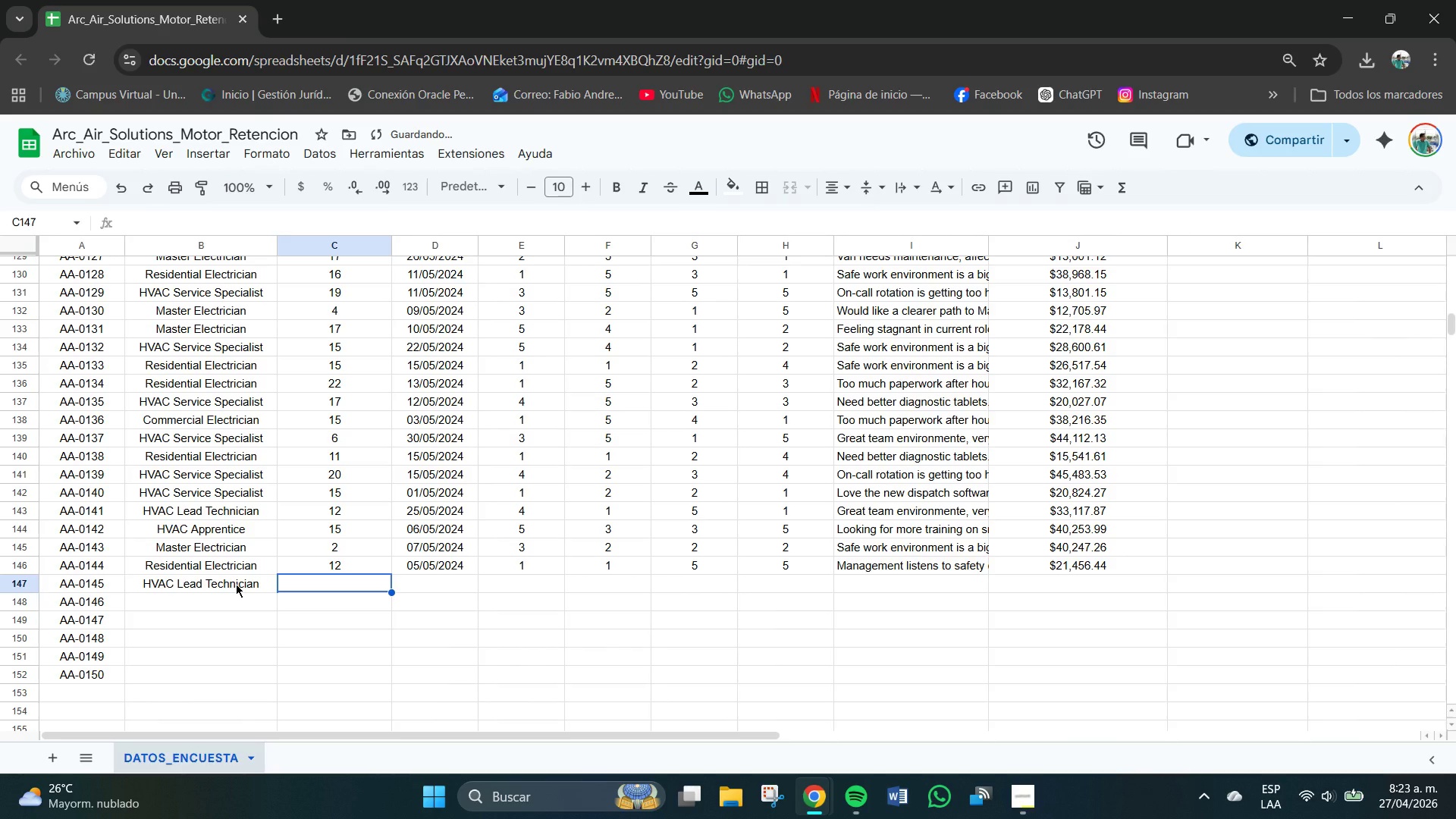 
key(Numpad1)
 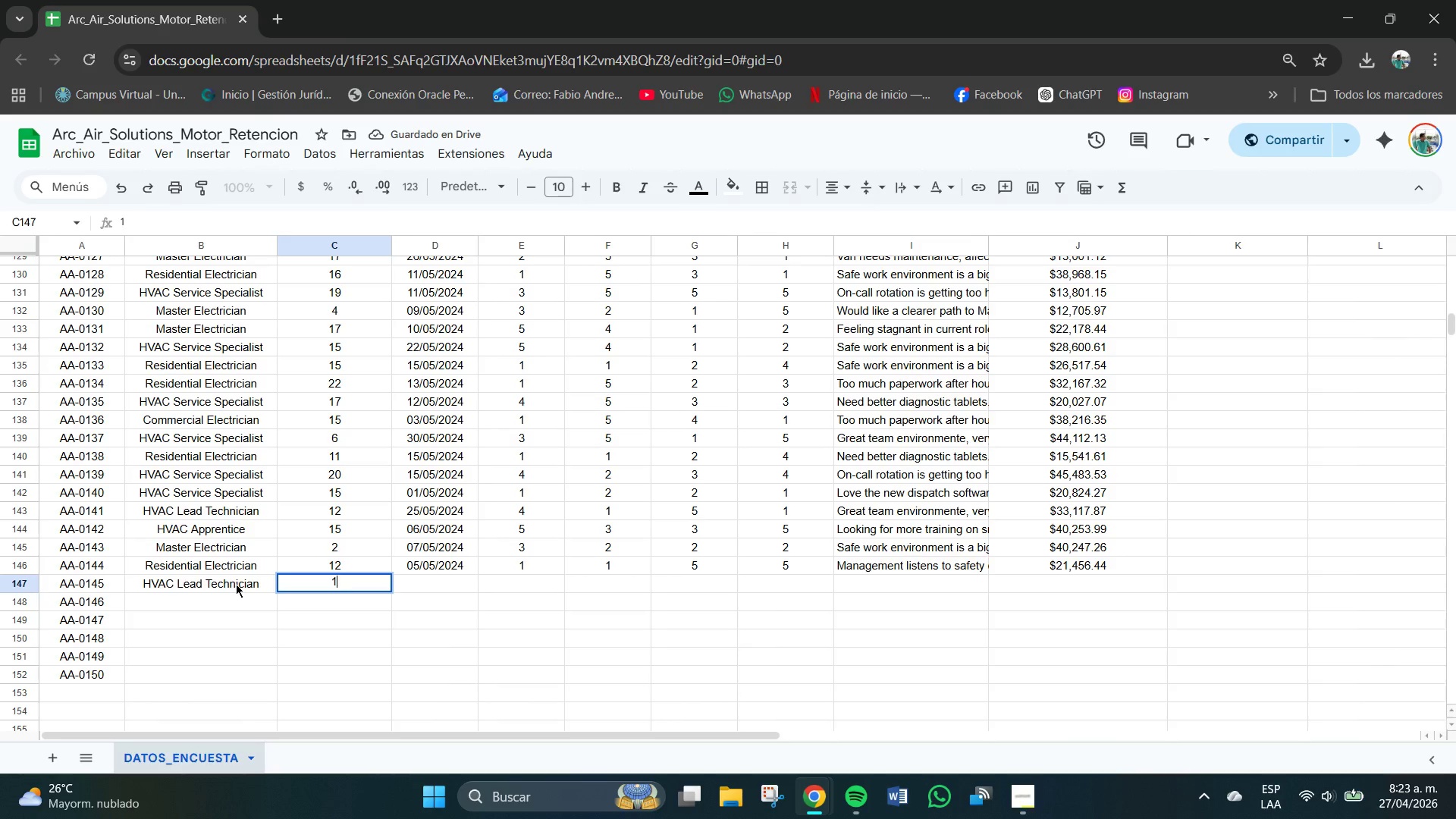 
key(Numpad6)
 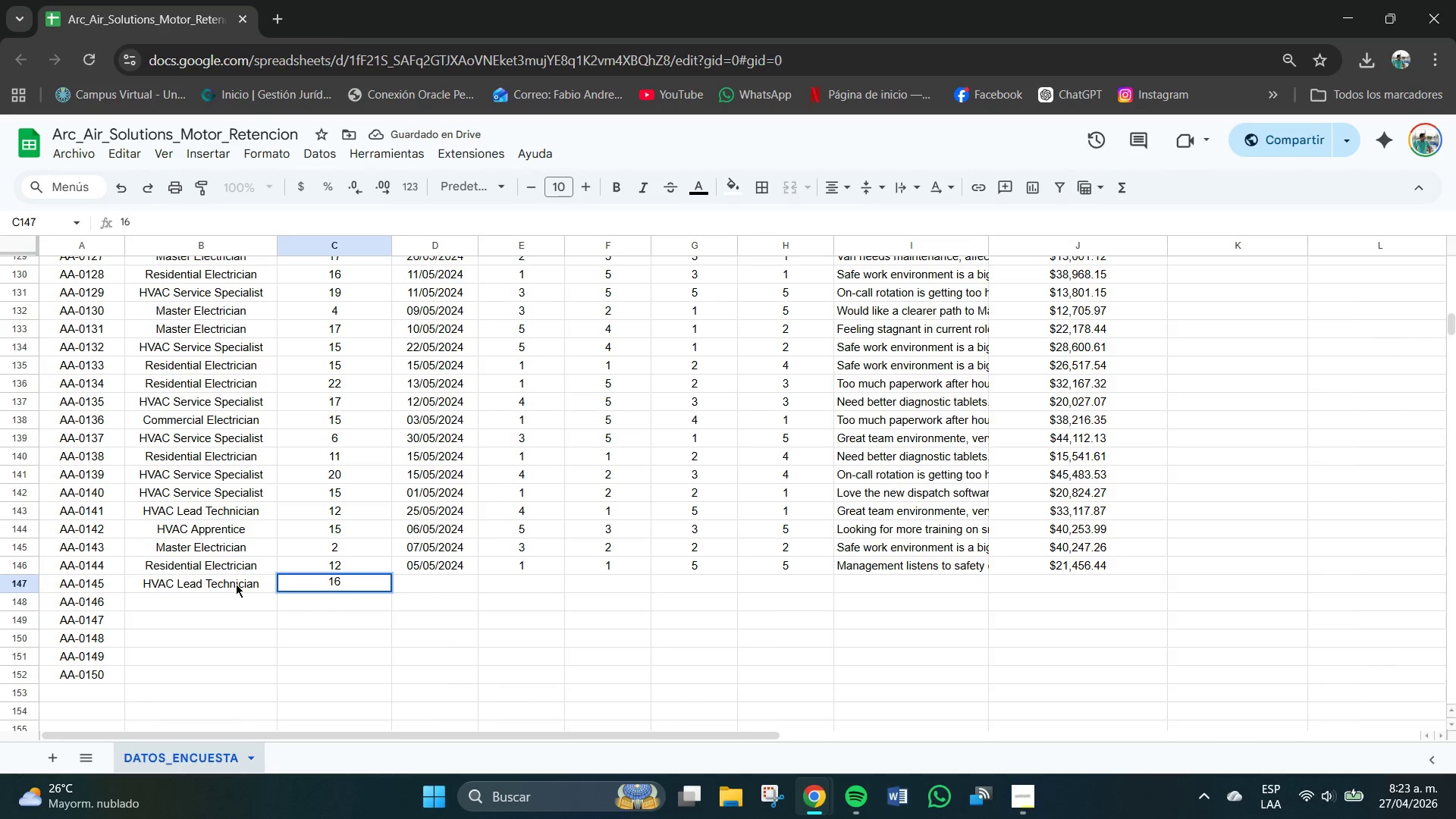 
key(Tab)
 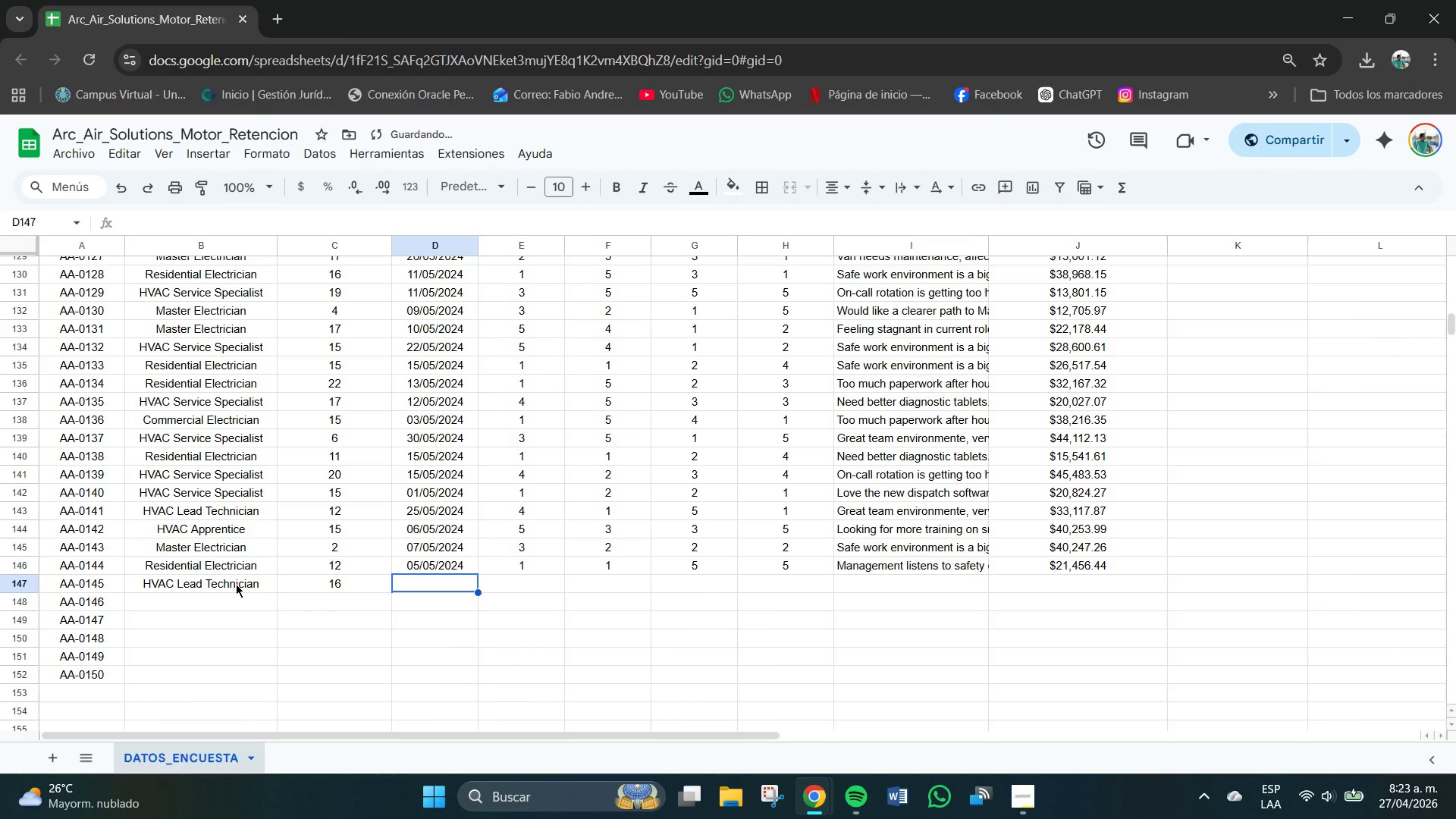 
key(Numpad1)
 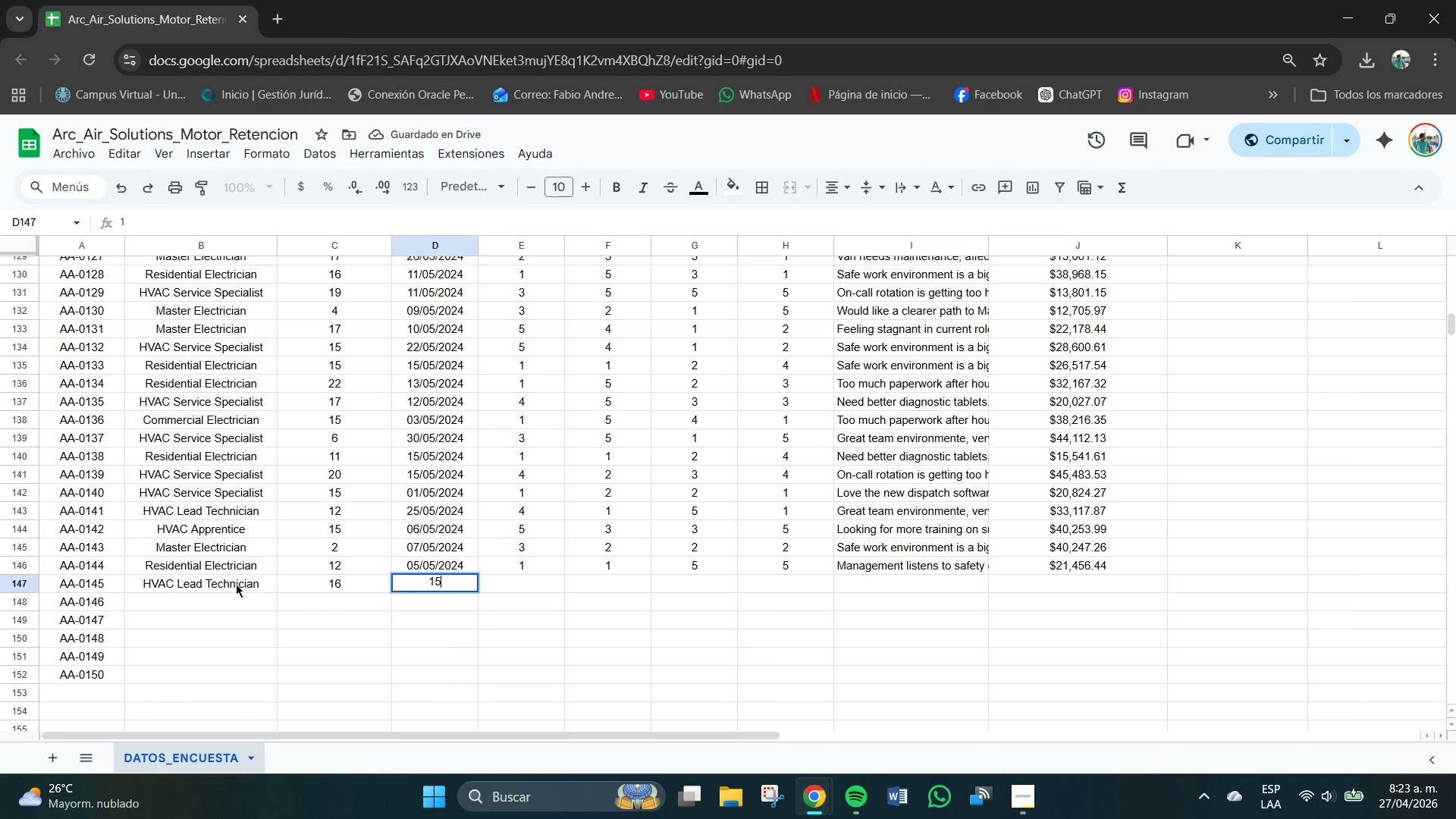 
key(Numpad5)
 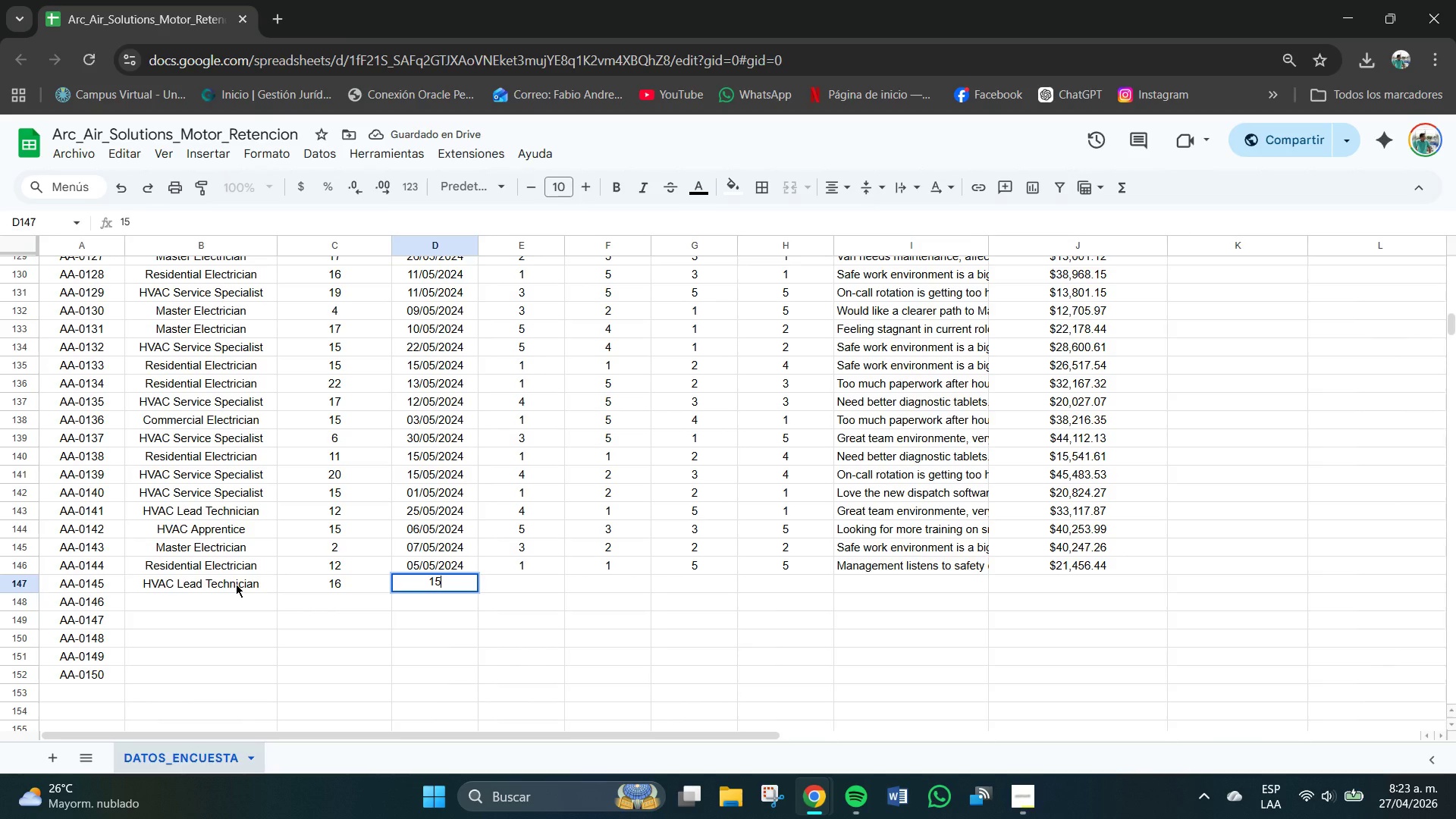 
key(Control+V)
 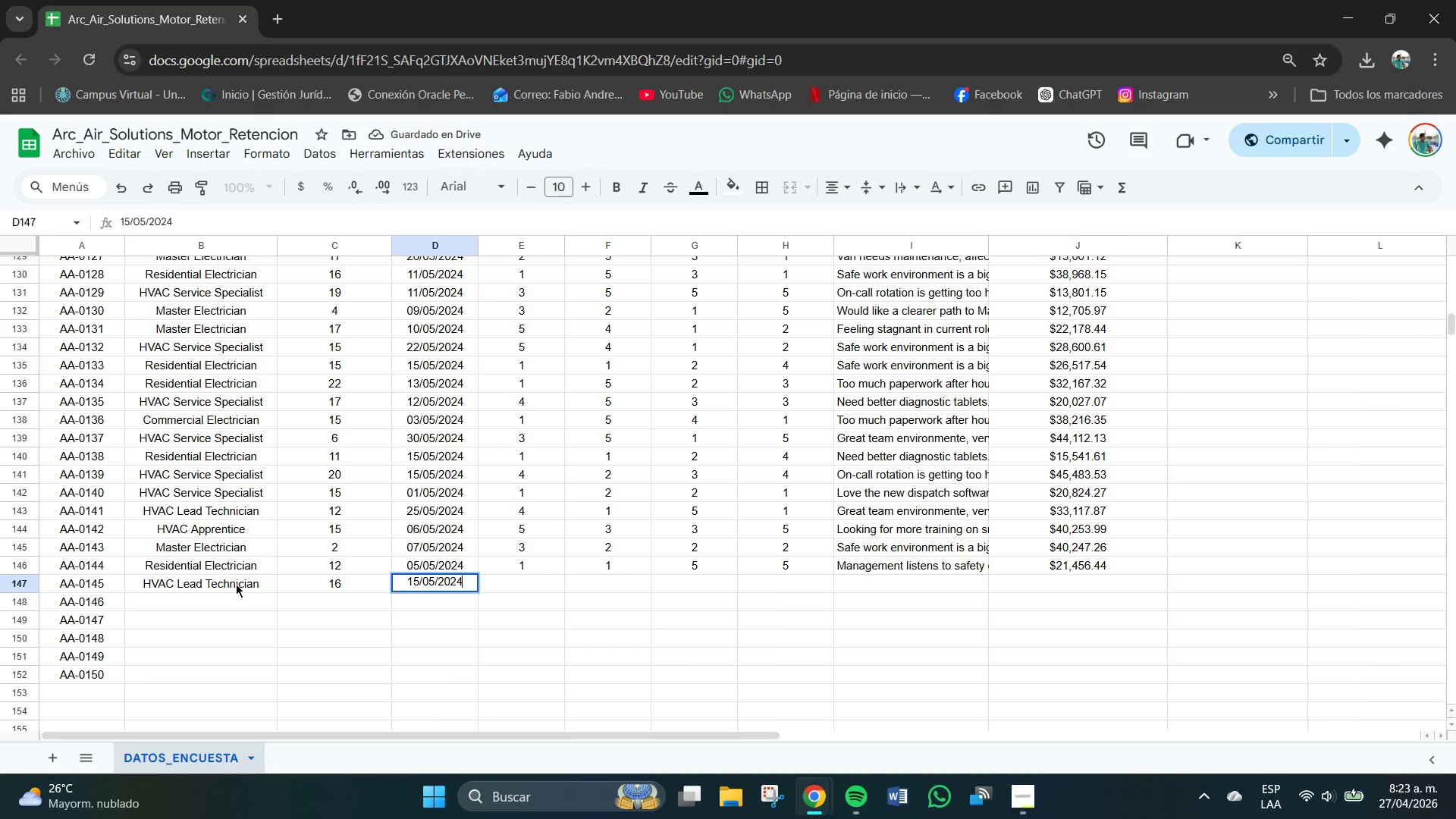 
key(Tab)
 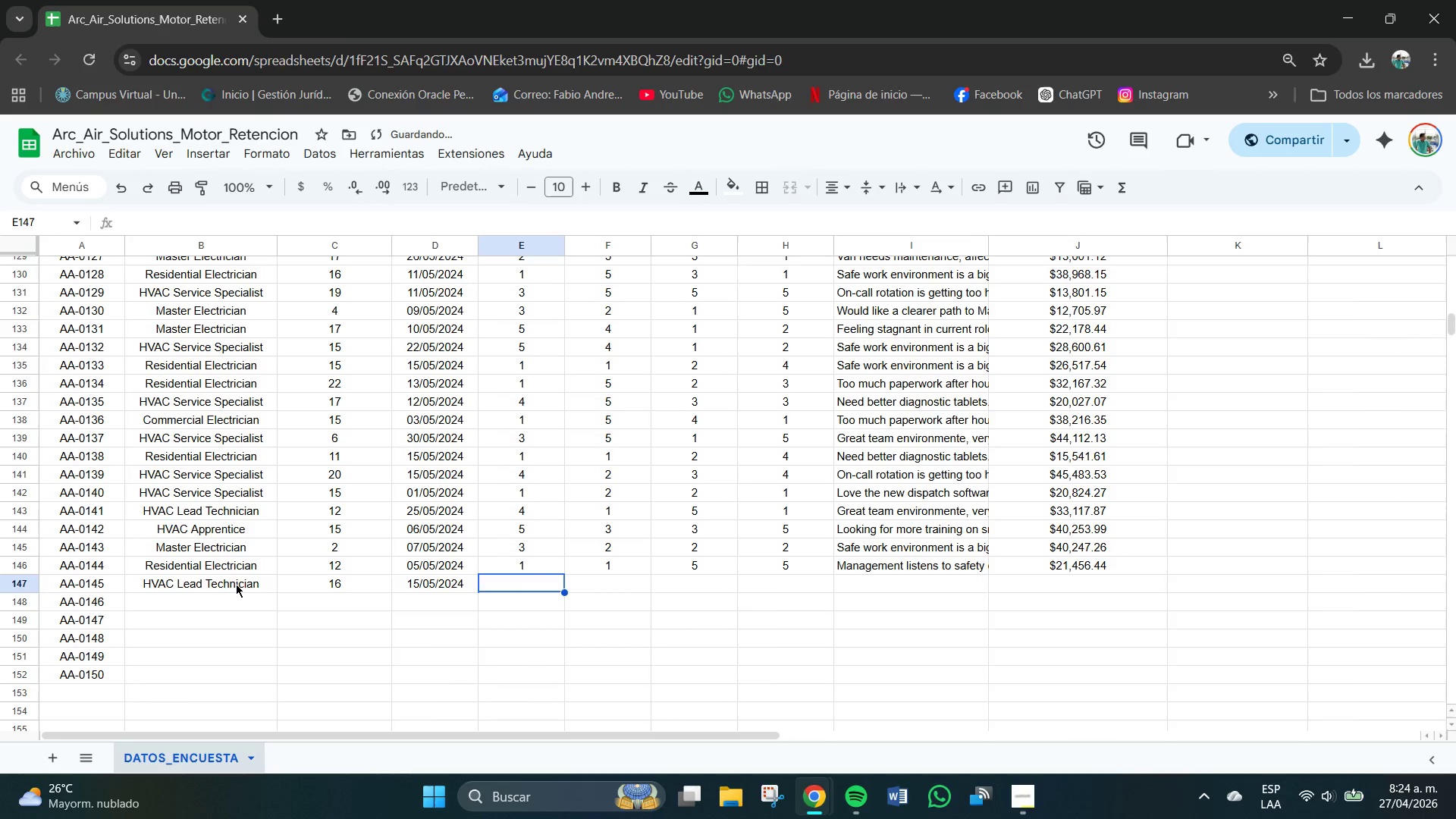 
key(Numpad4)
 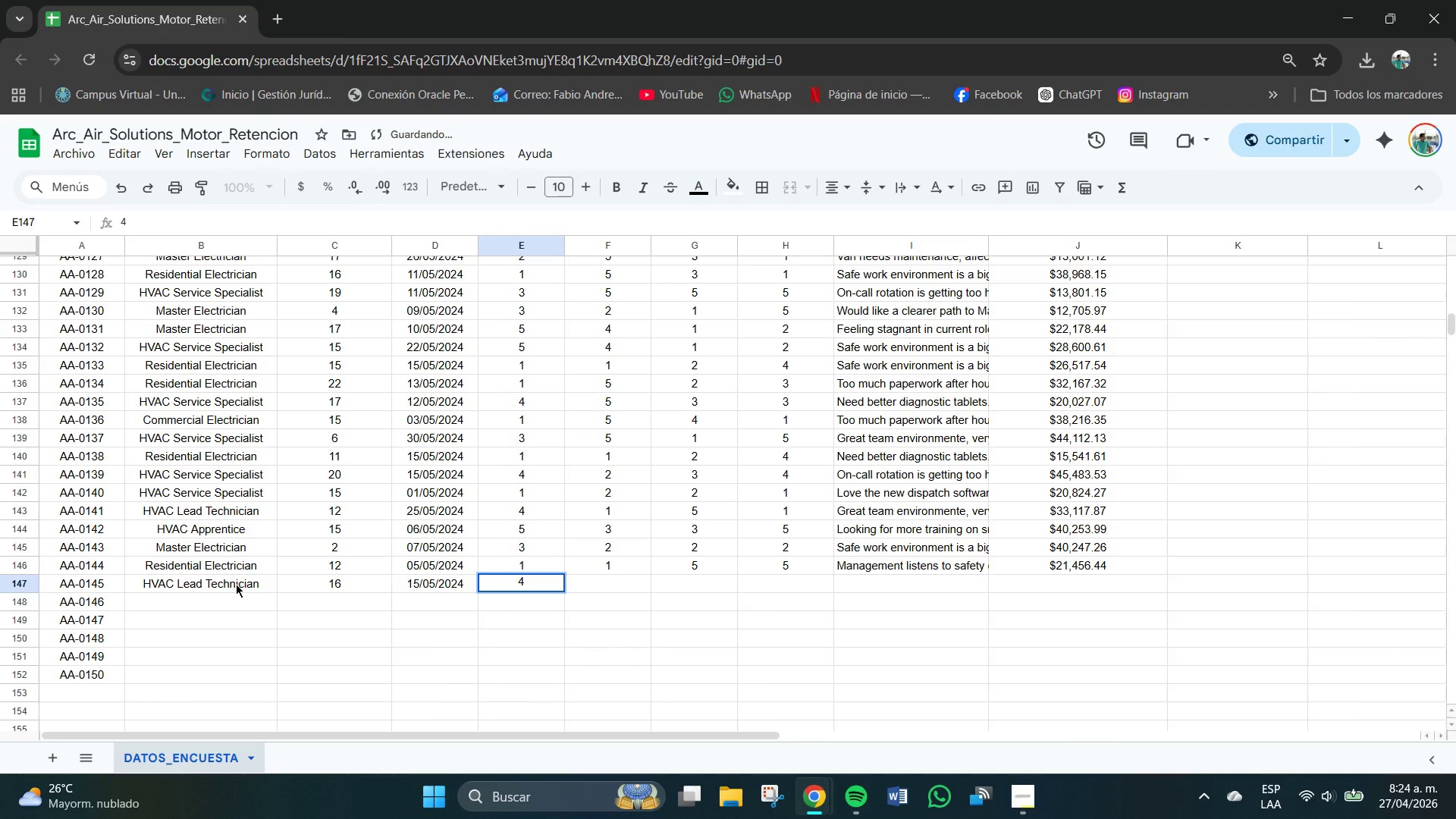 
key(Tab)
 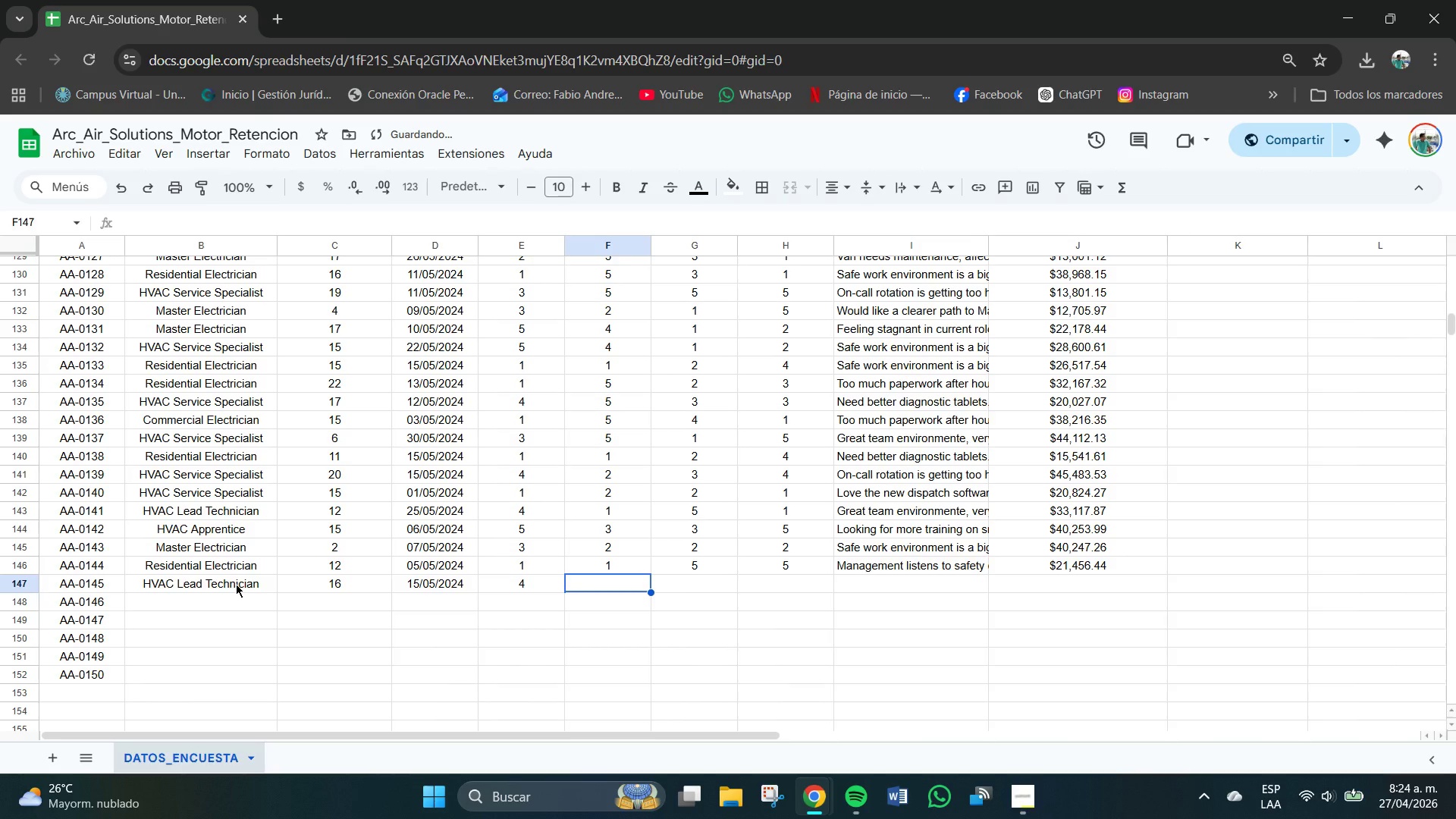 
key(Numpad3)
 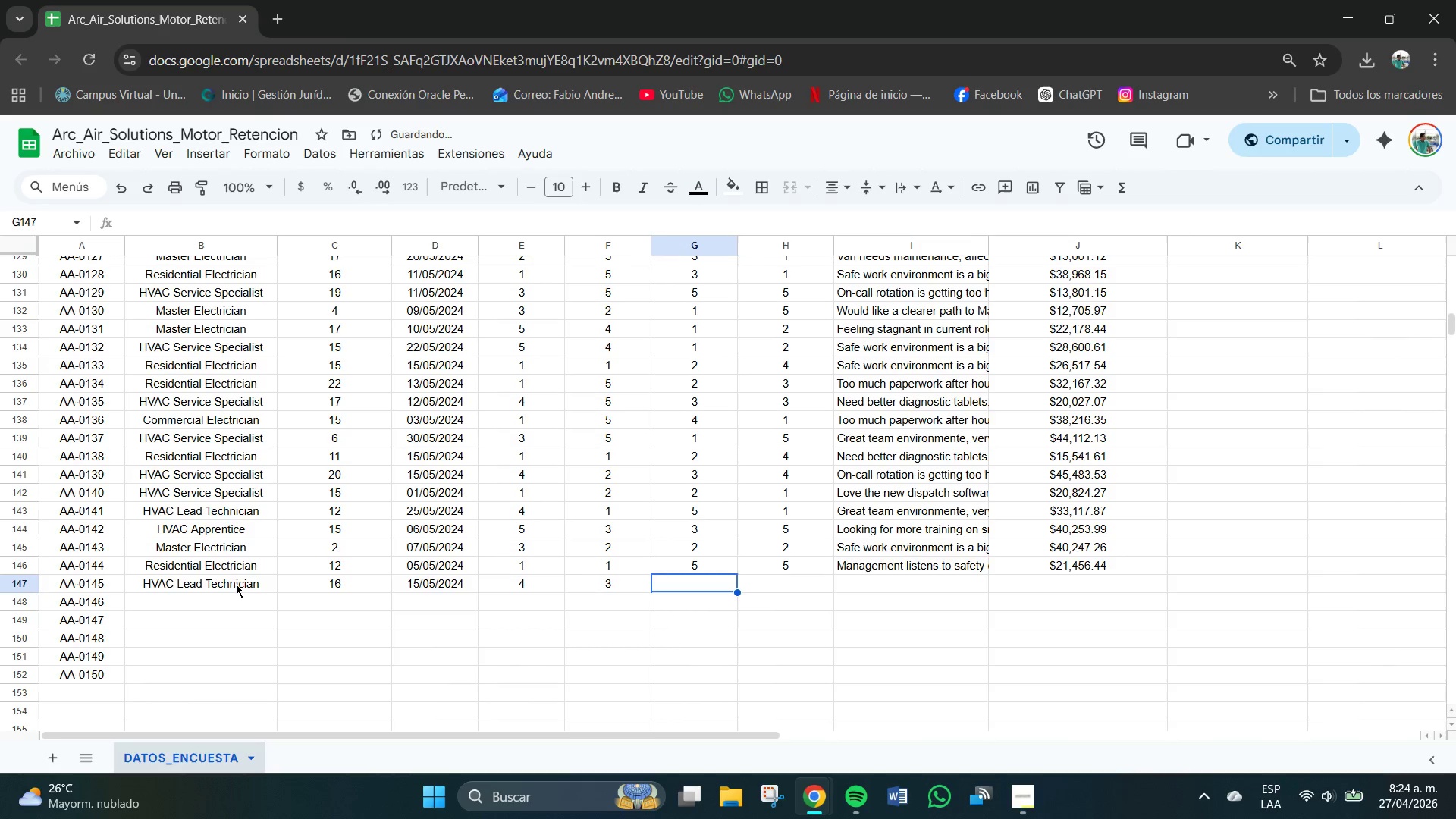 
key(Tab)
 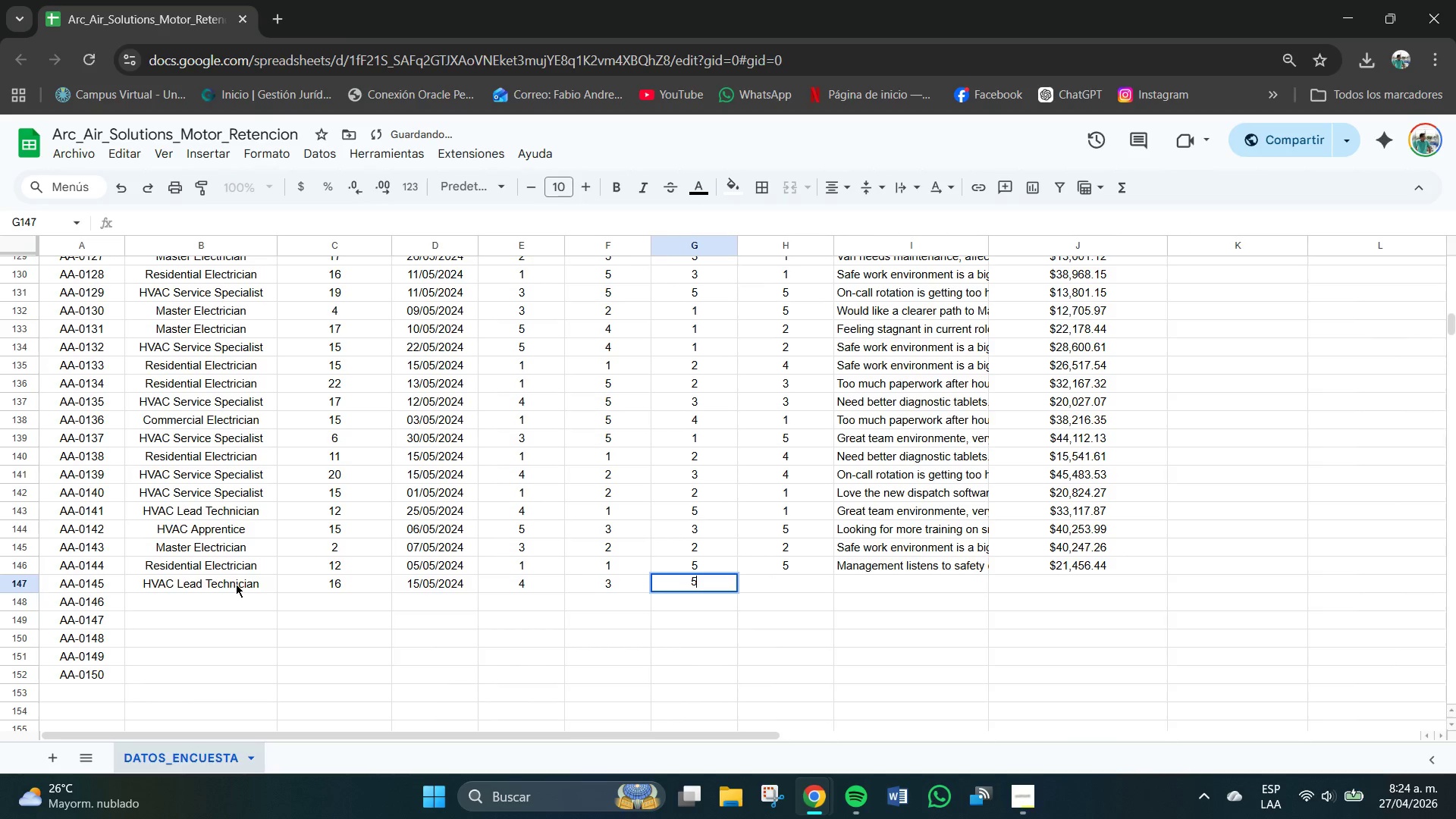 
key(Numpad5)
 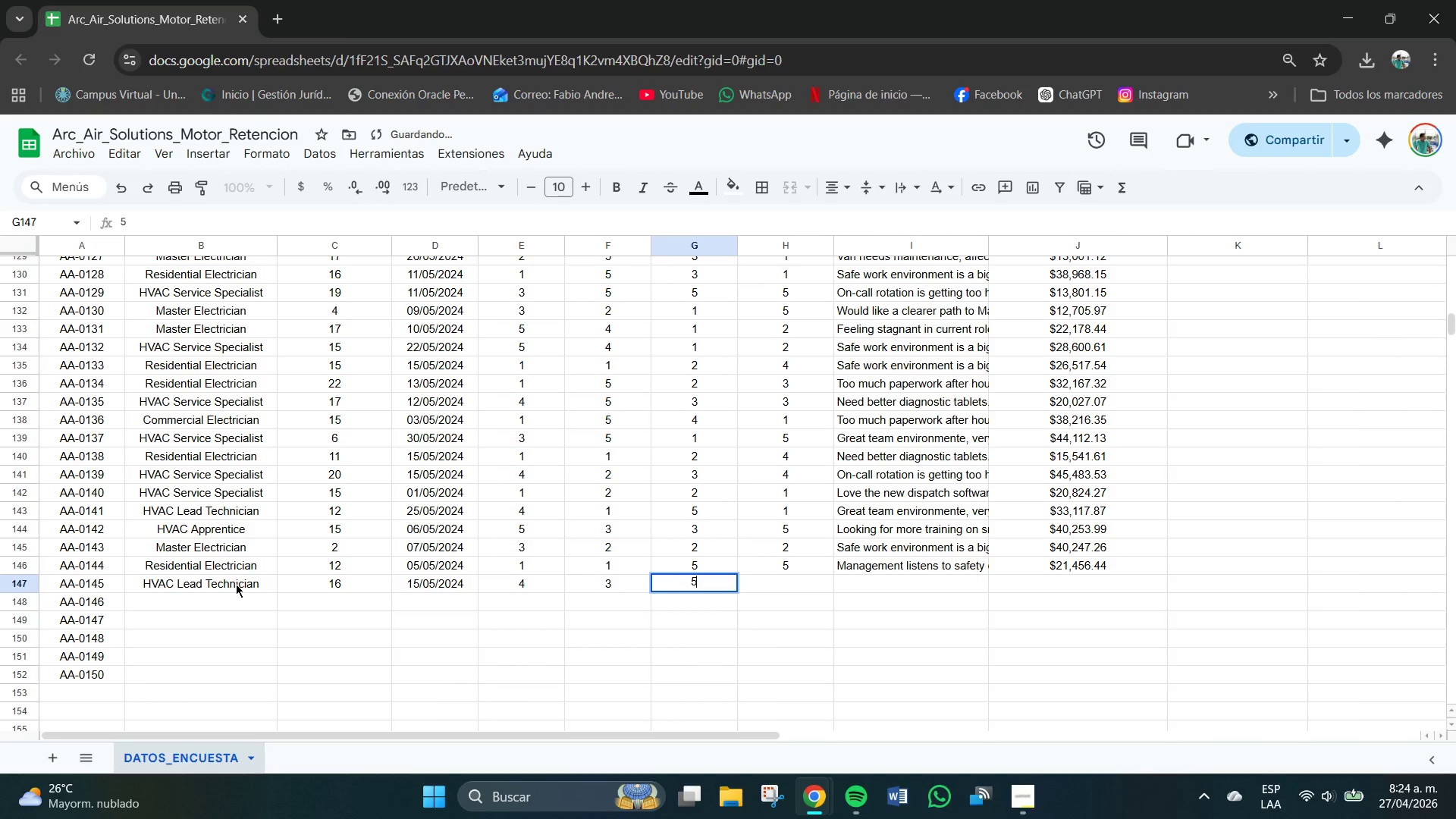 
key(Tab)
 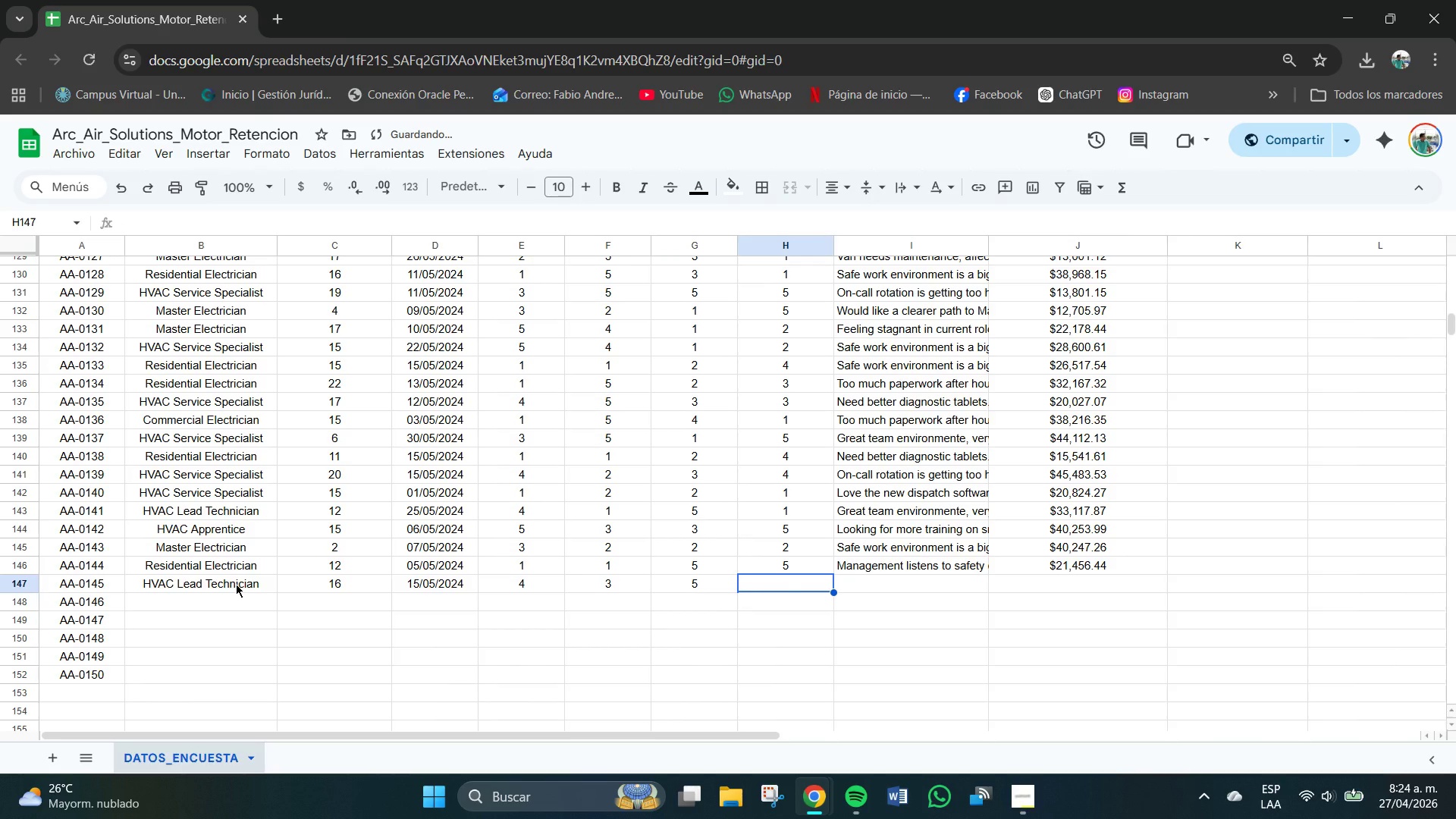 
key(Numpad4)
 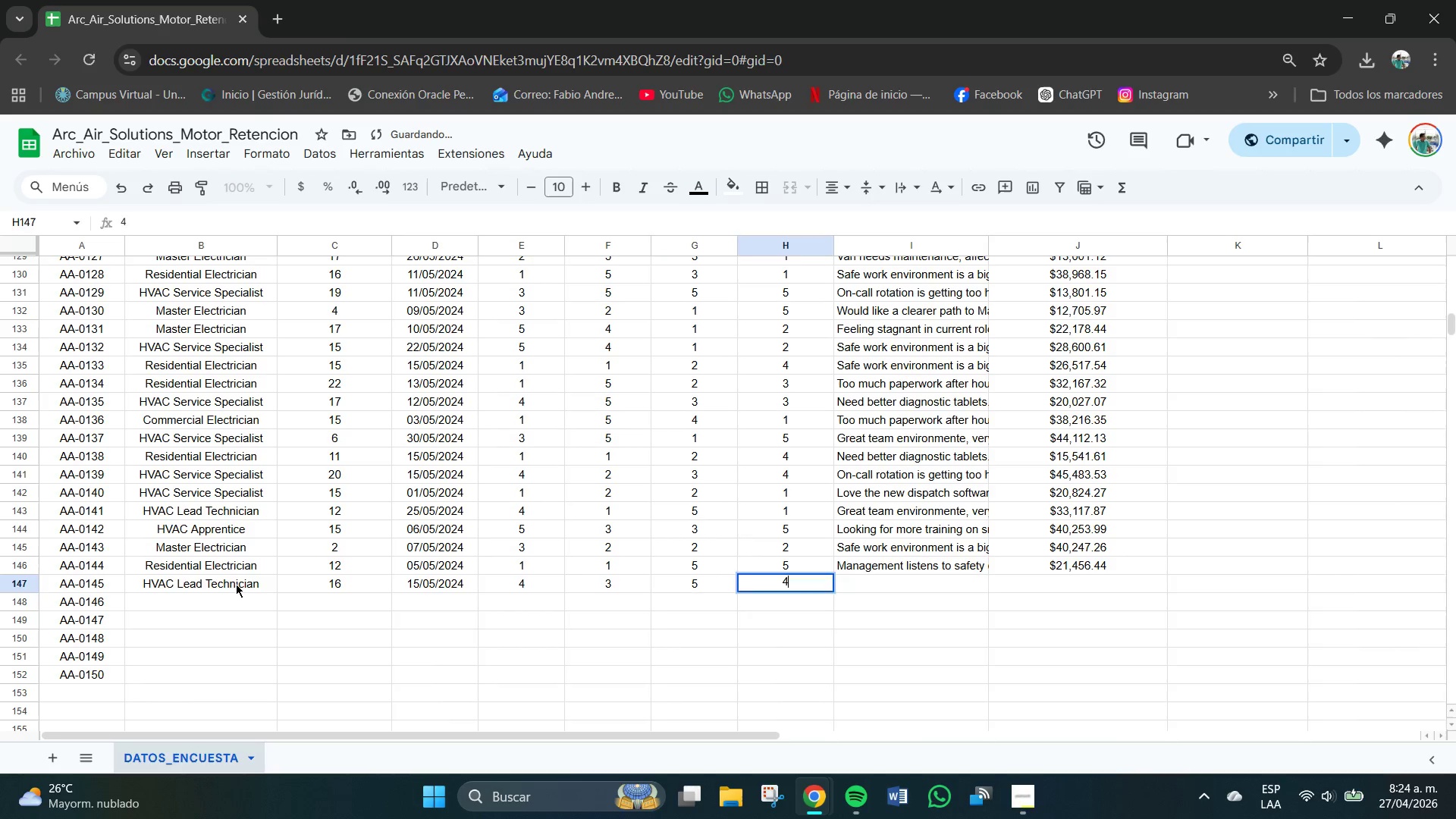 
key(Tab)
 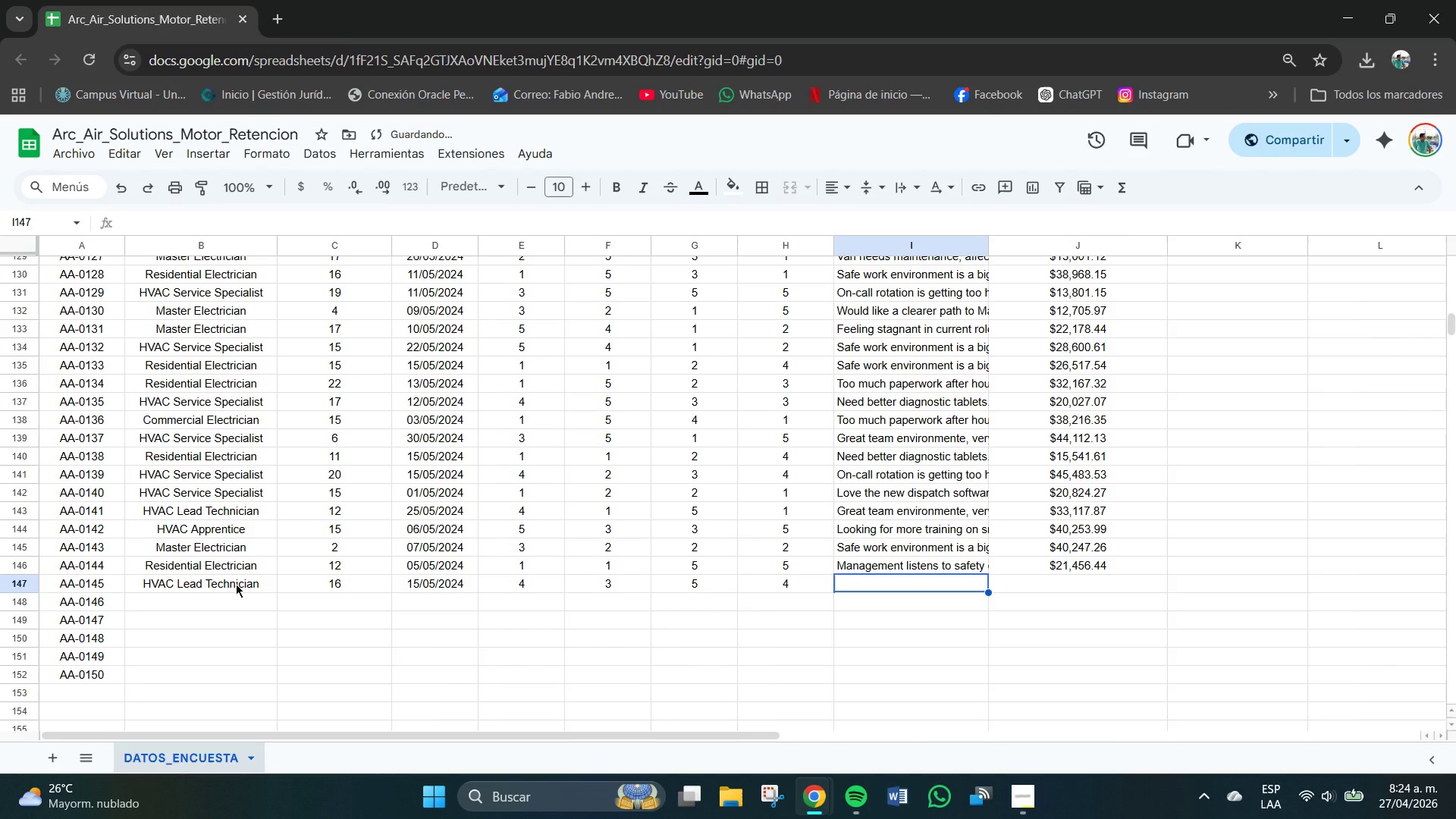 
key(CapsLock)
 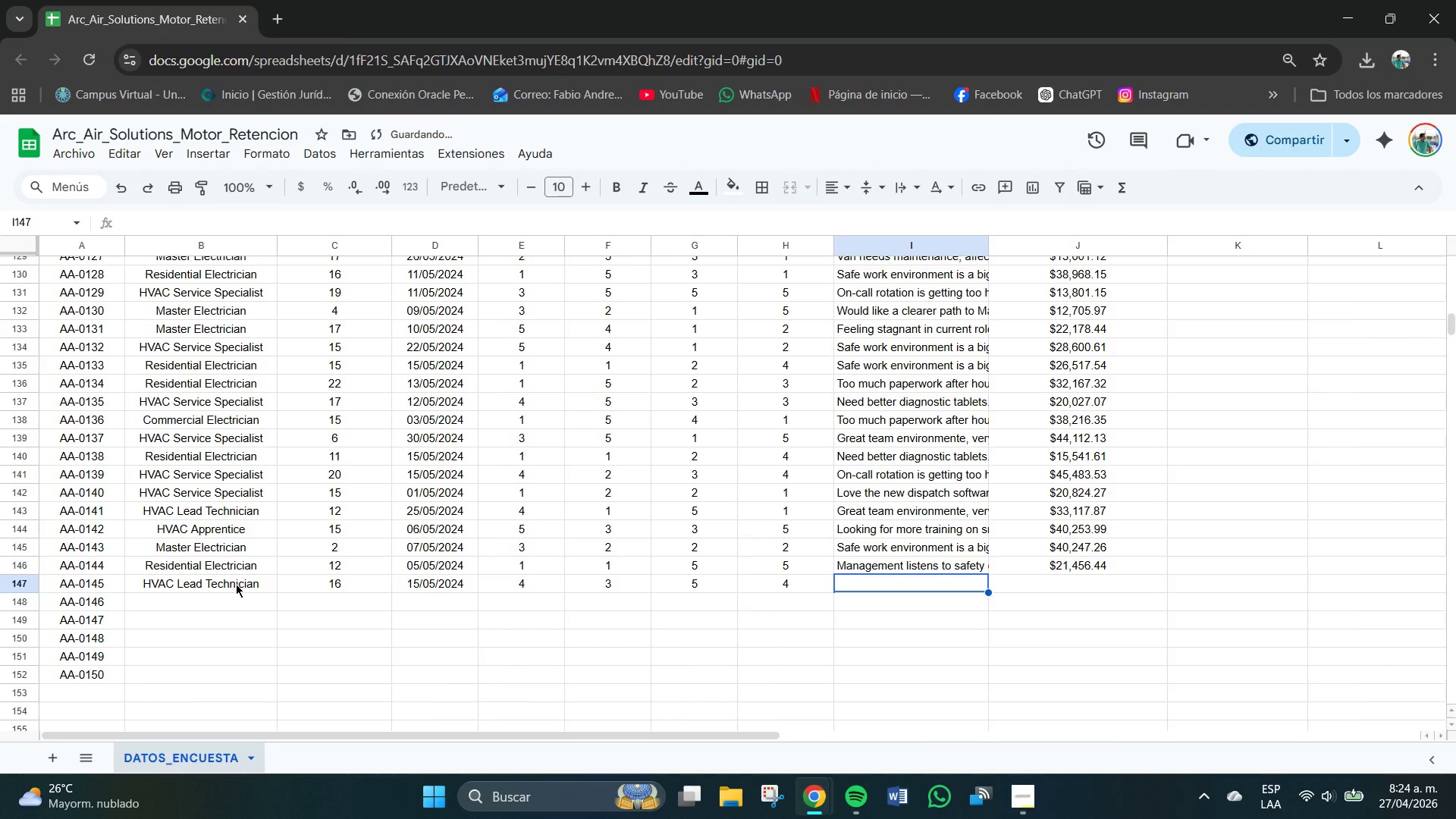 
key(CapsLock)
 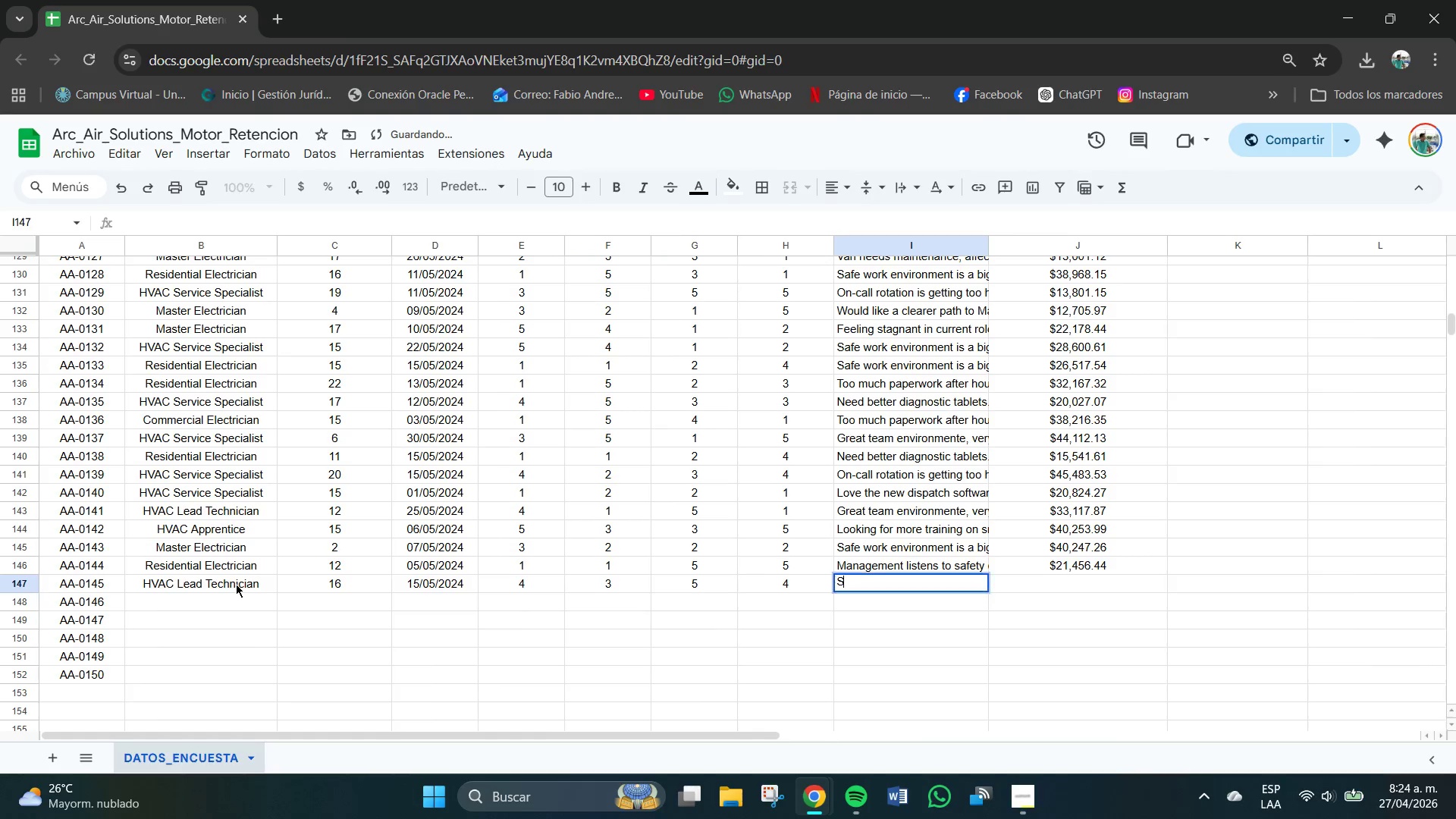 
key(S)
 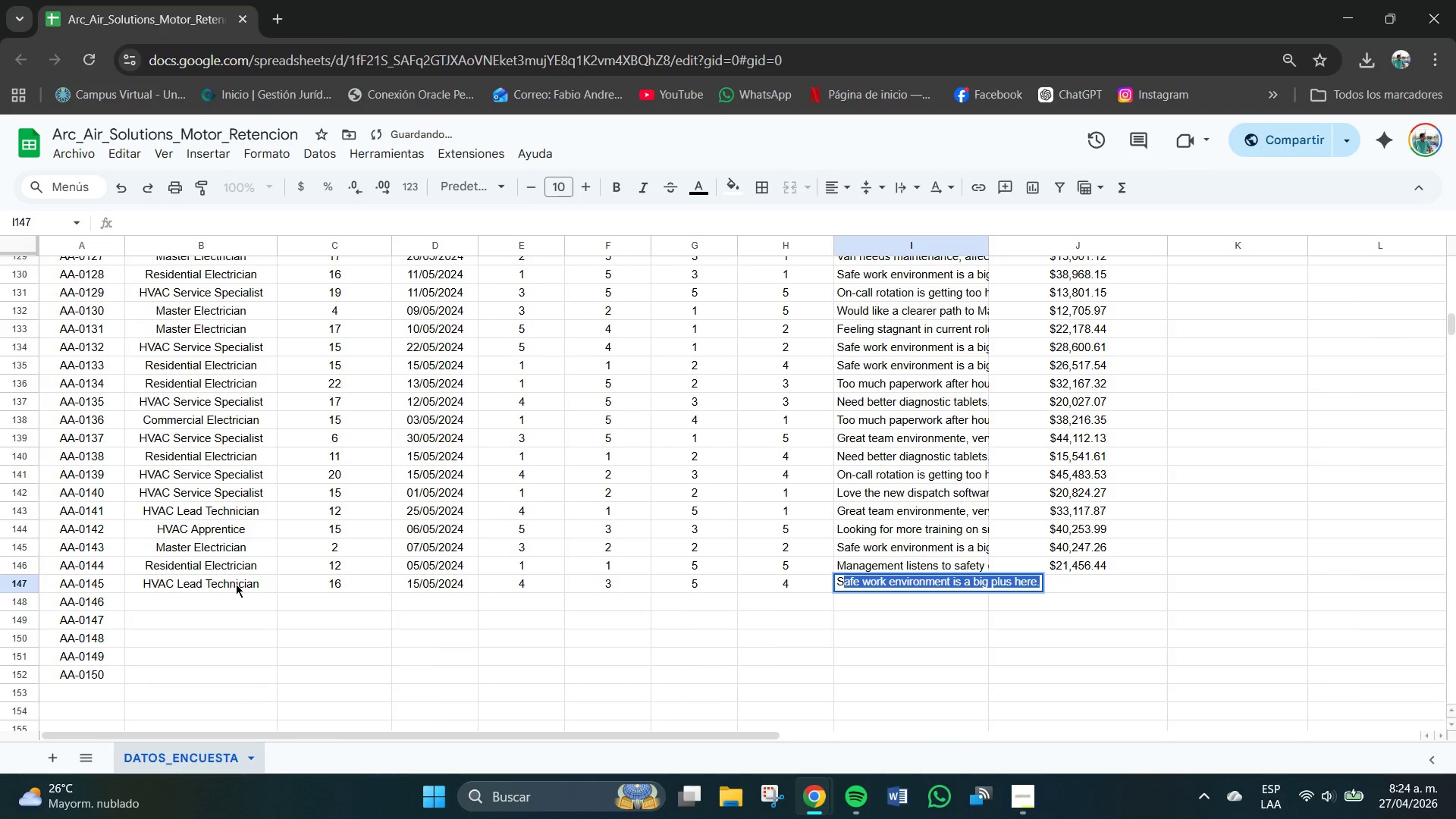 
key(CapsLock)
 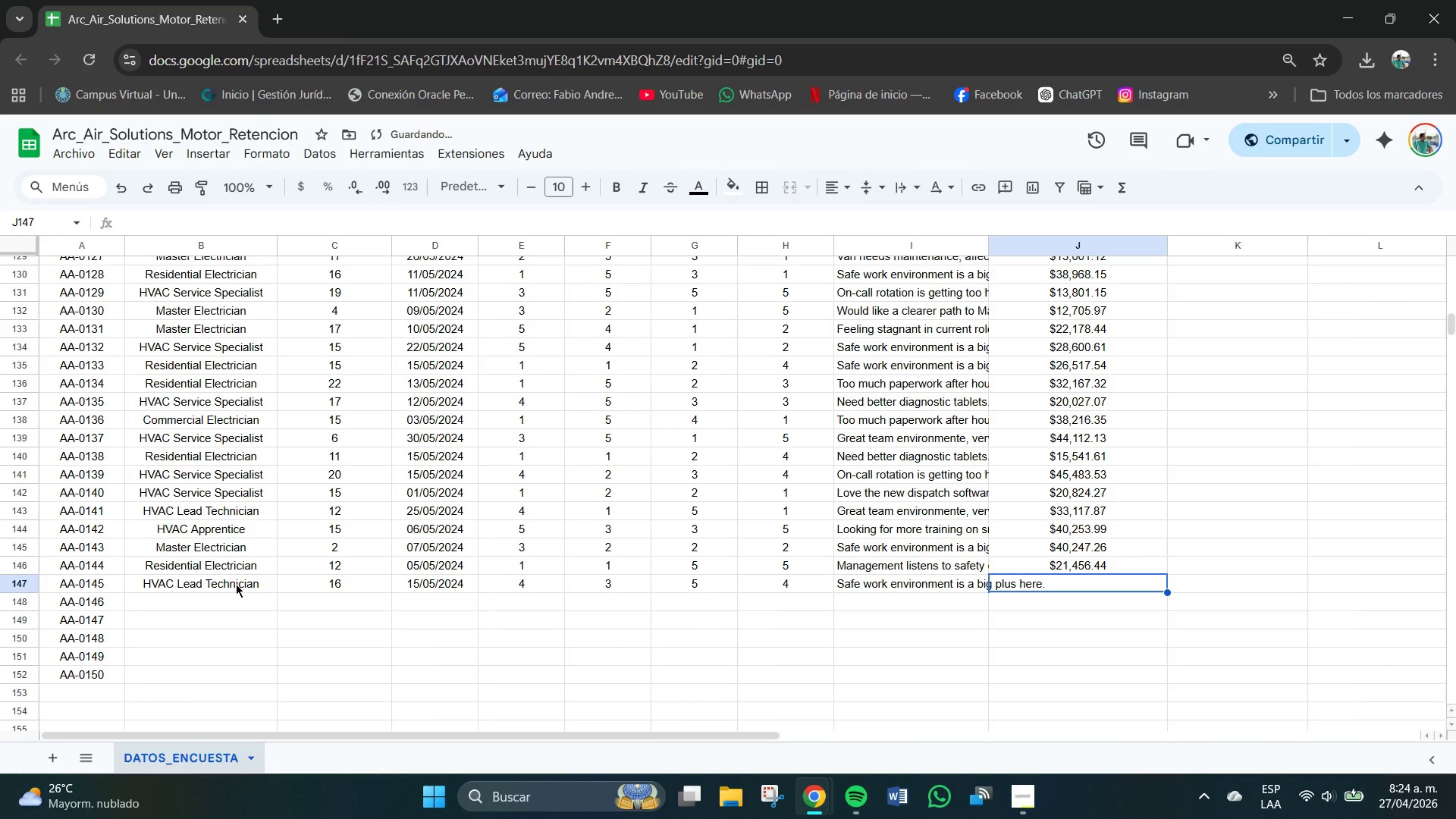 
key(Tab)
 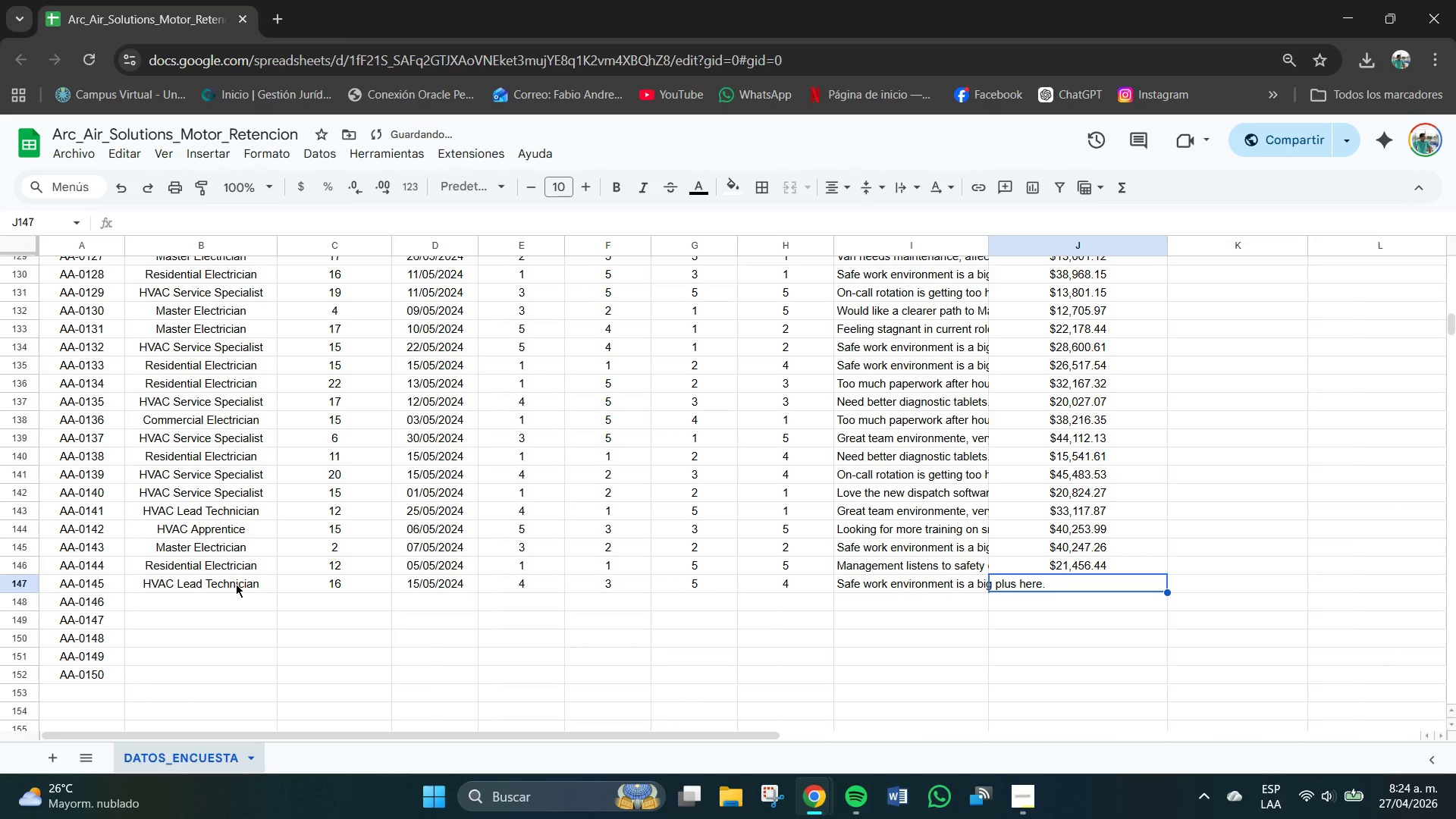 
key(Numpad2)
 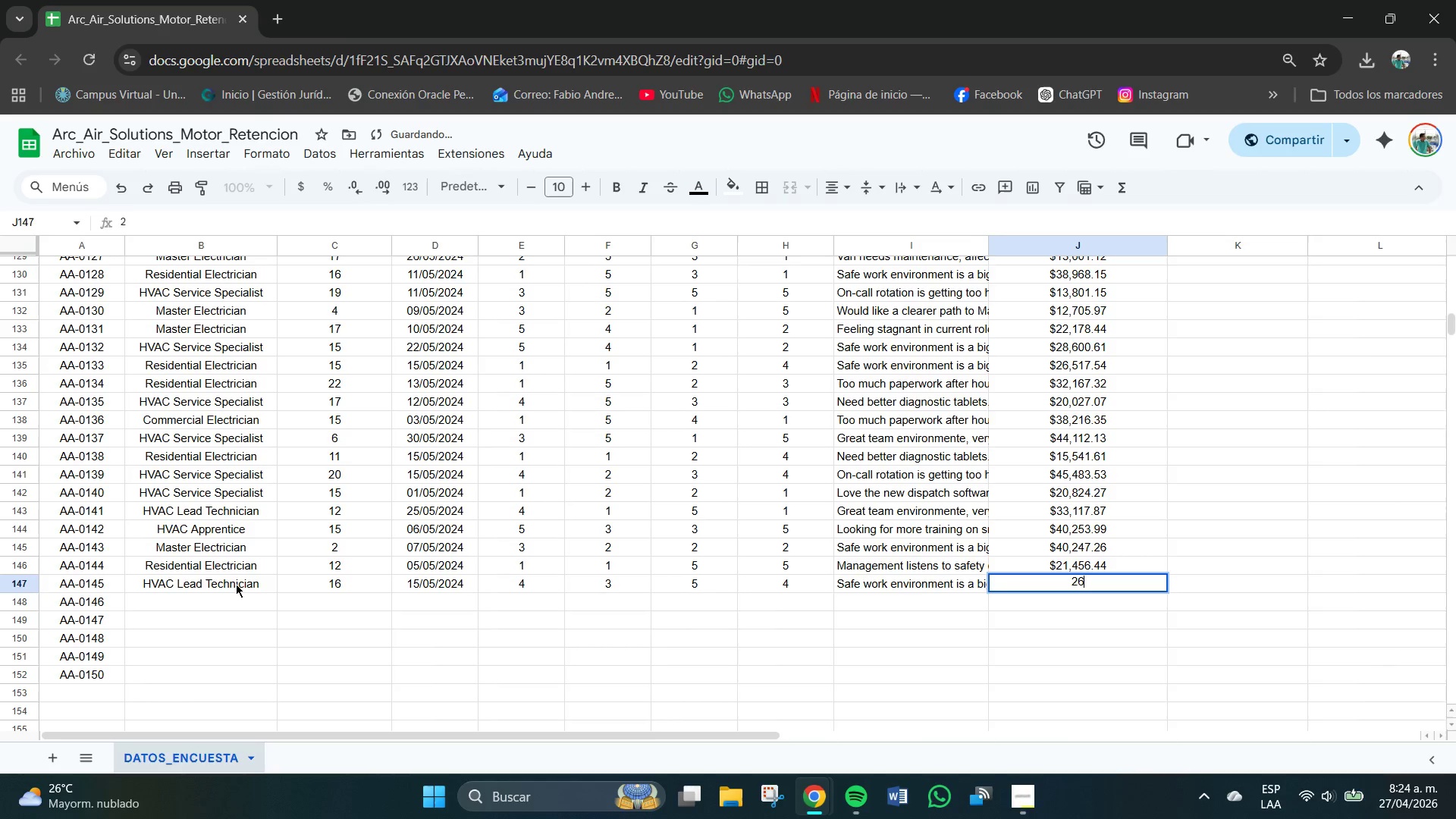 
key(Numpad6)
 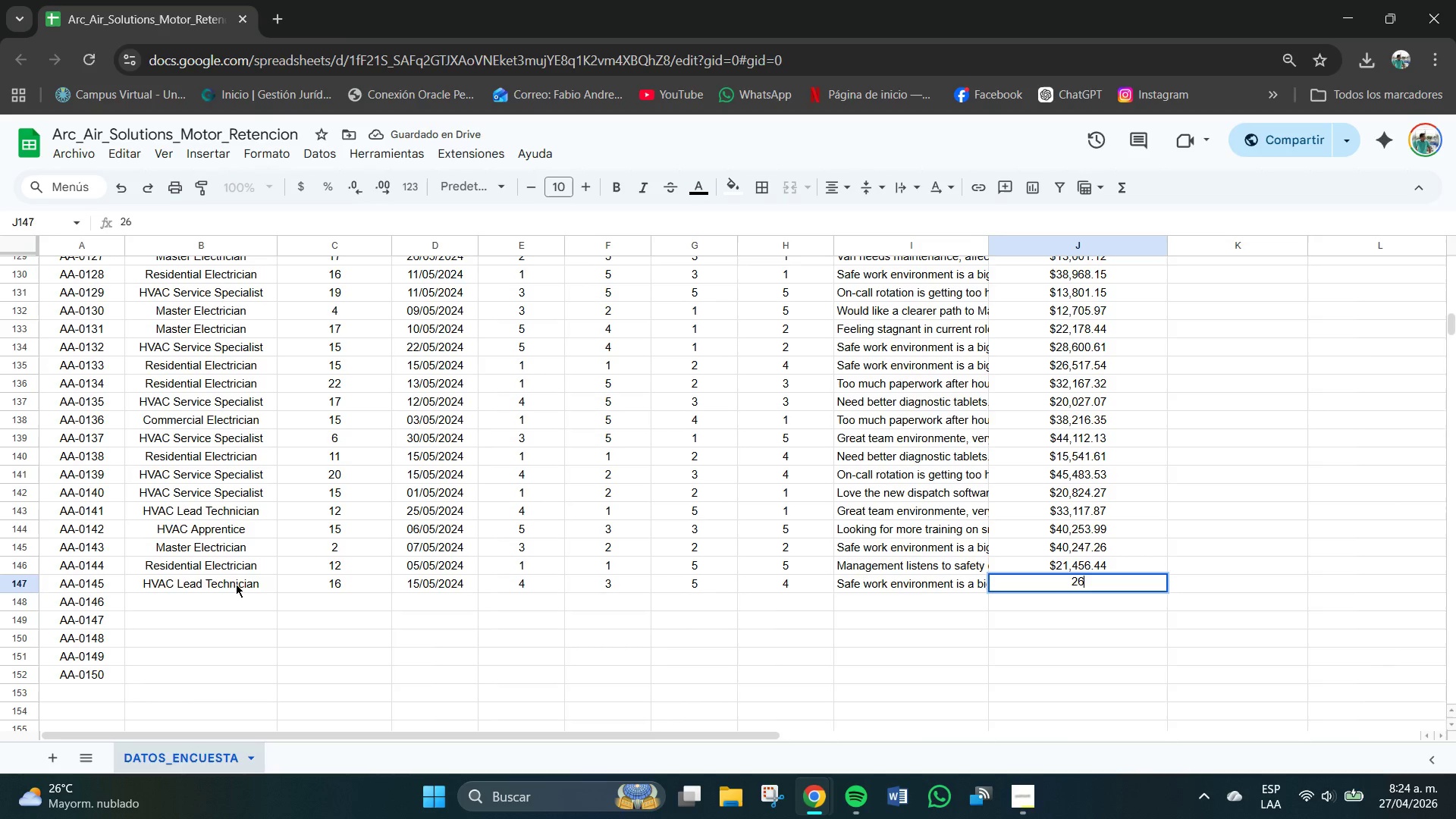 
key(Numpad8)
 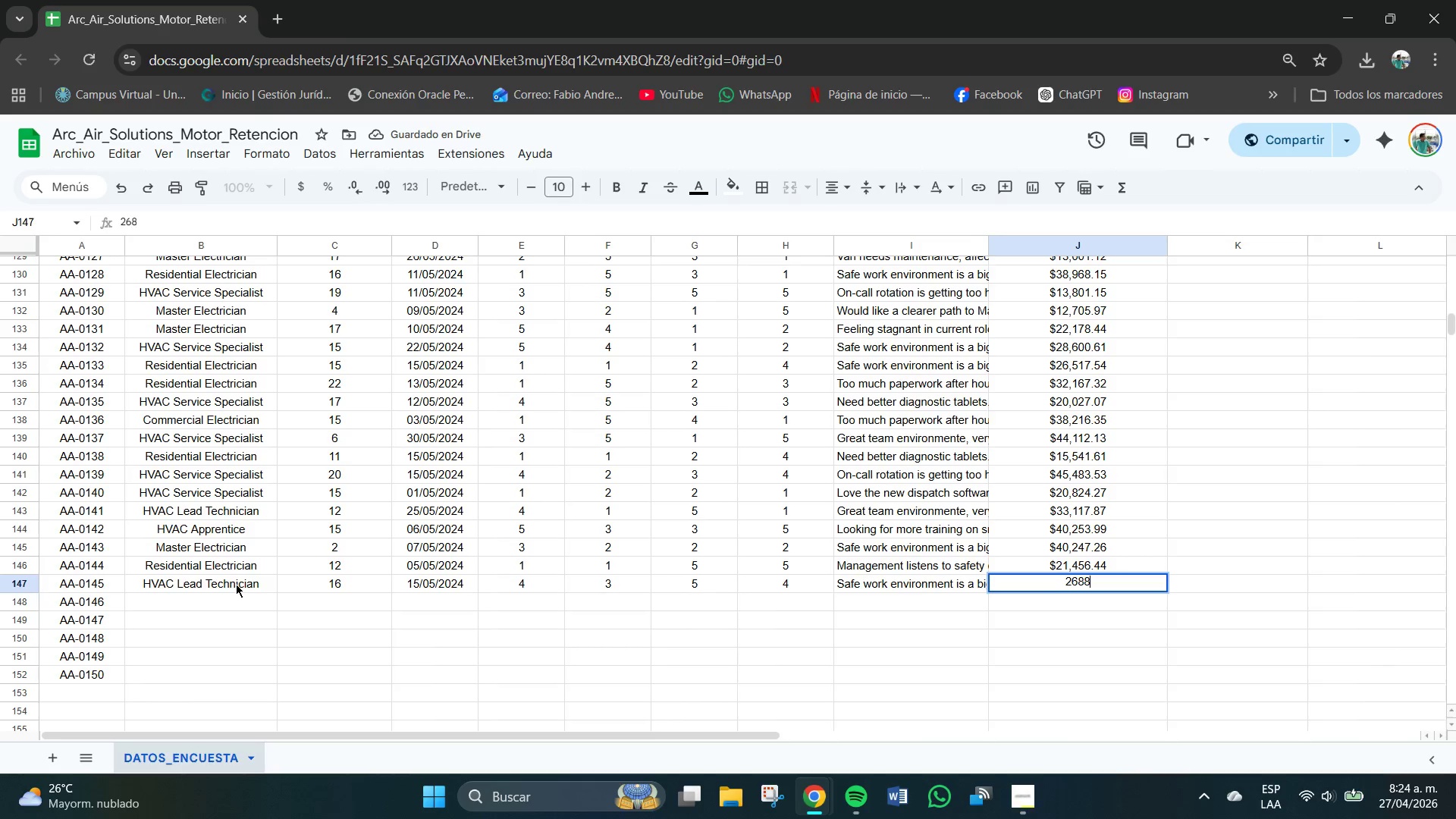 
key(Numpad8)
 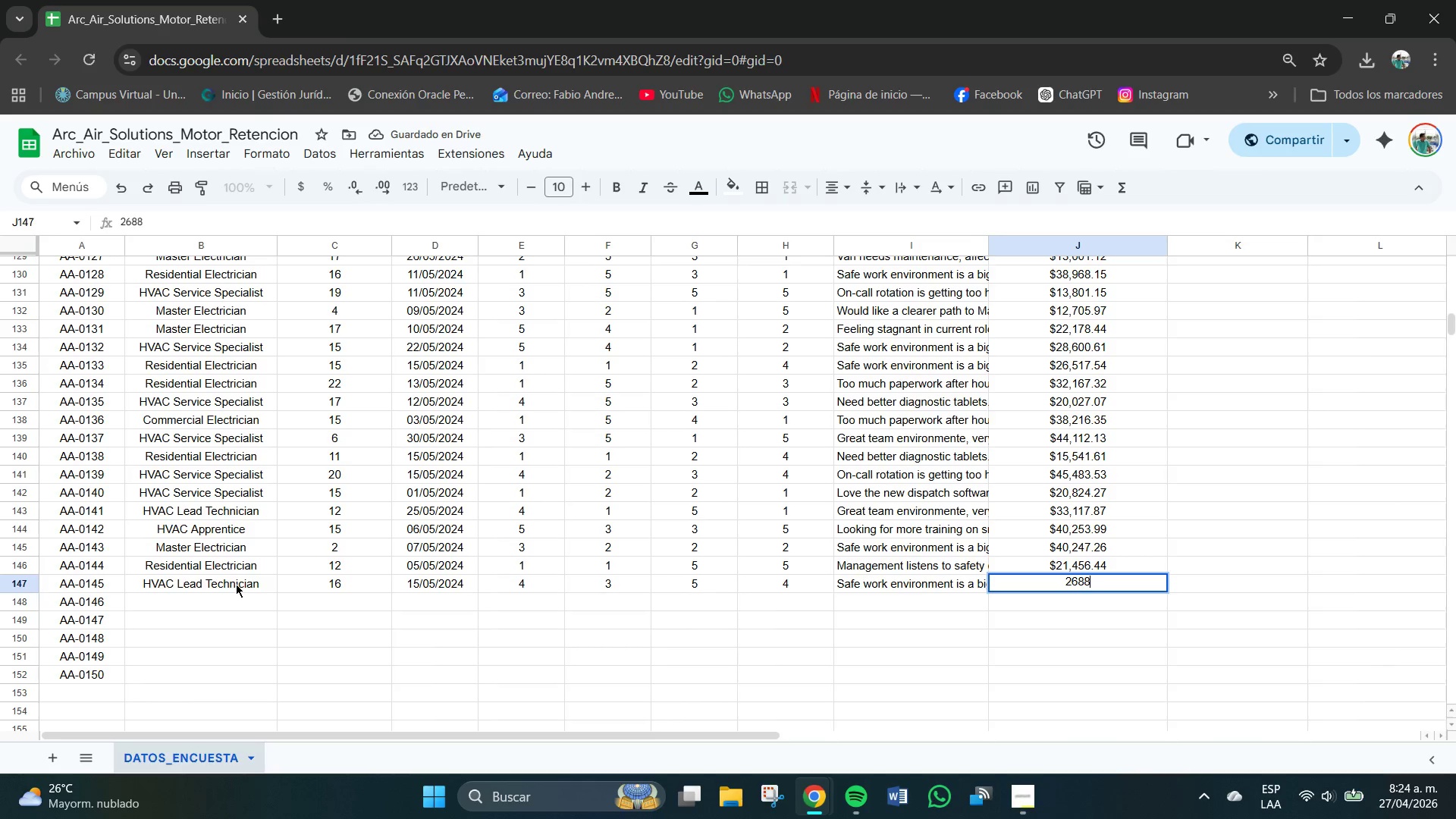 
key(Numpad5)
 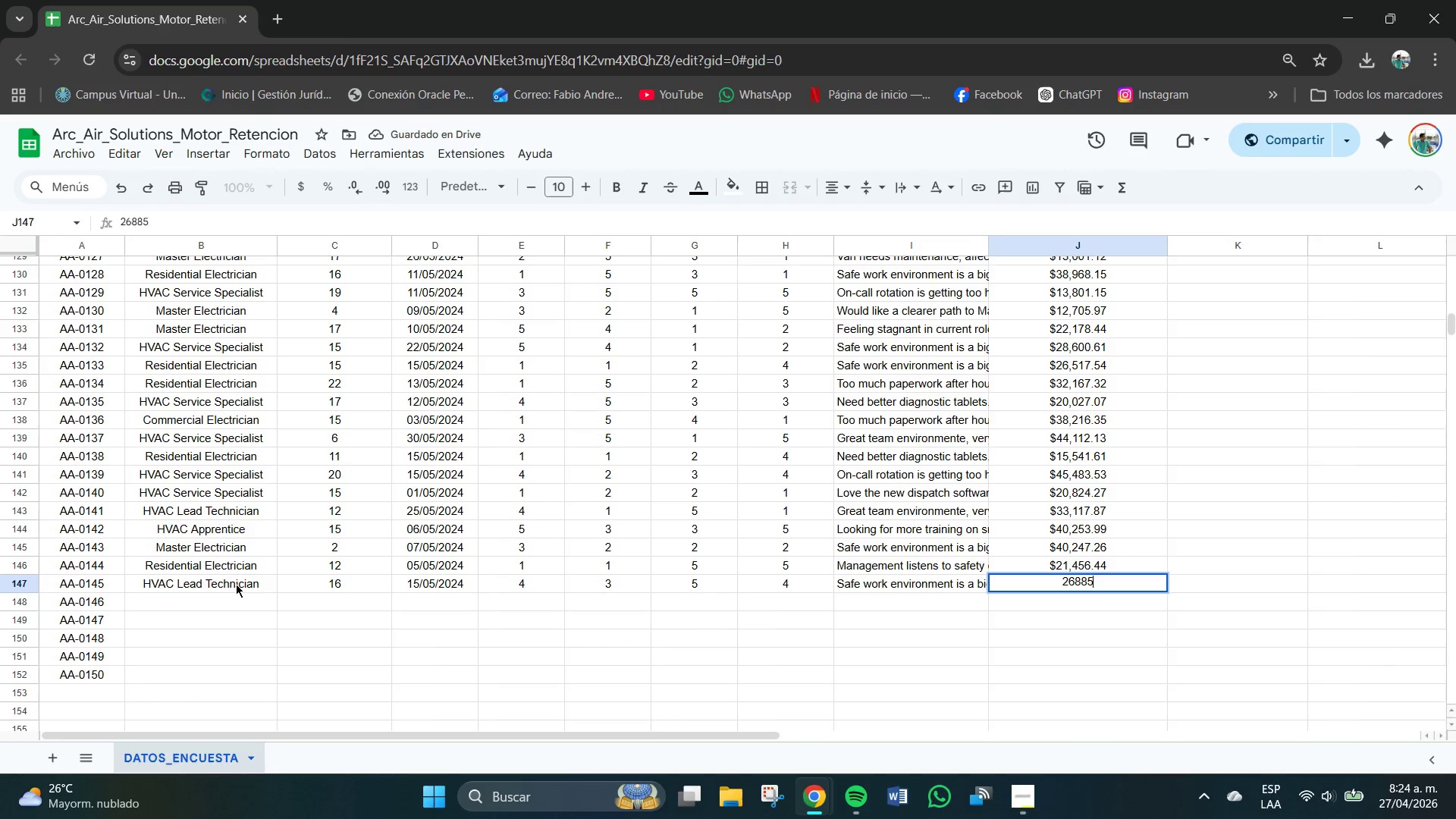 
key(NumpadDecimal)
 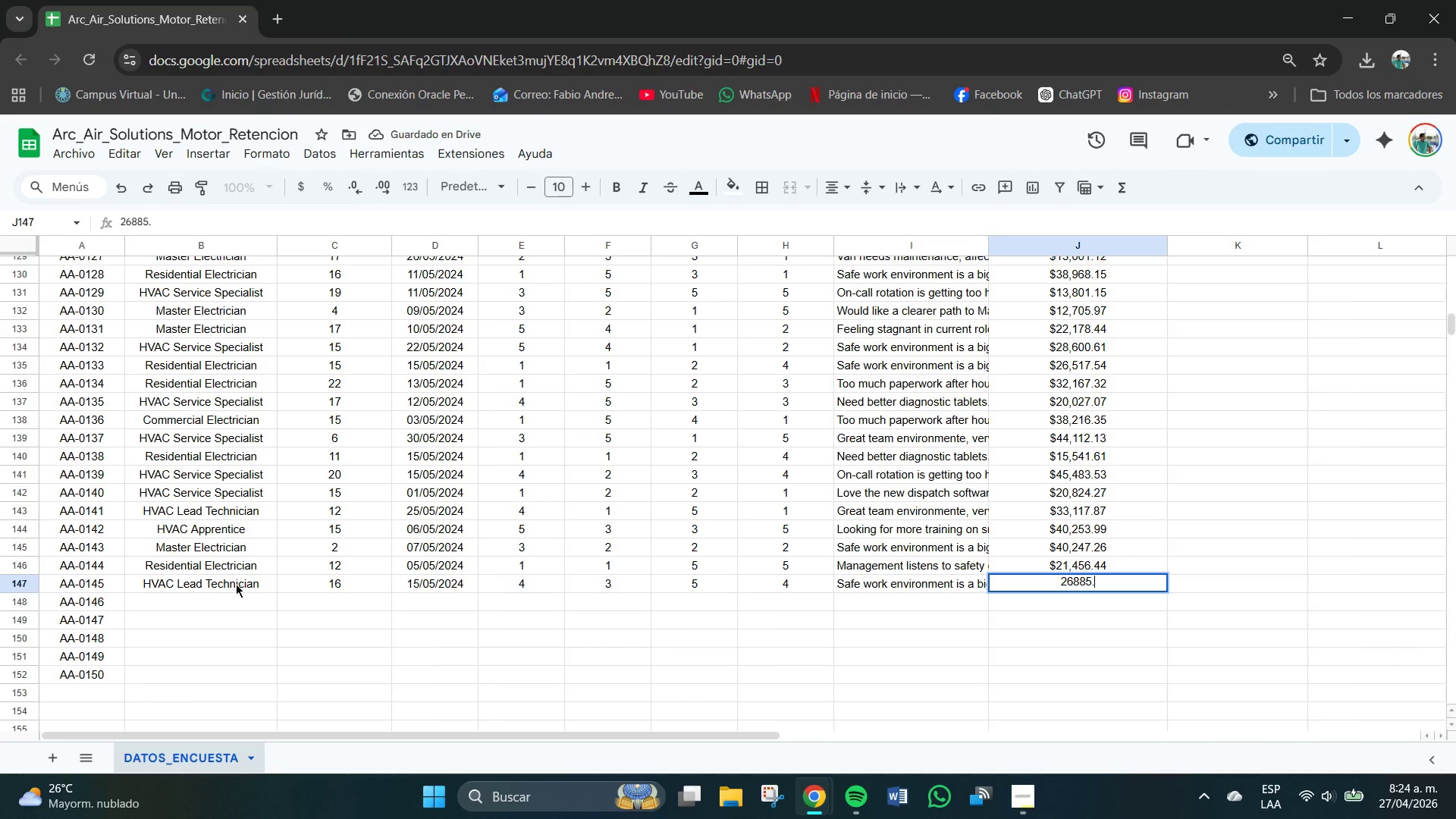 
key(Numpad1)
 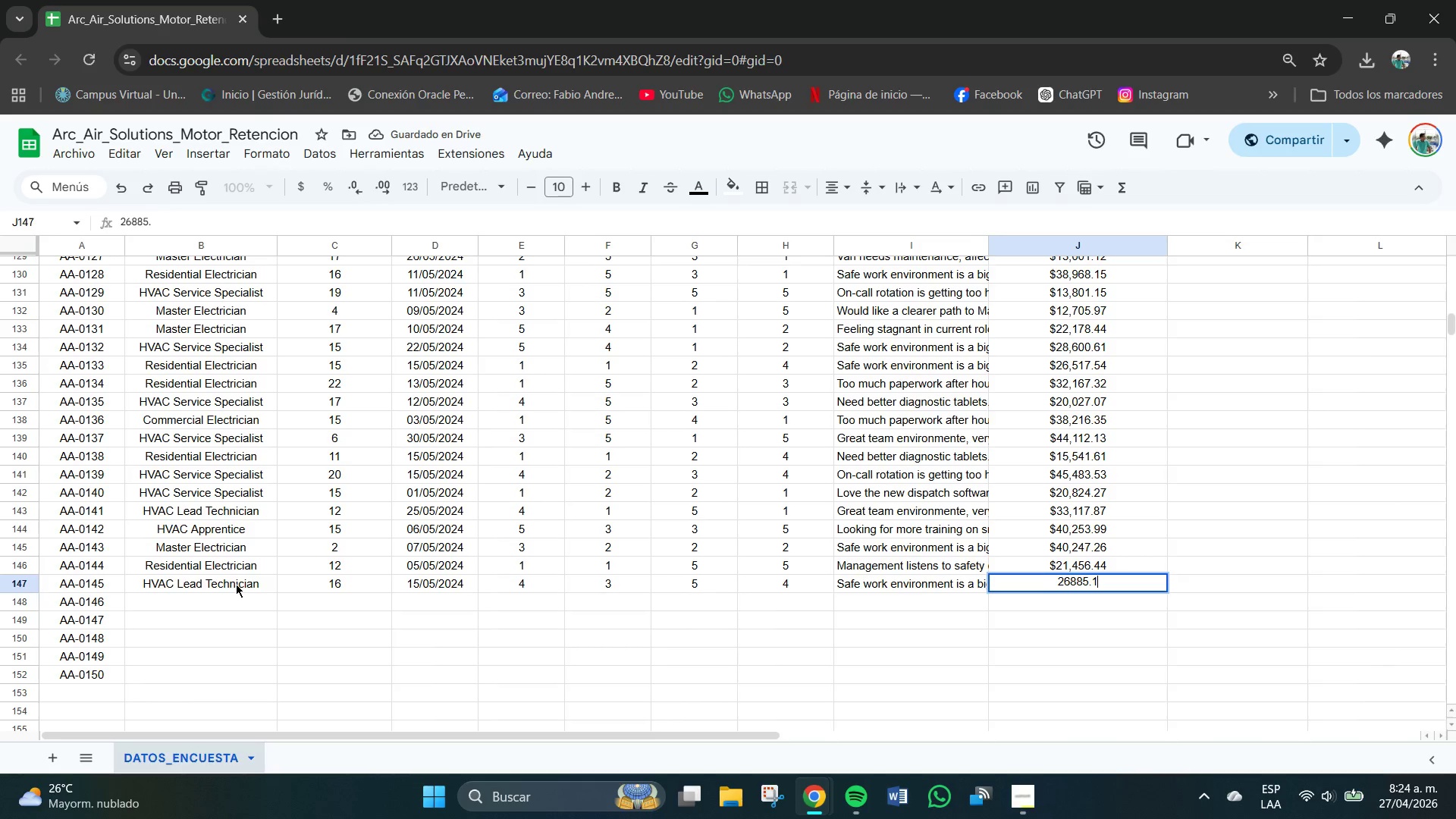 
key(Numpad8)
 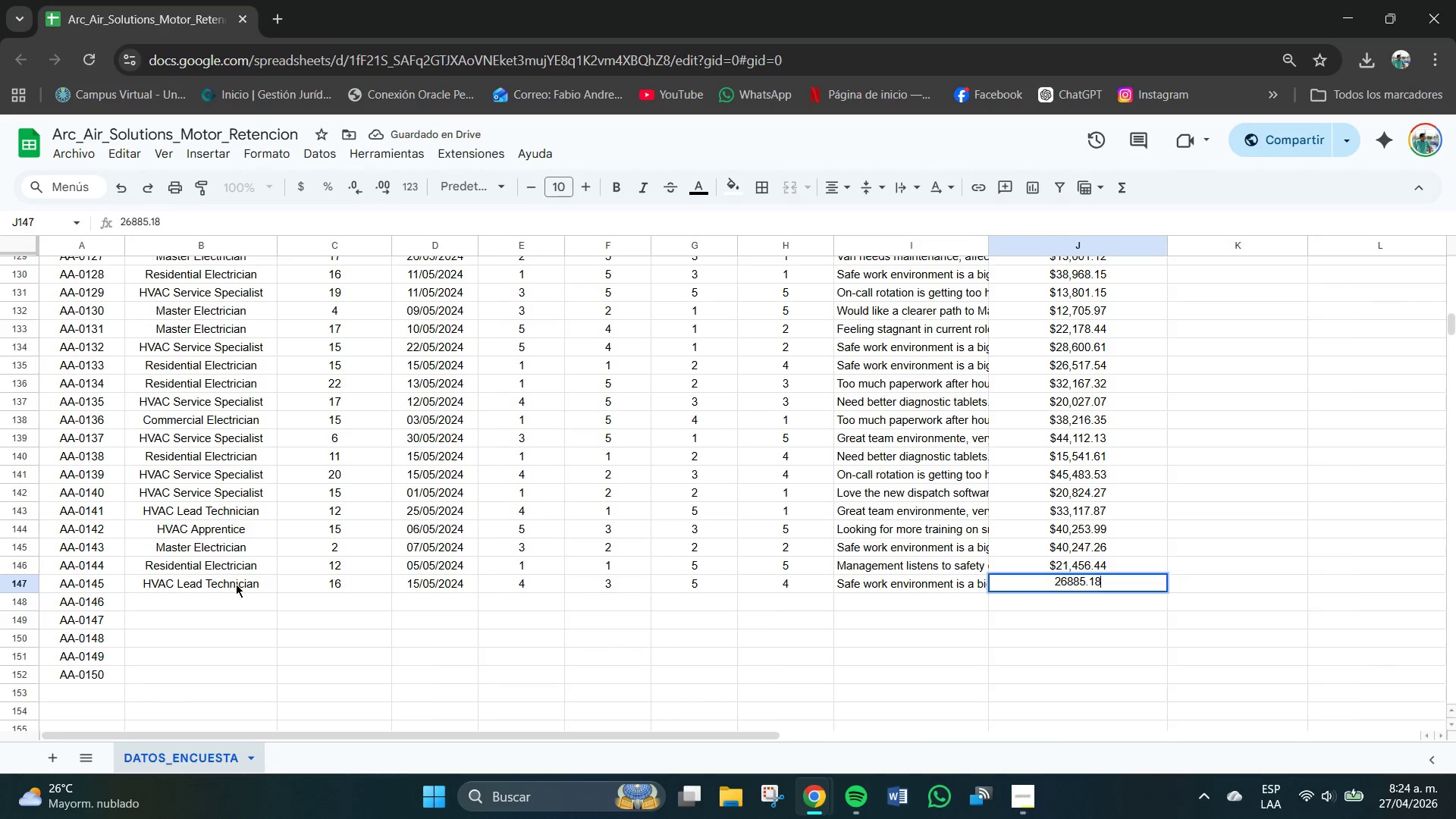 
key(NumpadEnter)
 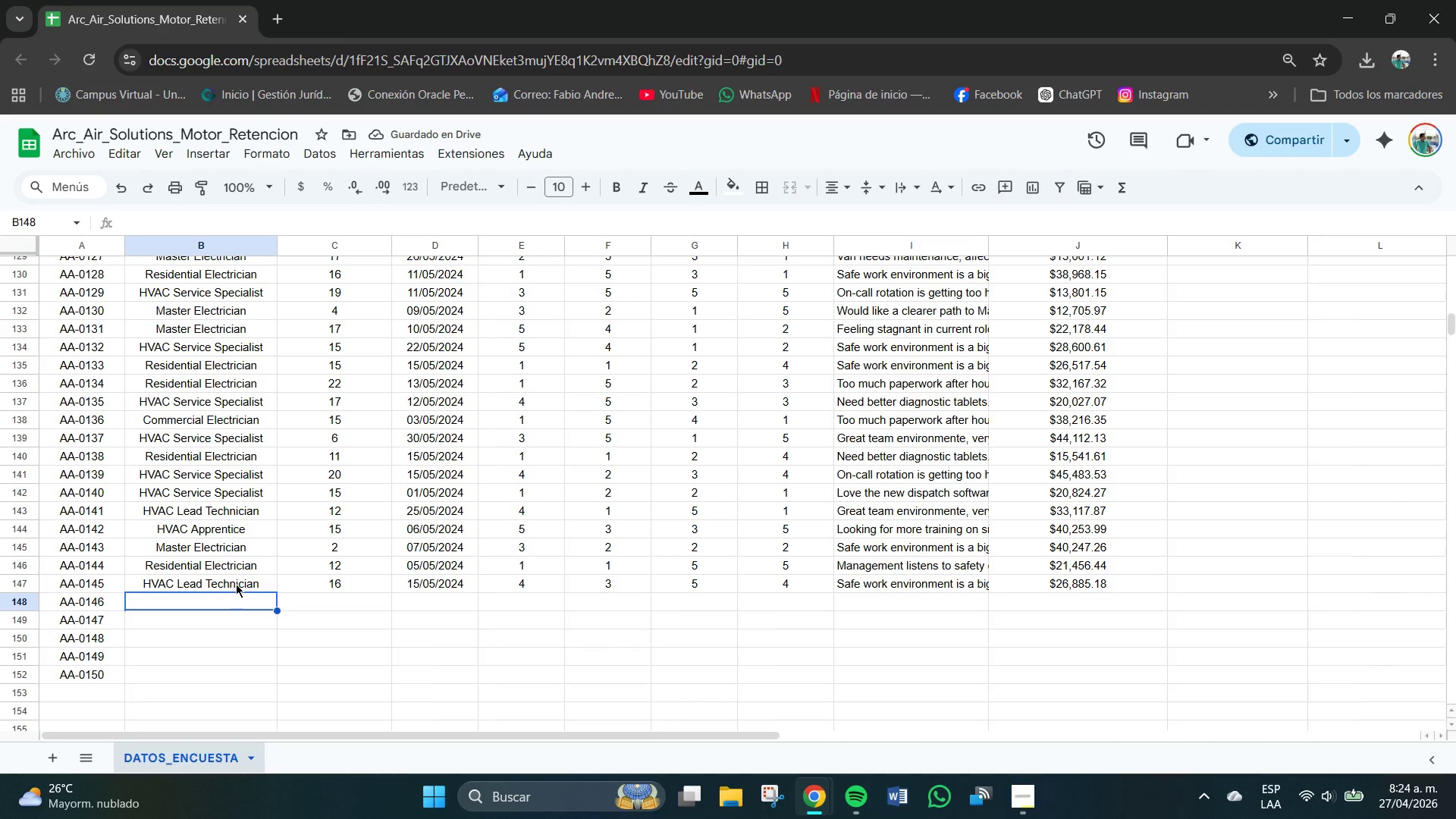 
wait(5.03)
 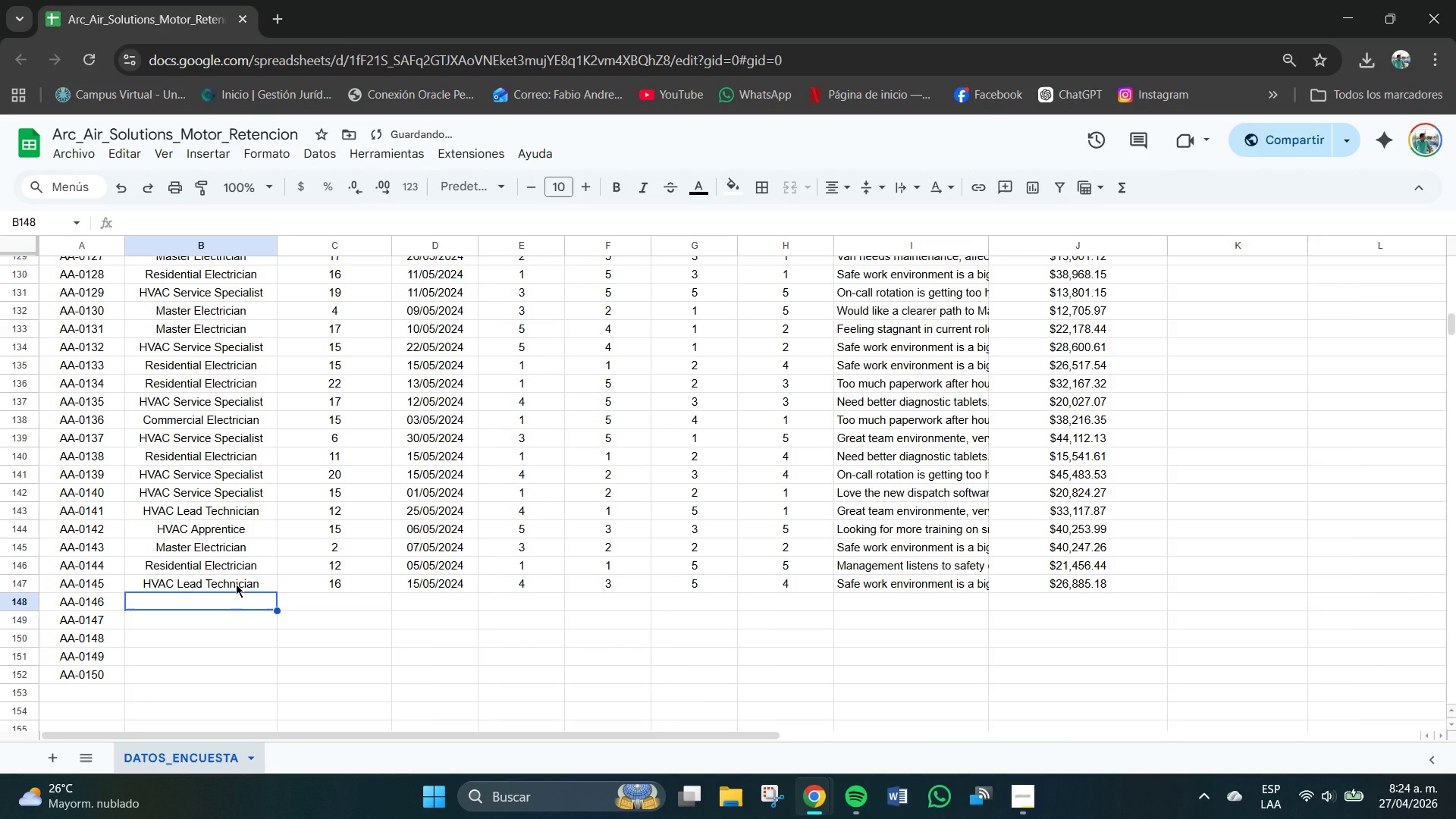 
double_click([231, 599])
 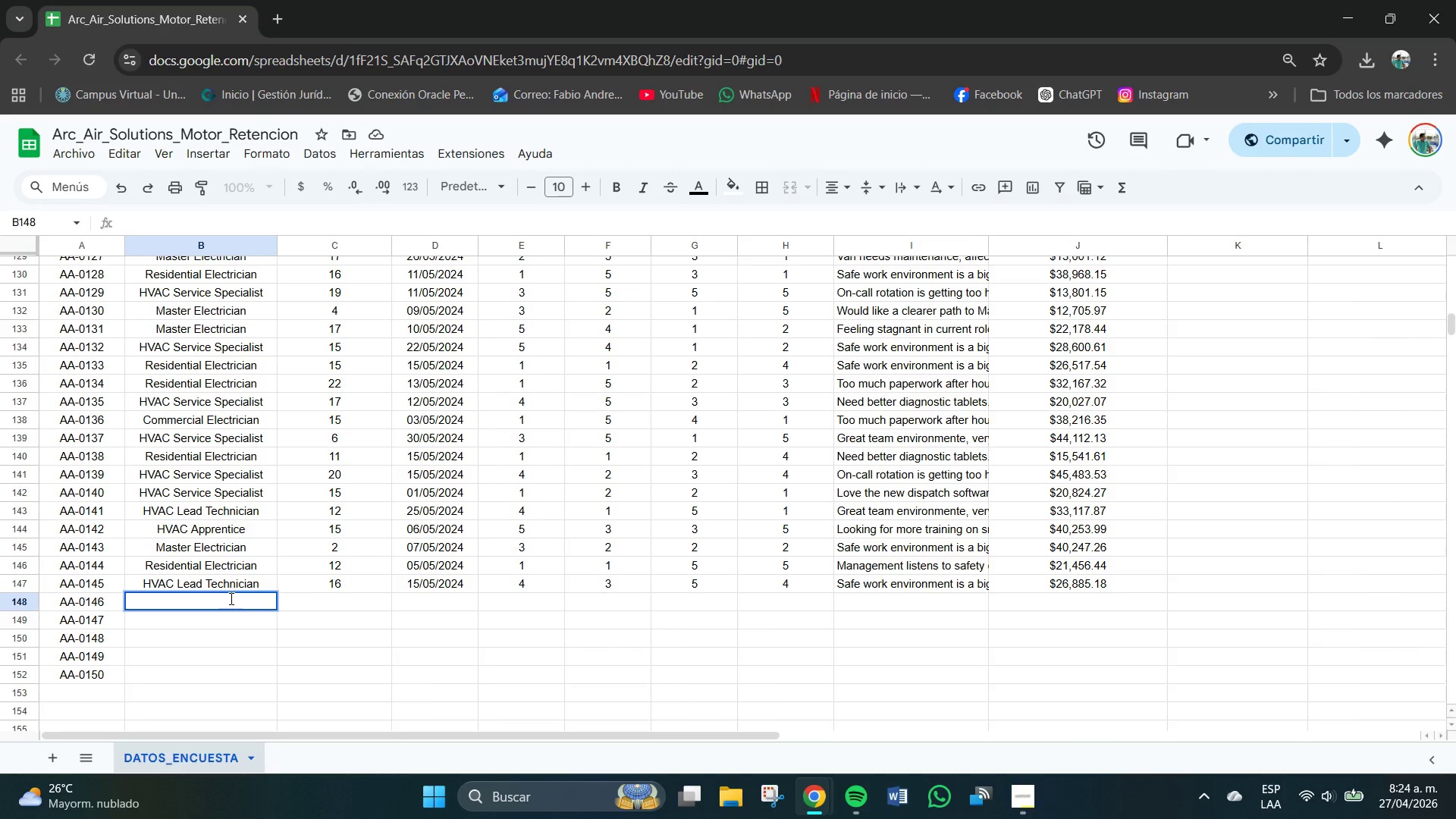 
key(CapsLock)
 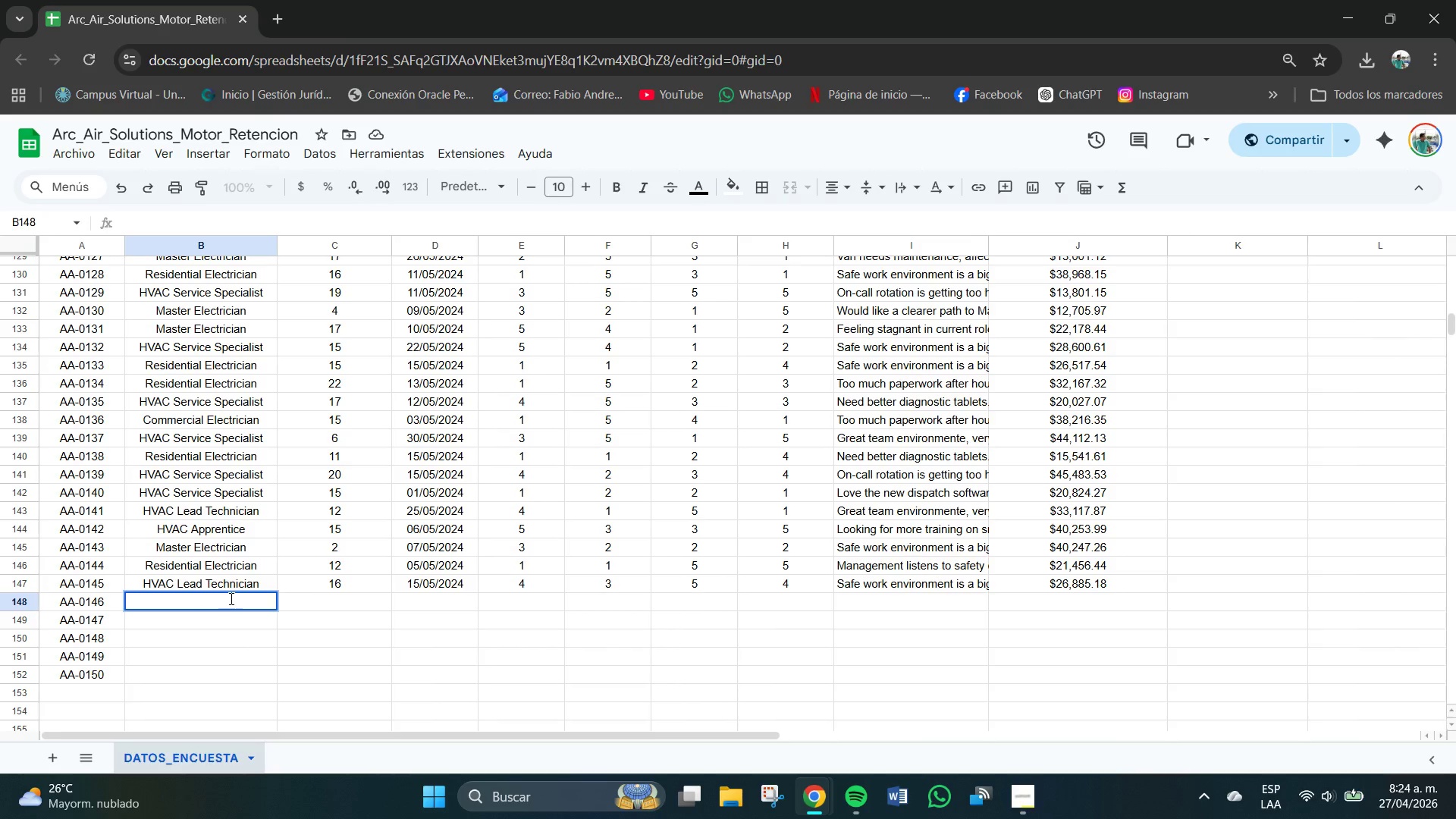 
key(C)
 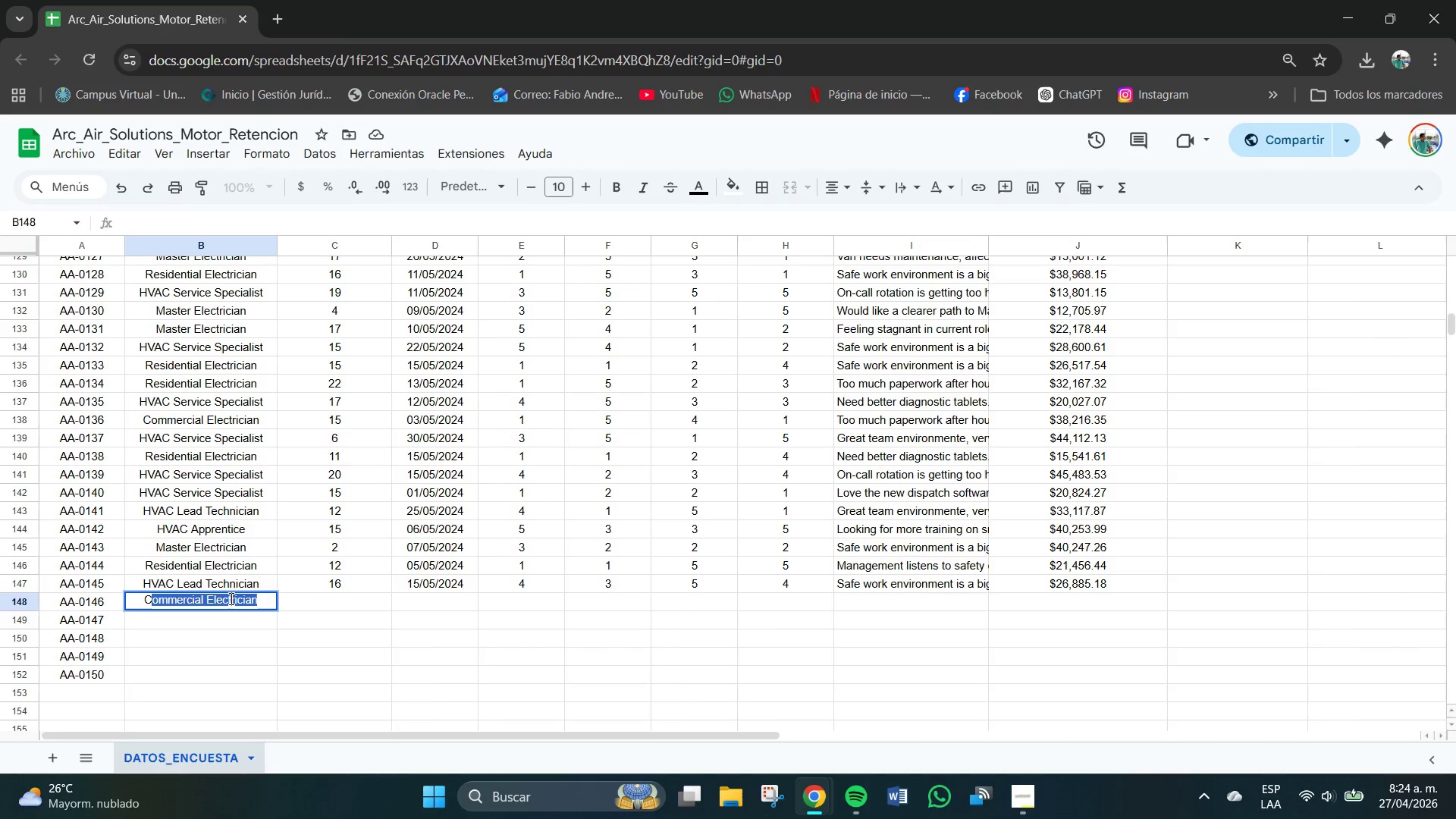 
key(CapsLock)
 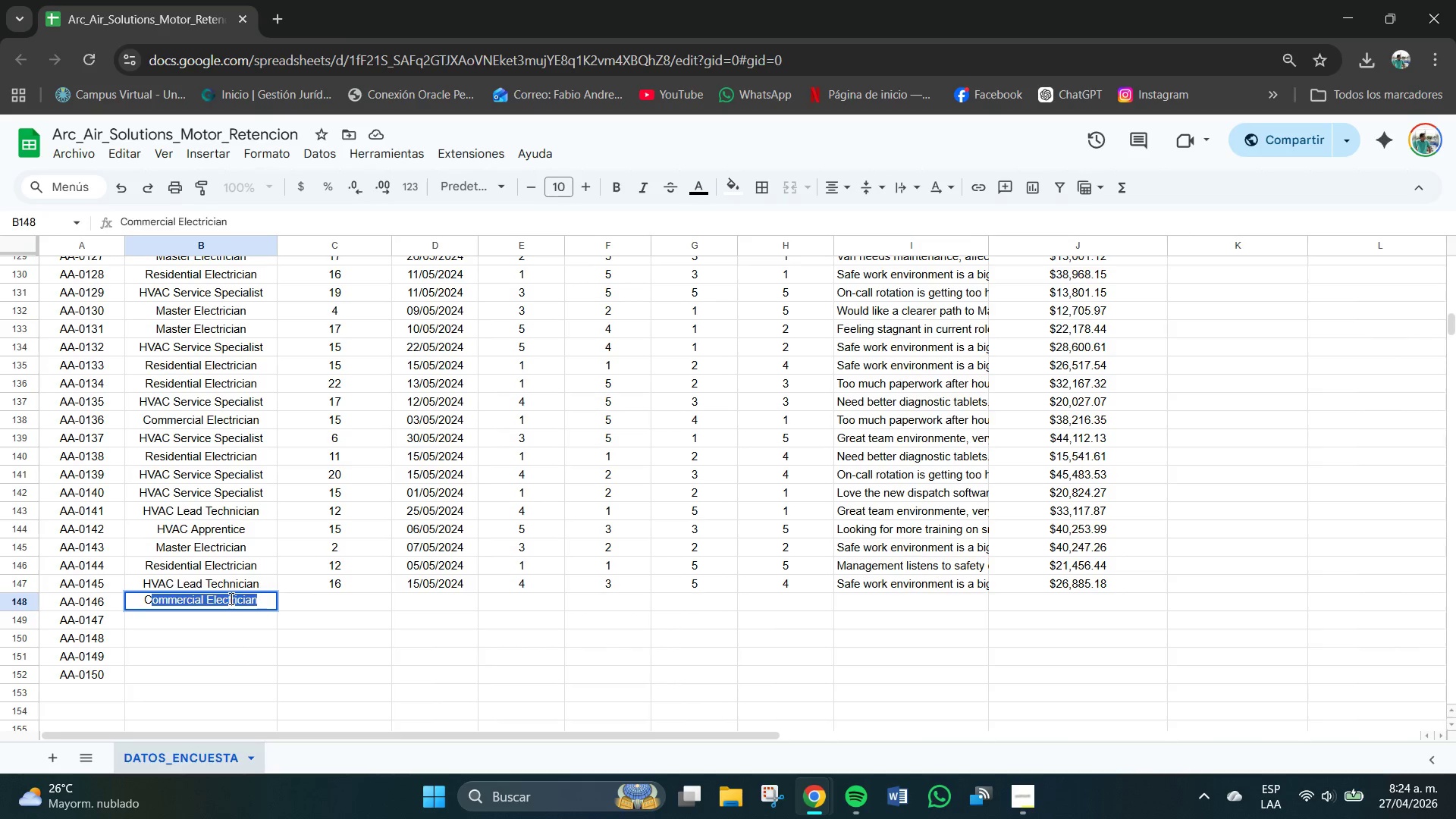 
key(O)
 